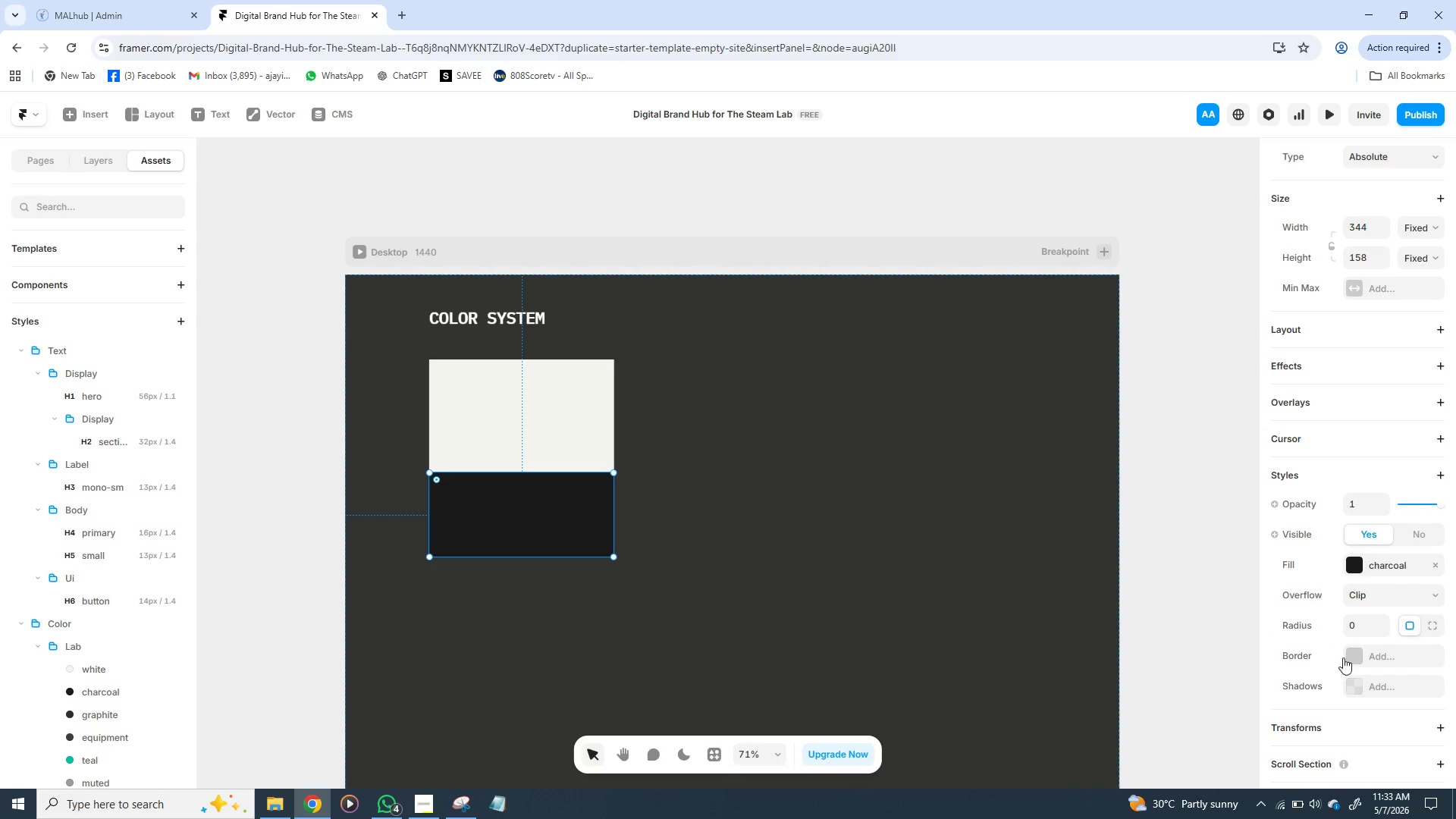 
wait(5.62)
 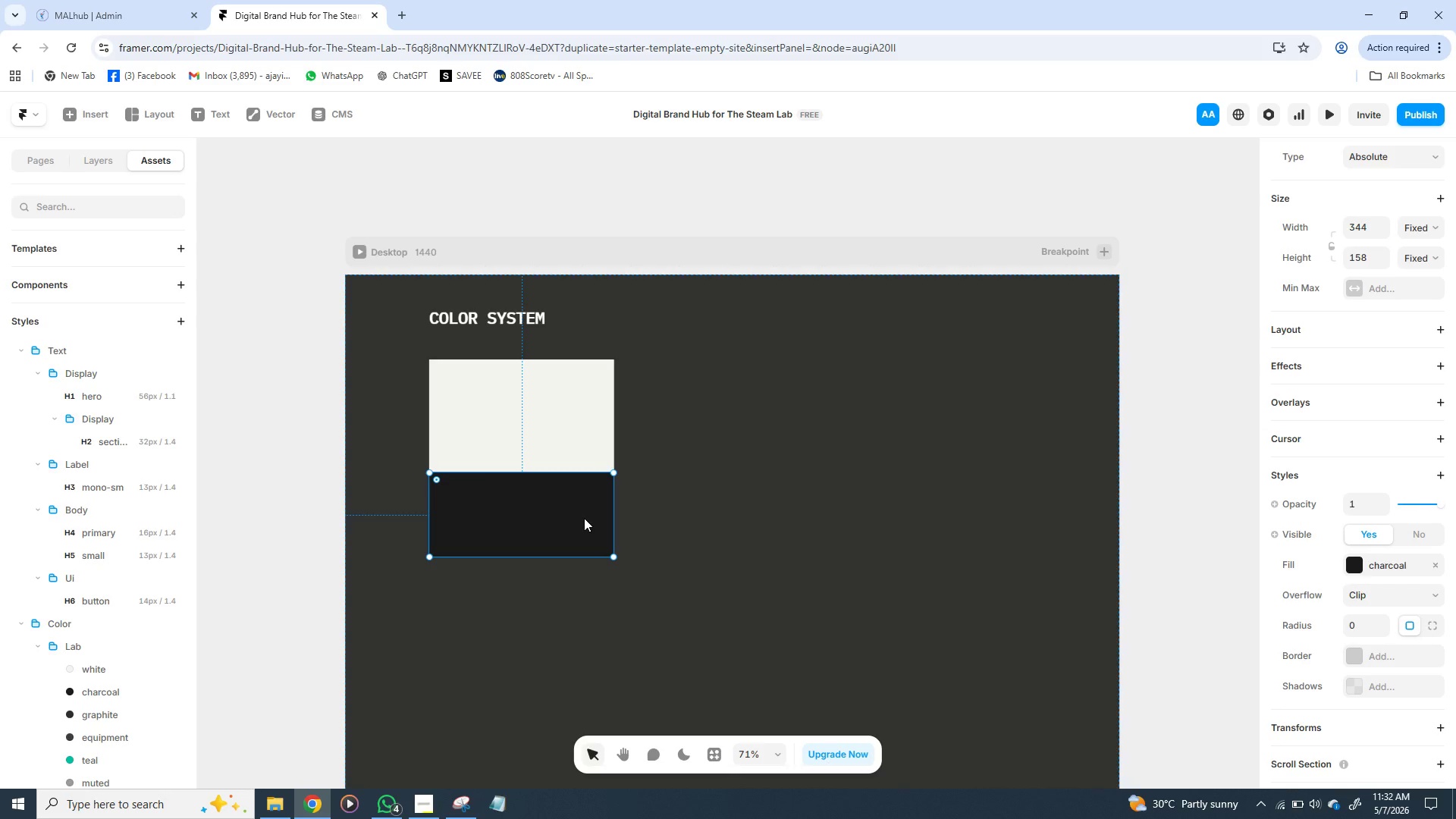 
left_click([1355, 654])
 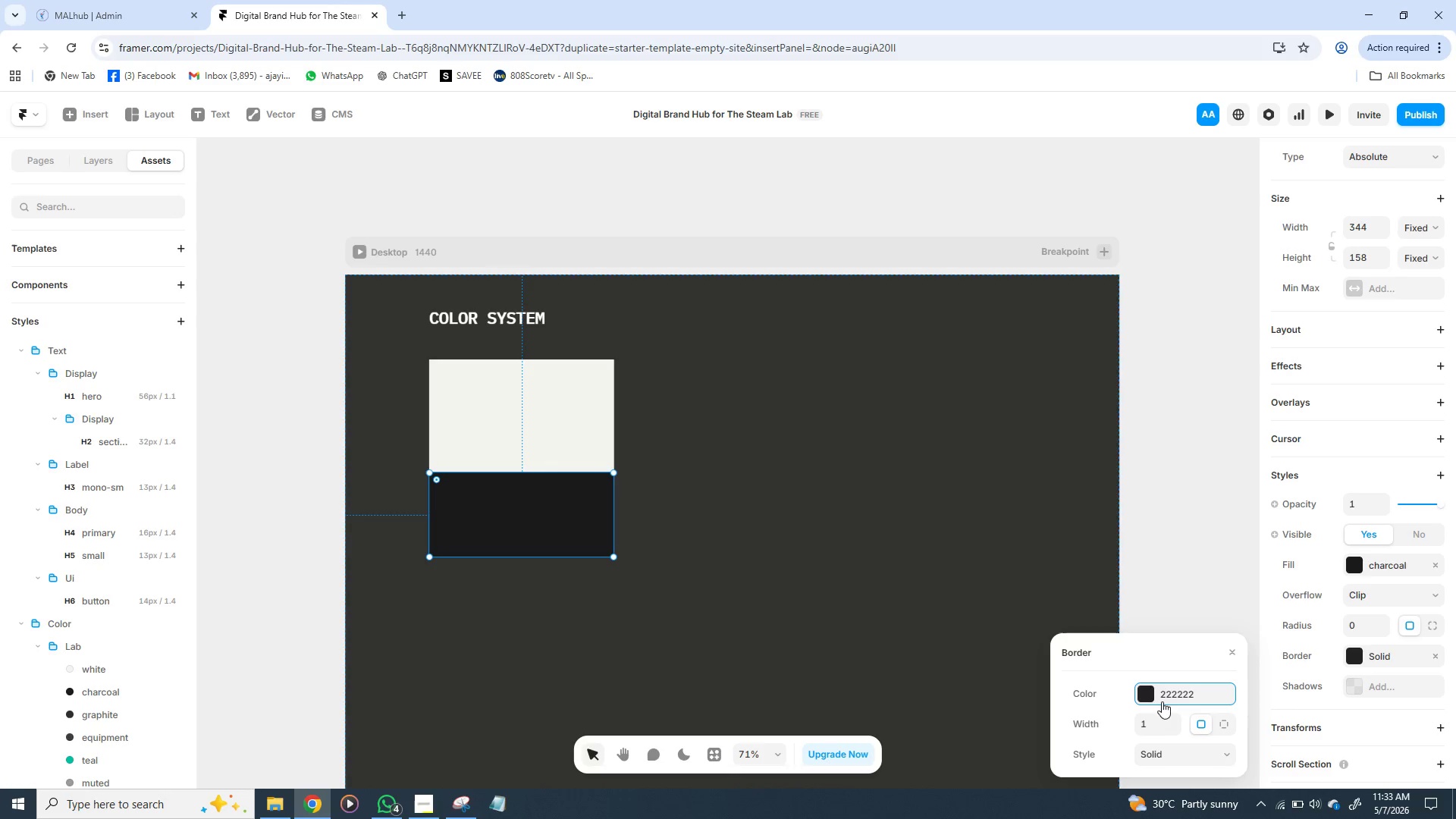 
wait(6.05)
 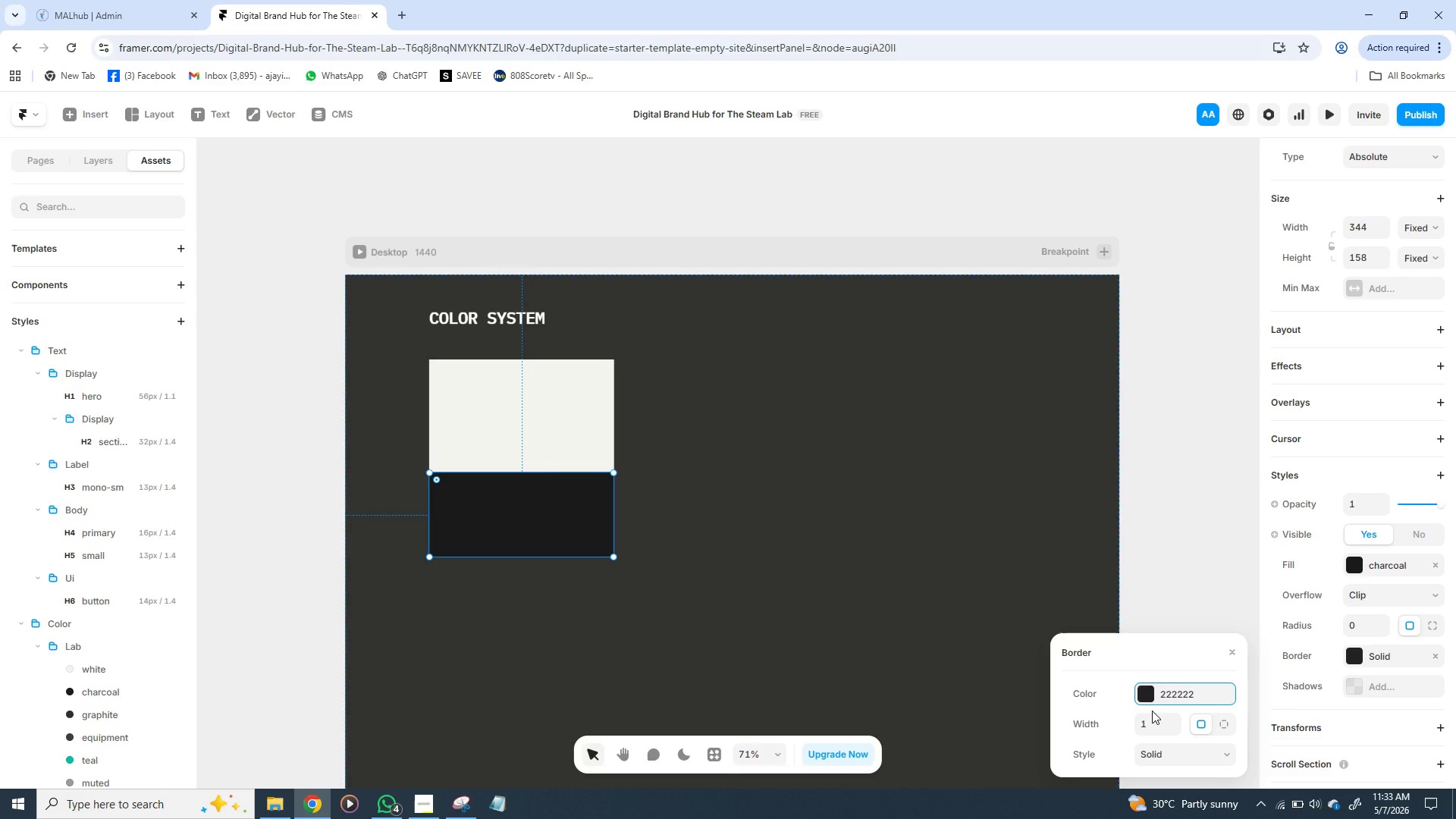 
left_click([1150, 693])
 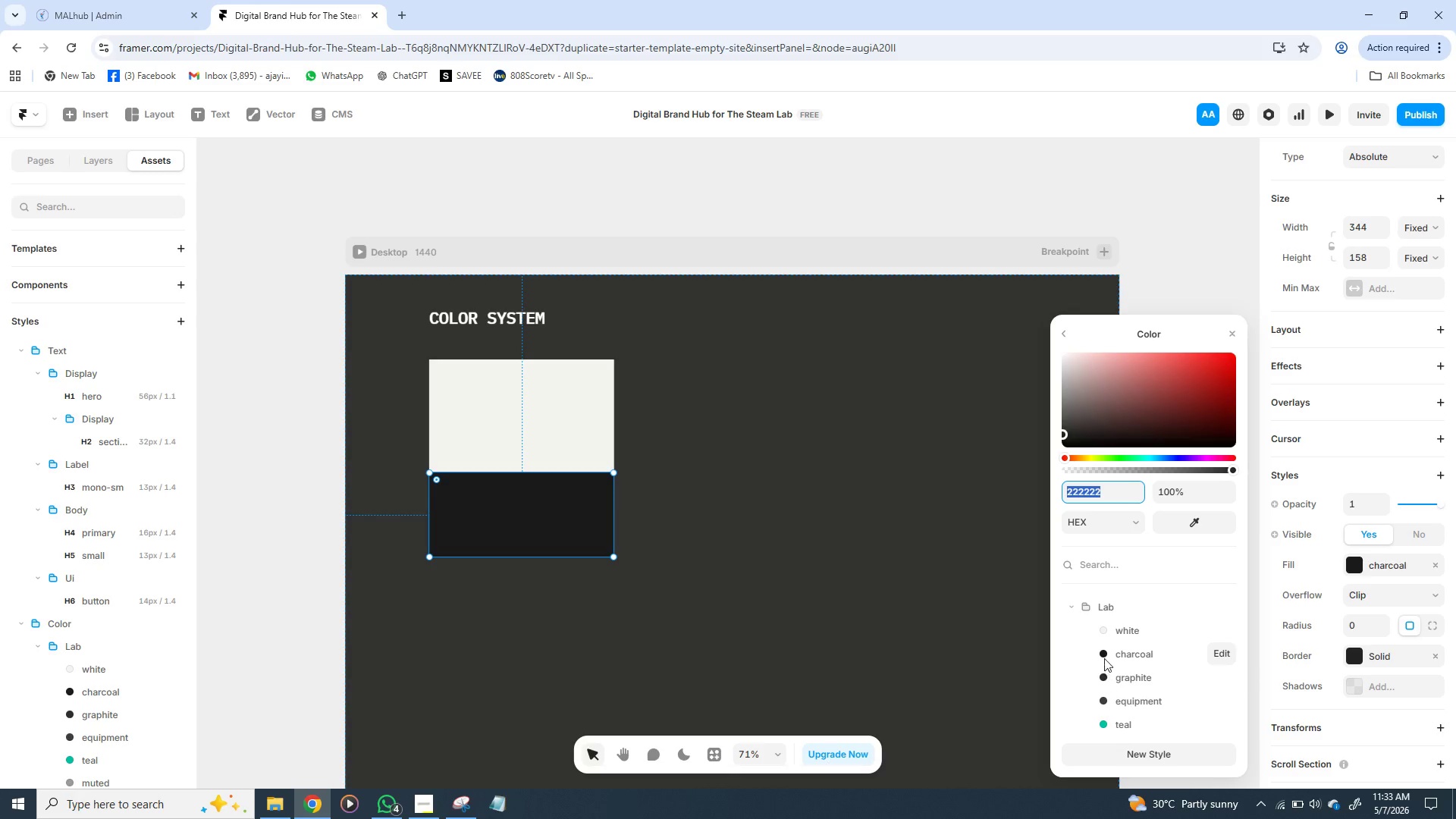 
wait(6.14)
 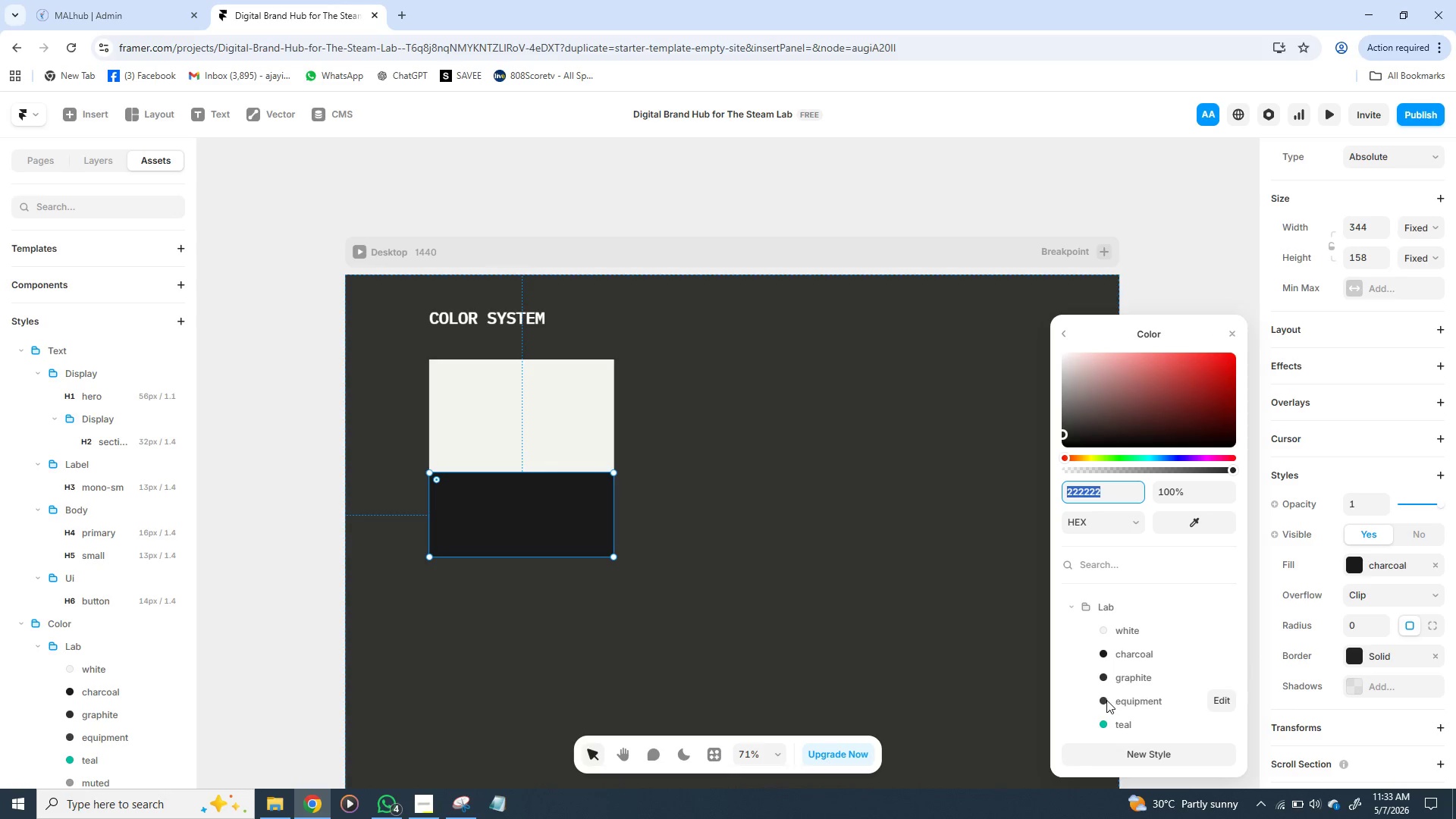 
left_click([1102, 629])
 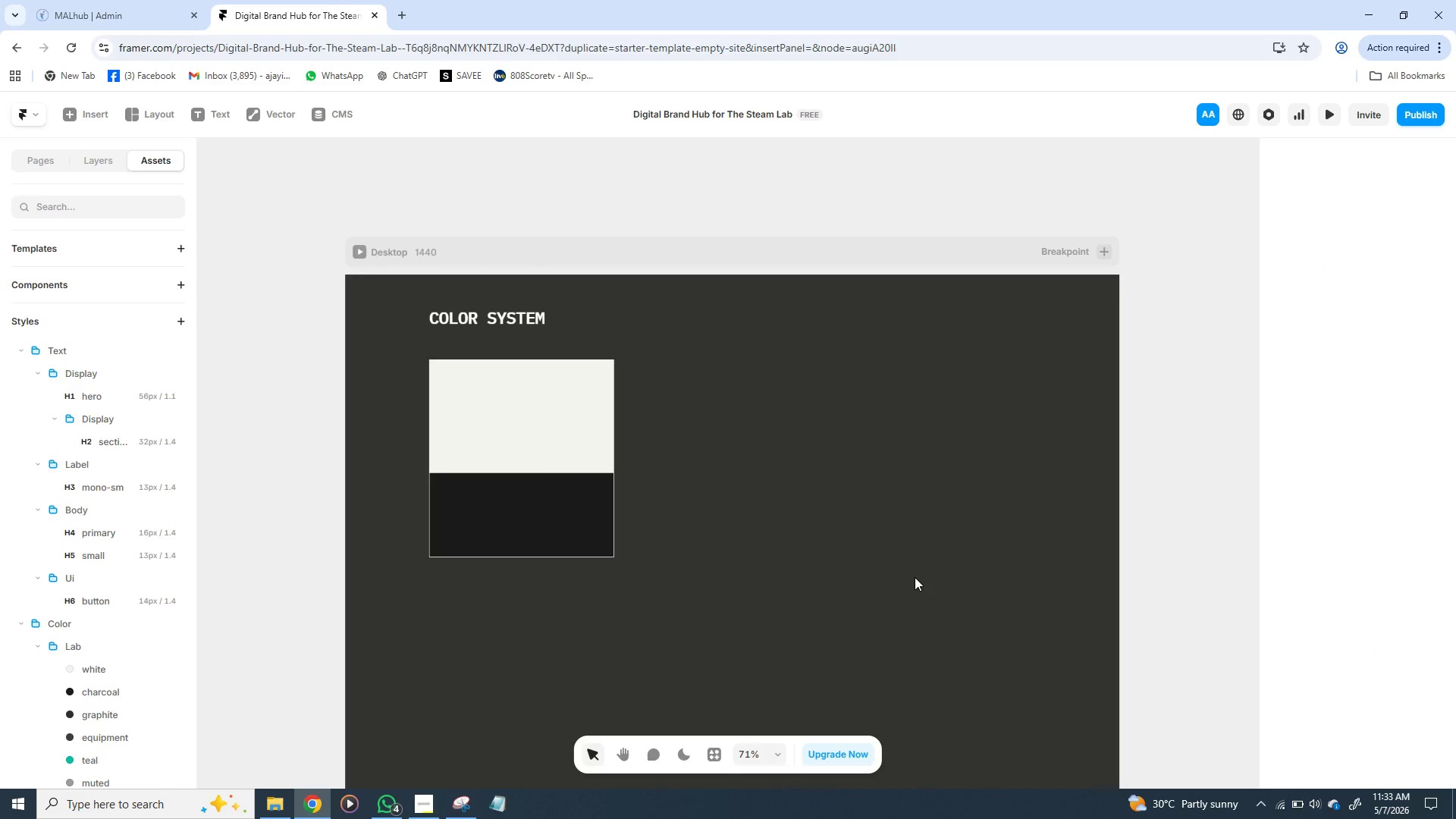 
left_click([915, 577])
 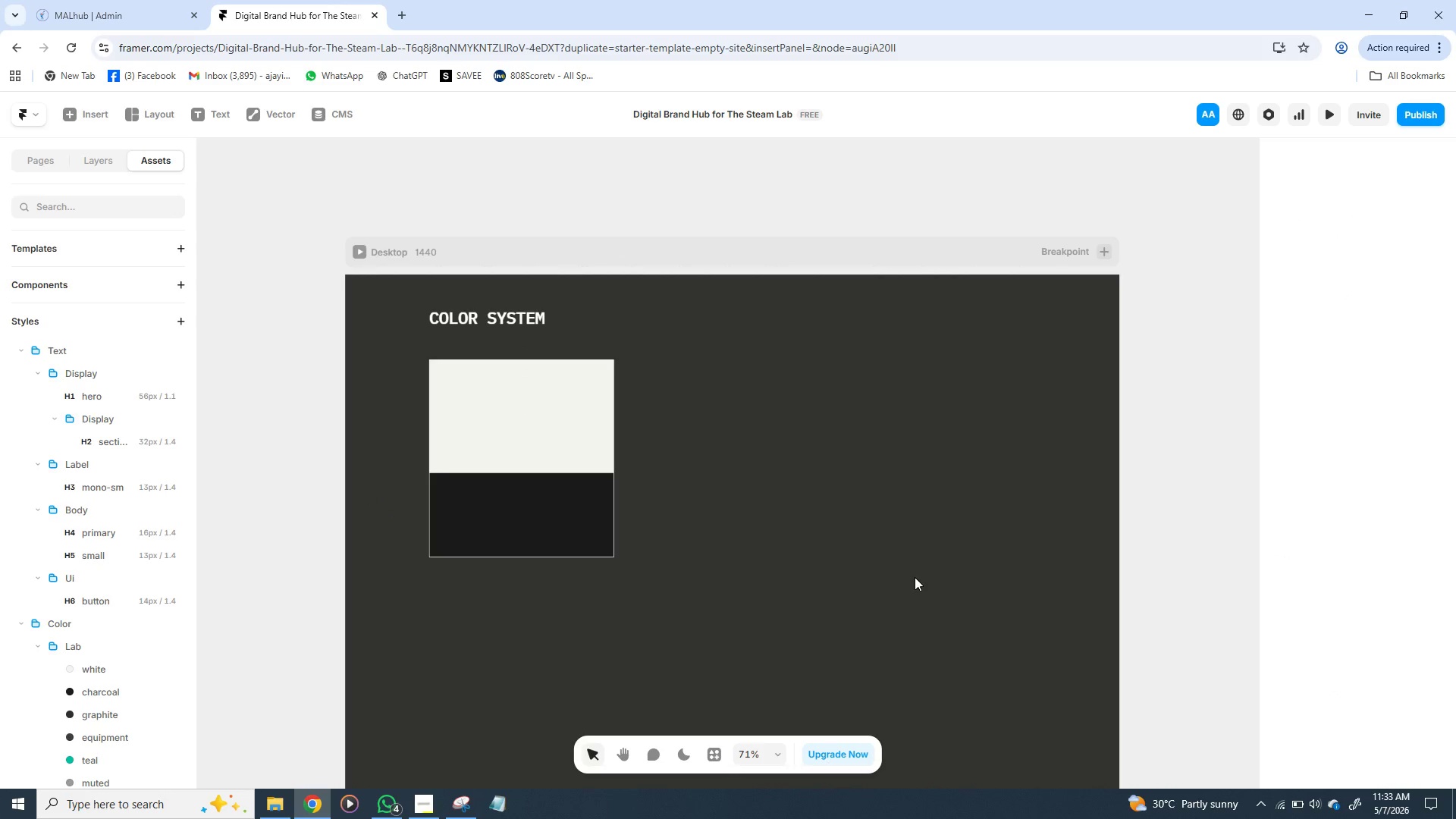 
wait(7.59)
 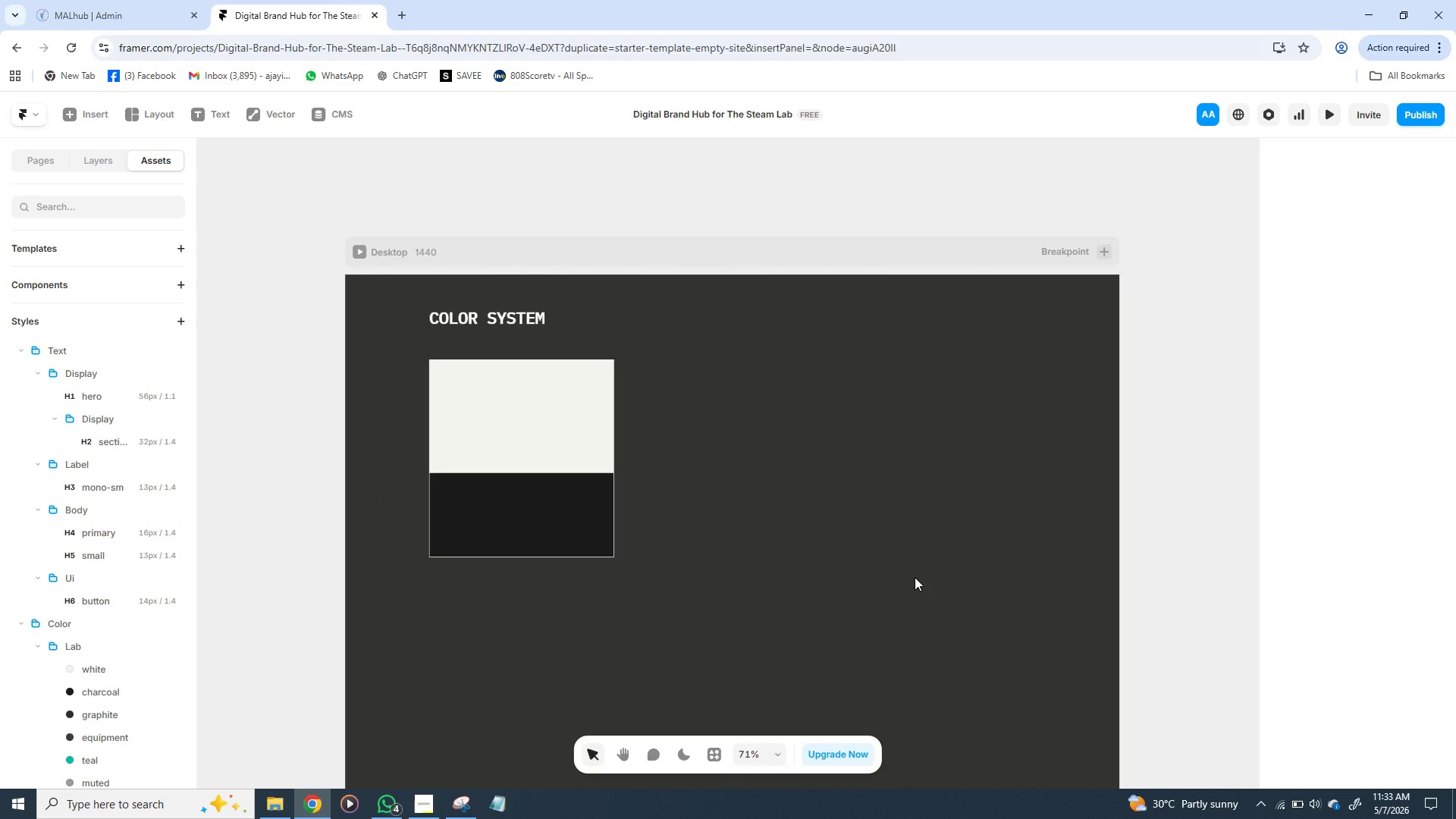 
left_click([453, 487])
 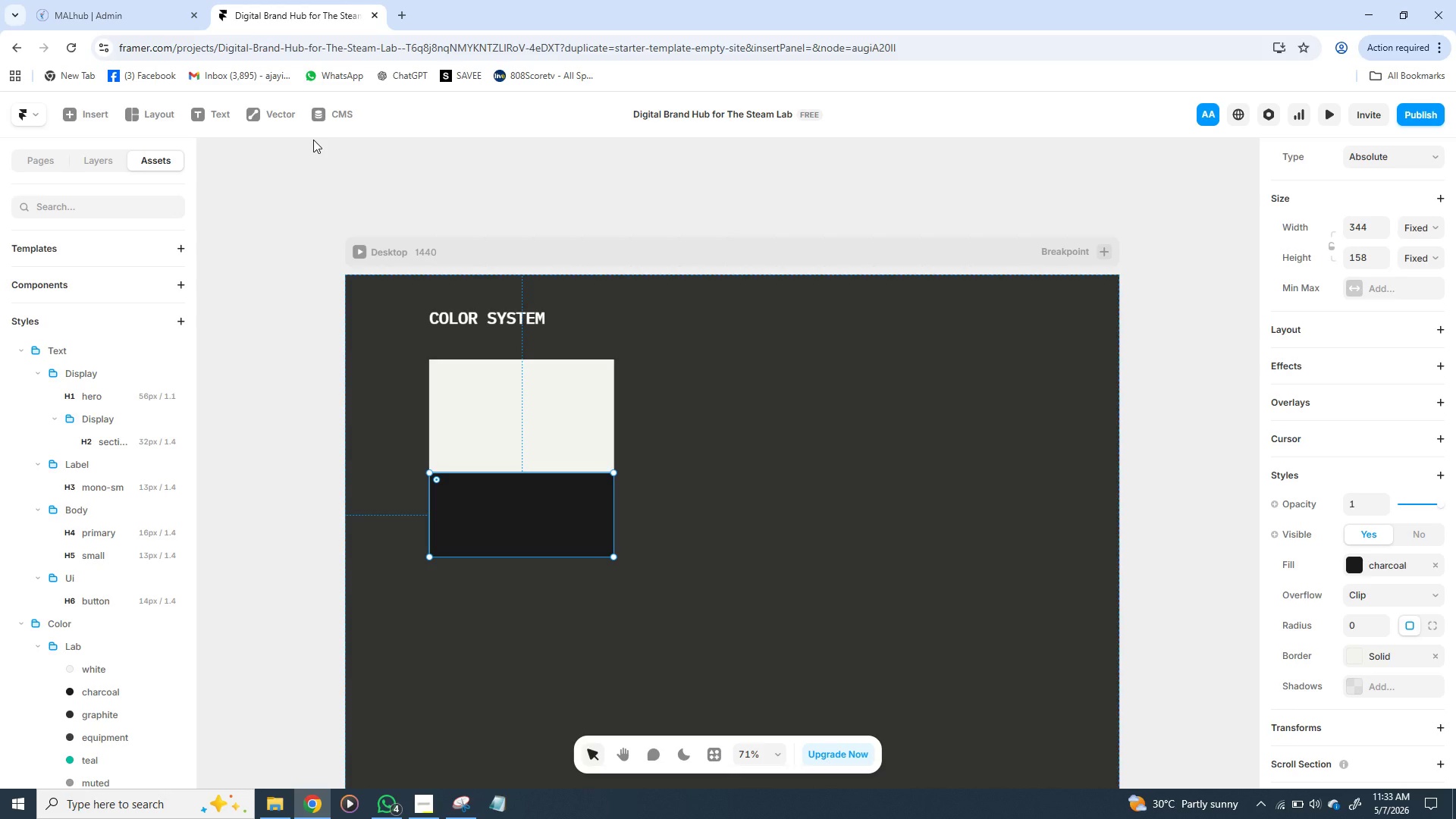 
key(T)
 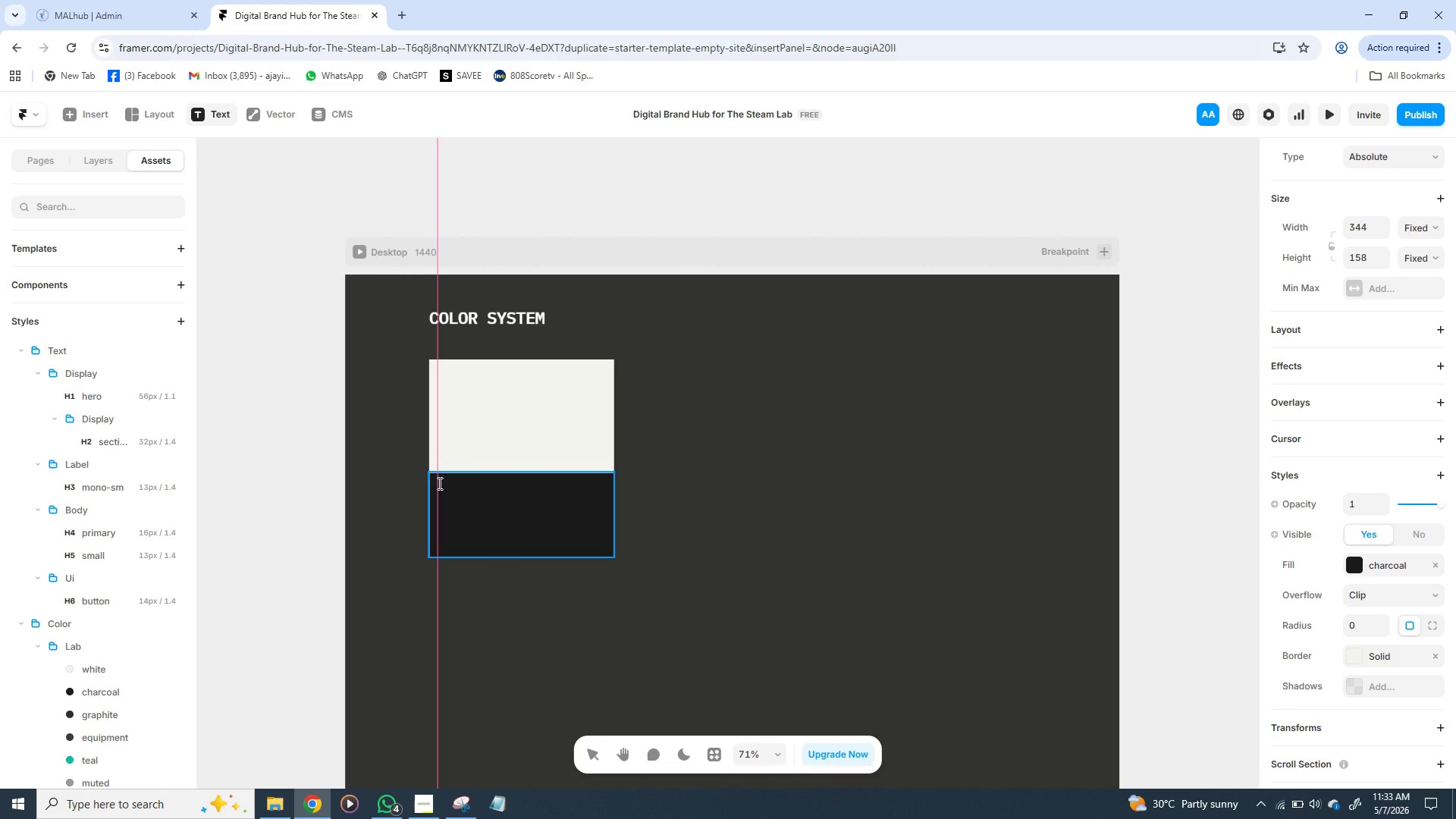 
wait(8.56)
 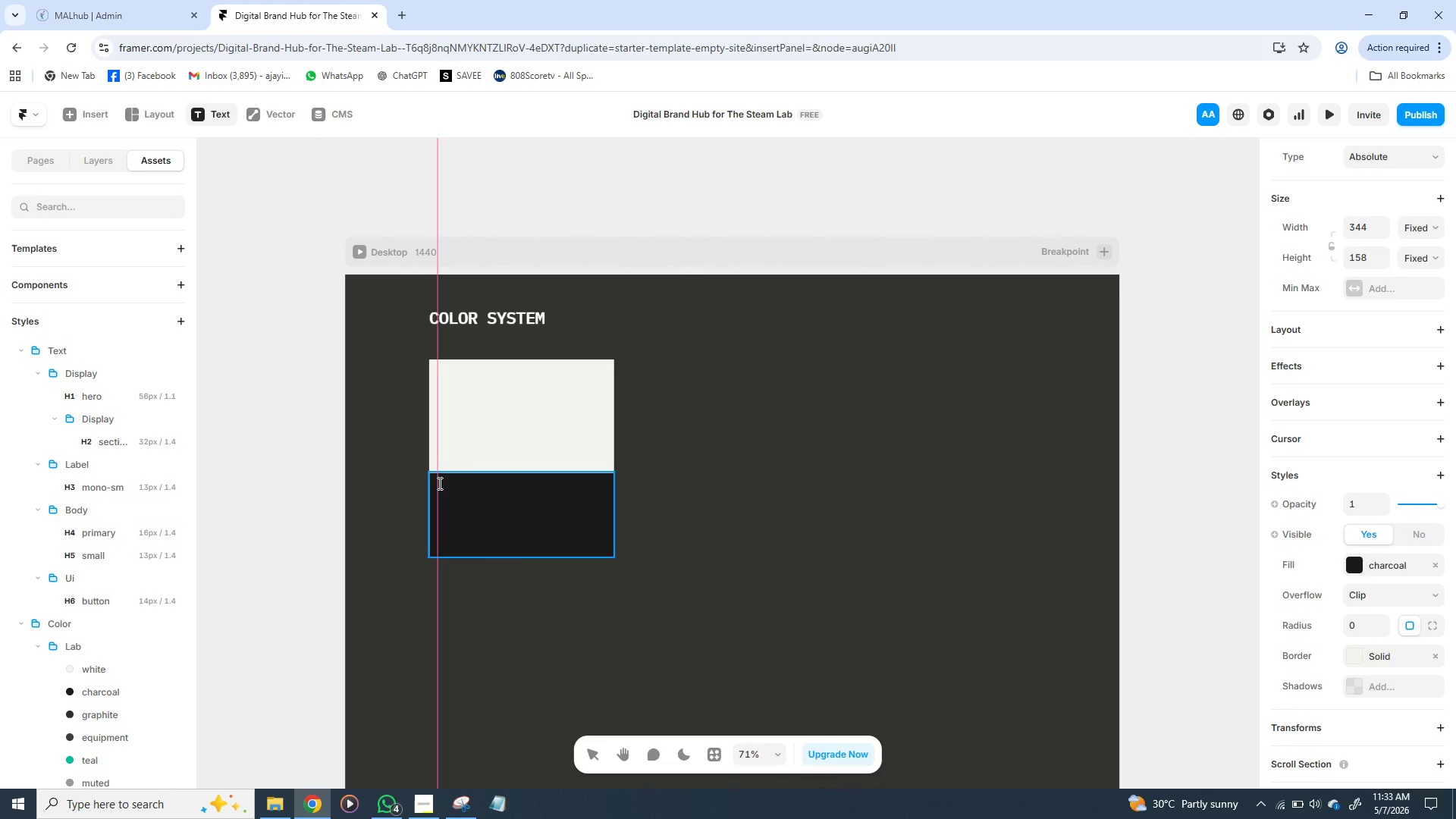 
left_click([434, 486])
 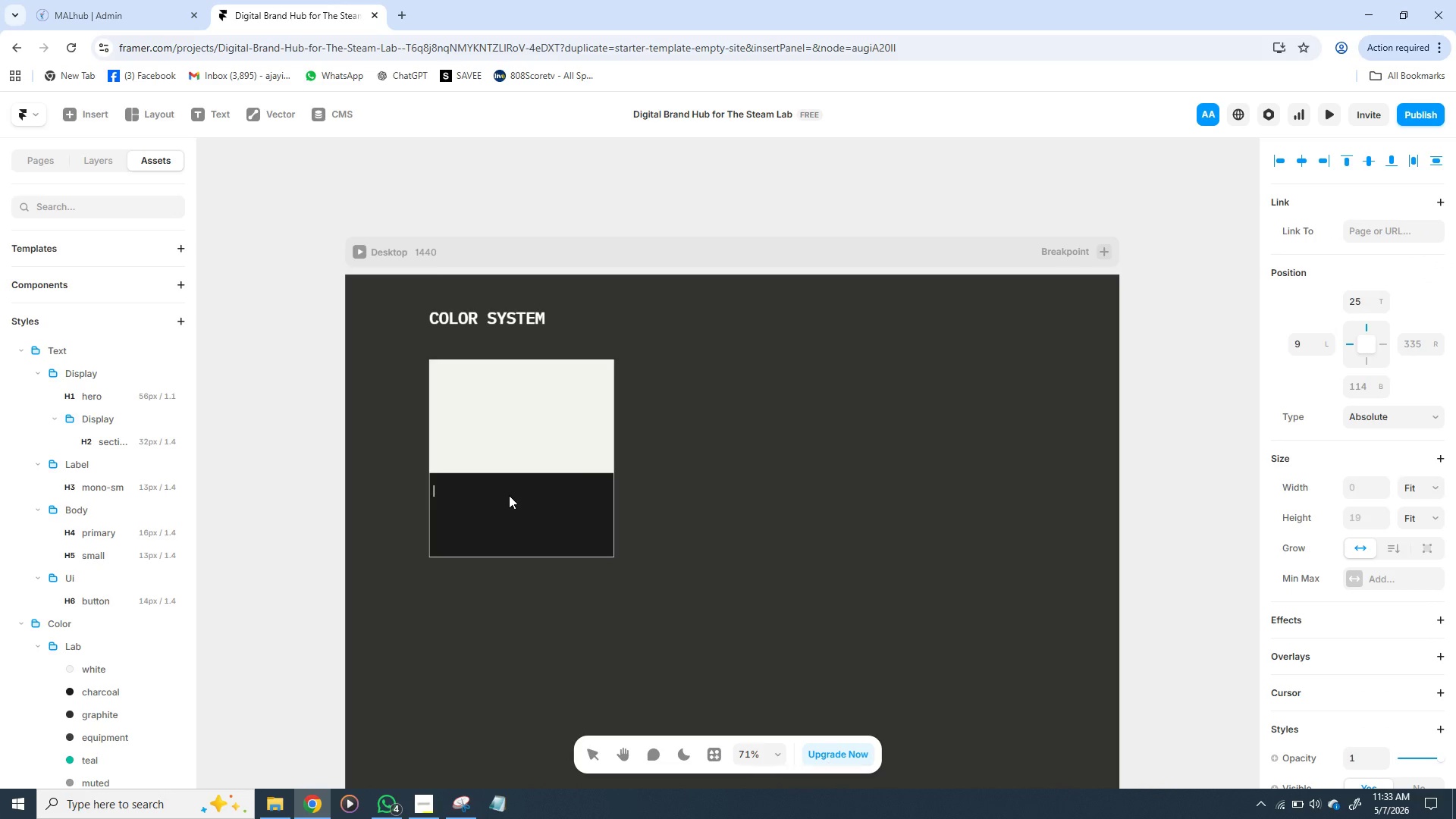 
type(LAB/)
 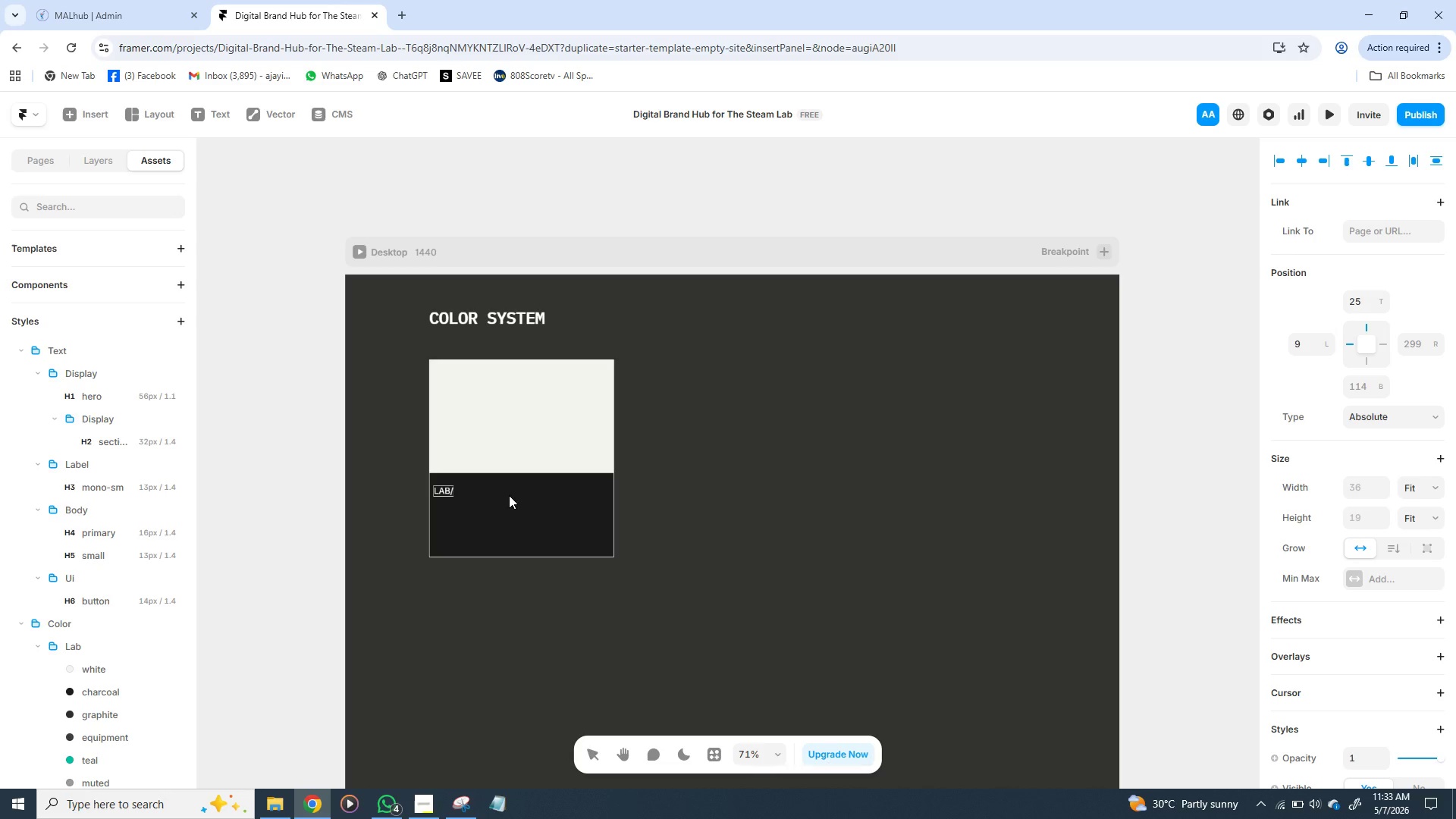 
type(WHITE)
 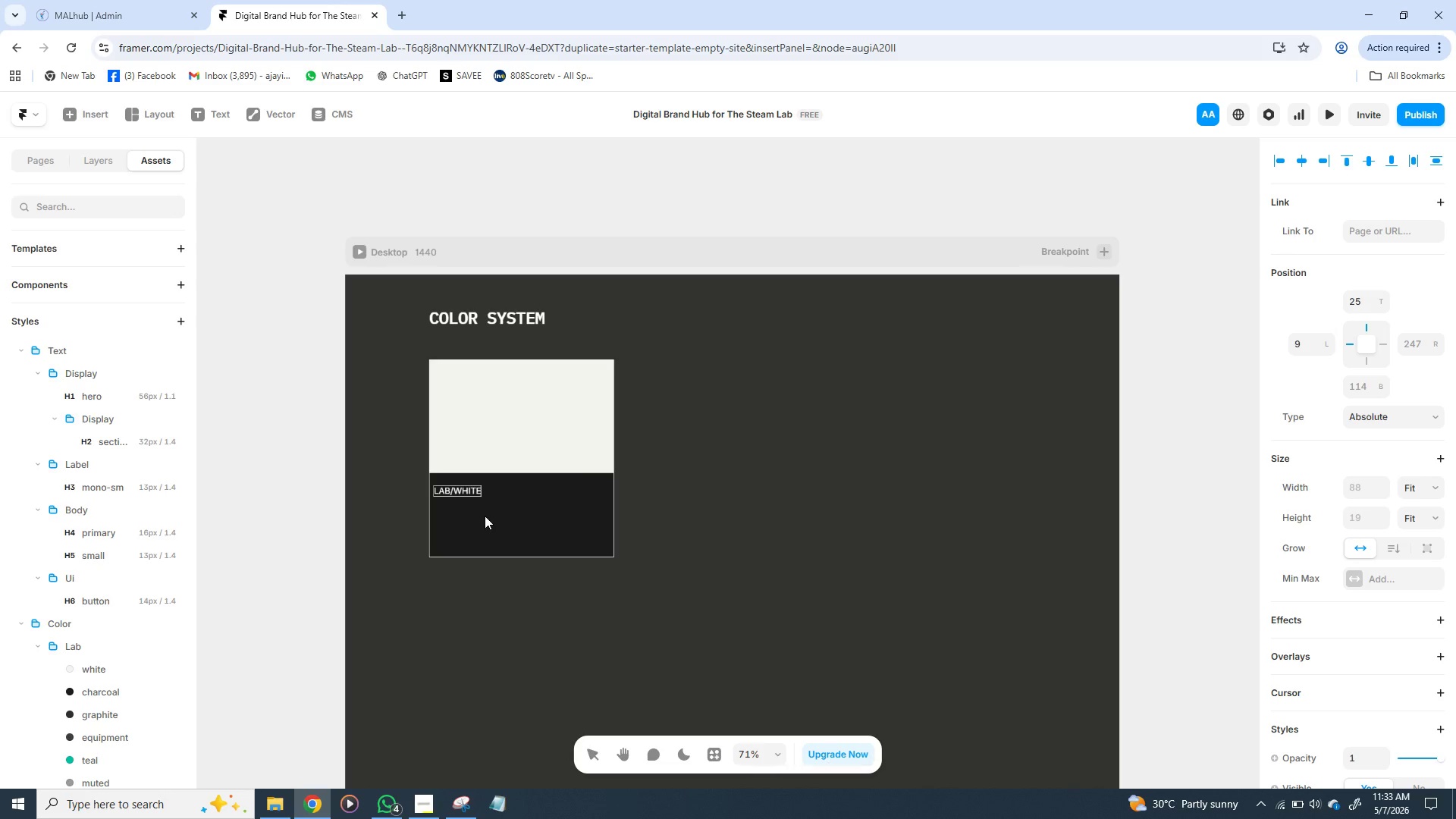 
wait(12.11)
 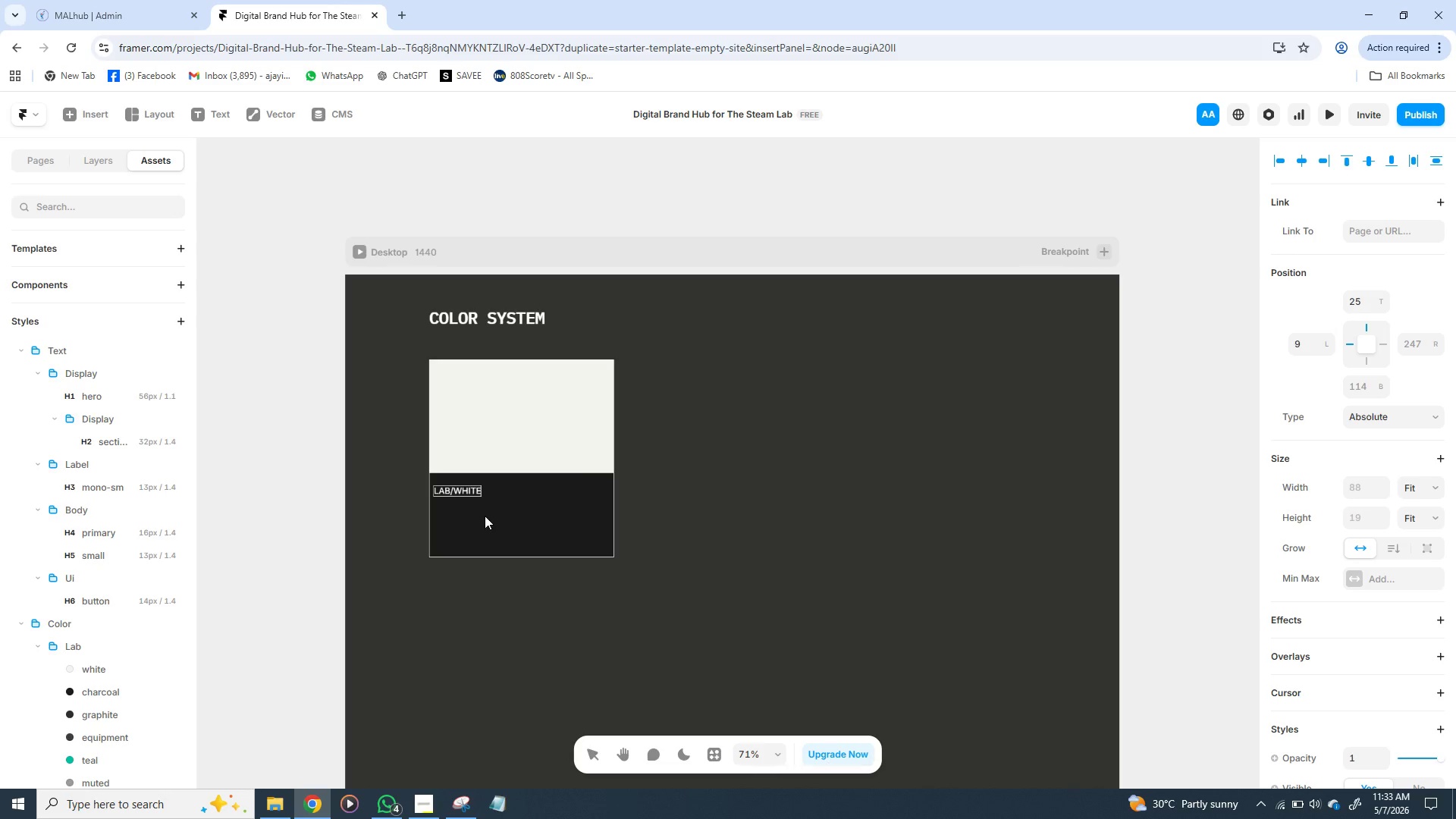 
left_click([501, 494])
 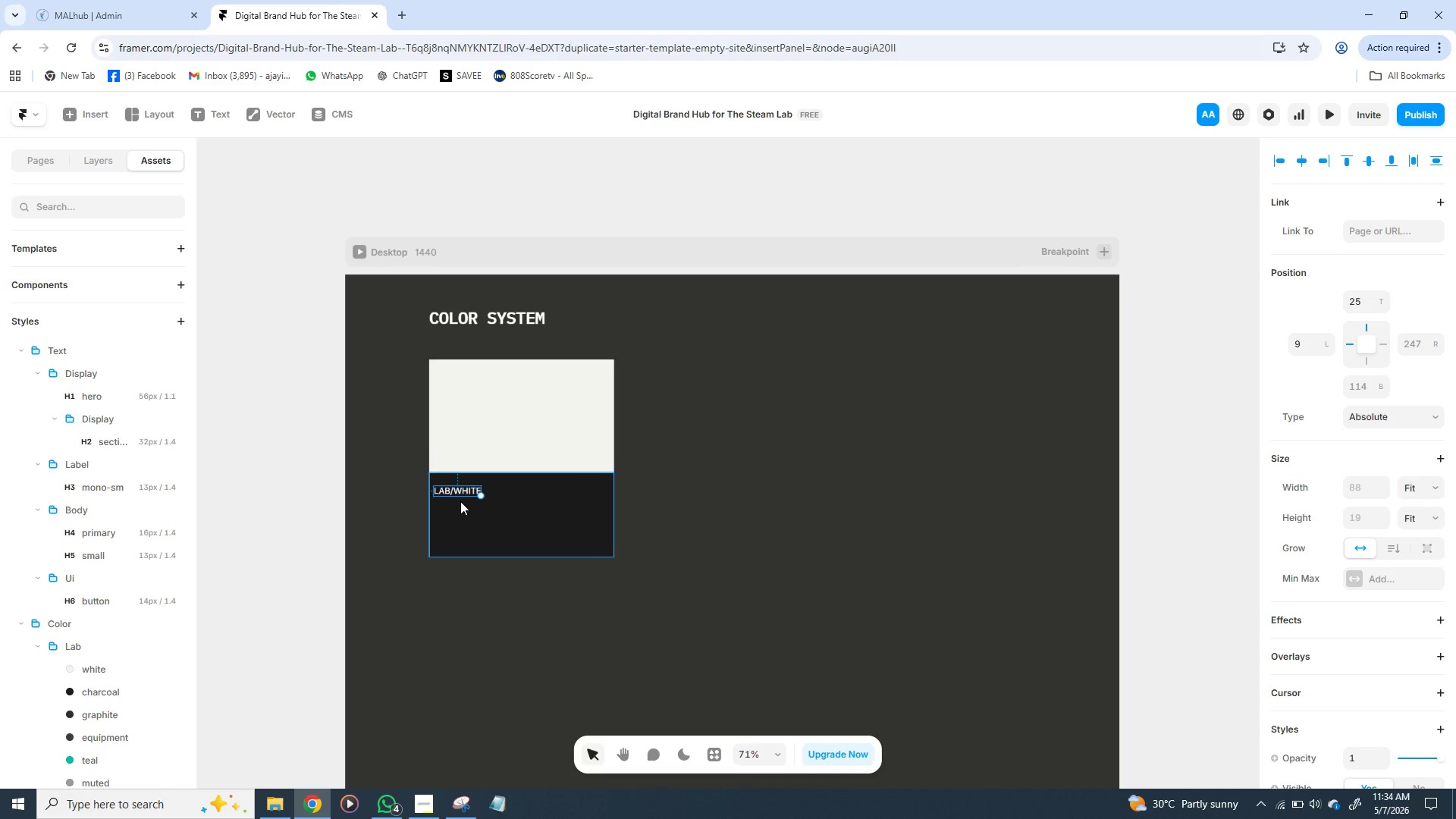 
left_click([460, 501])
 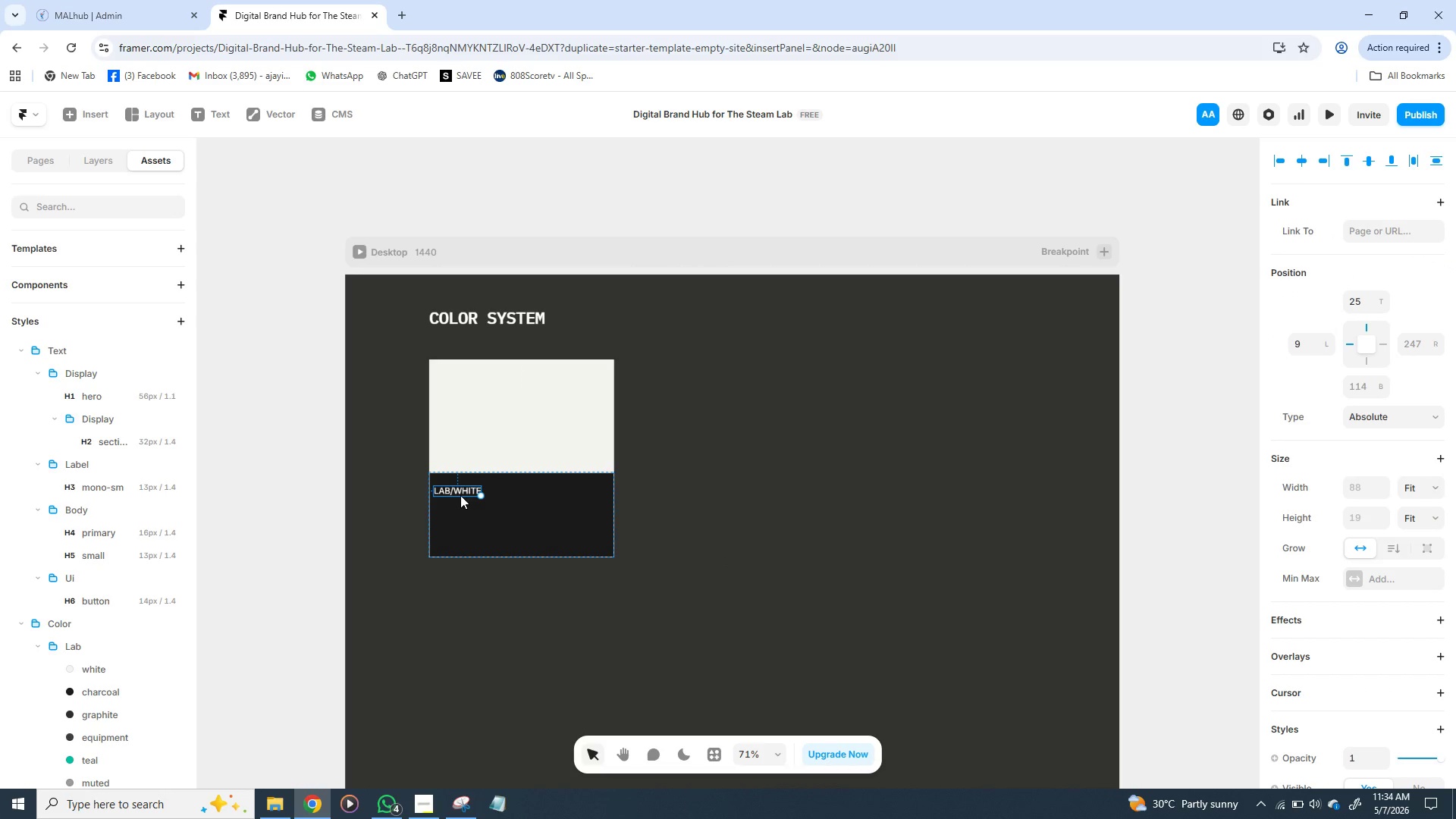 
left_click([460, 495])
 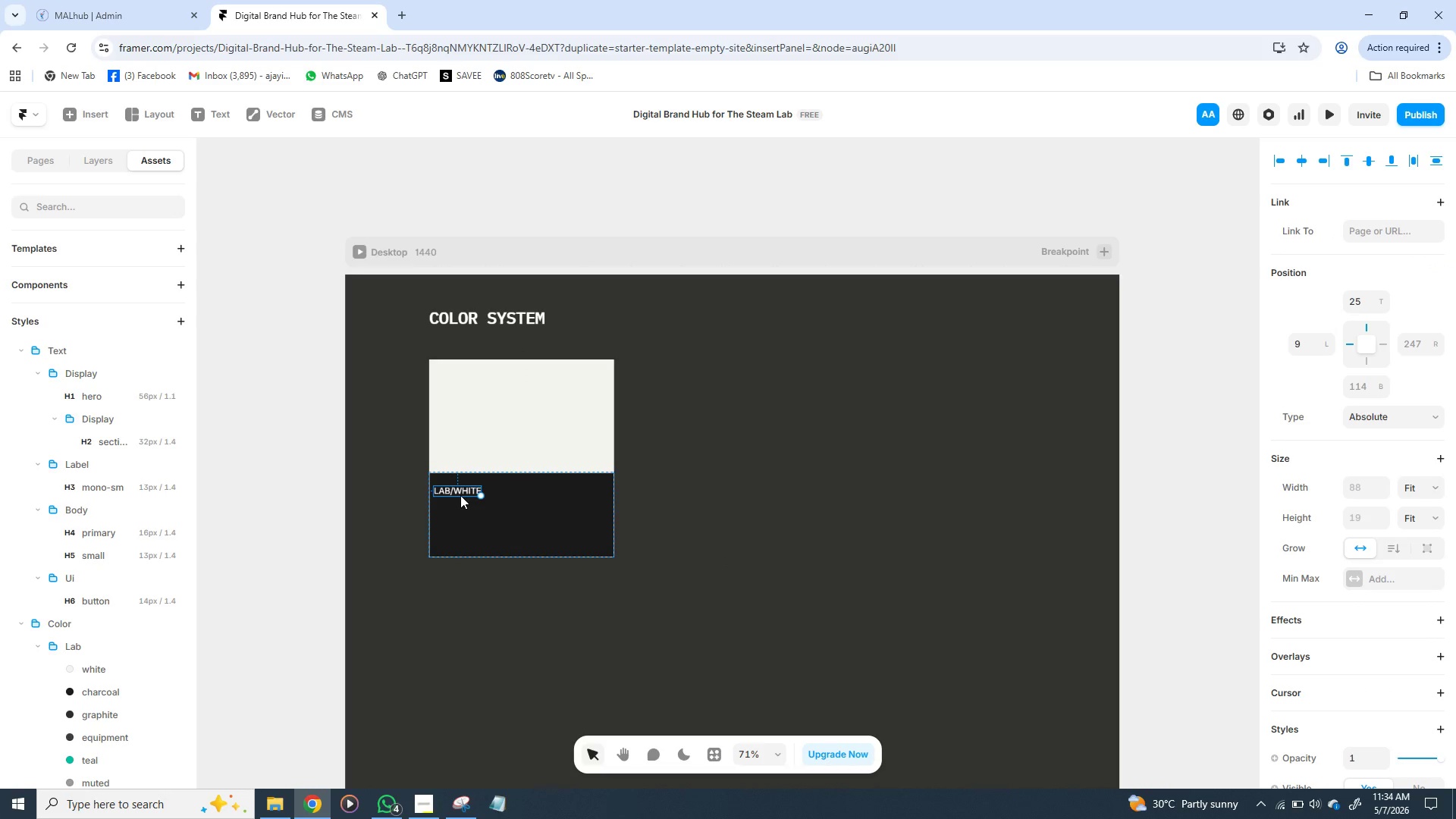 
double_click([460, 495])
 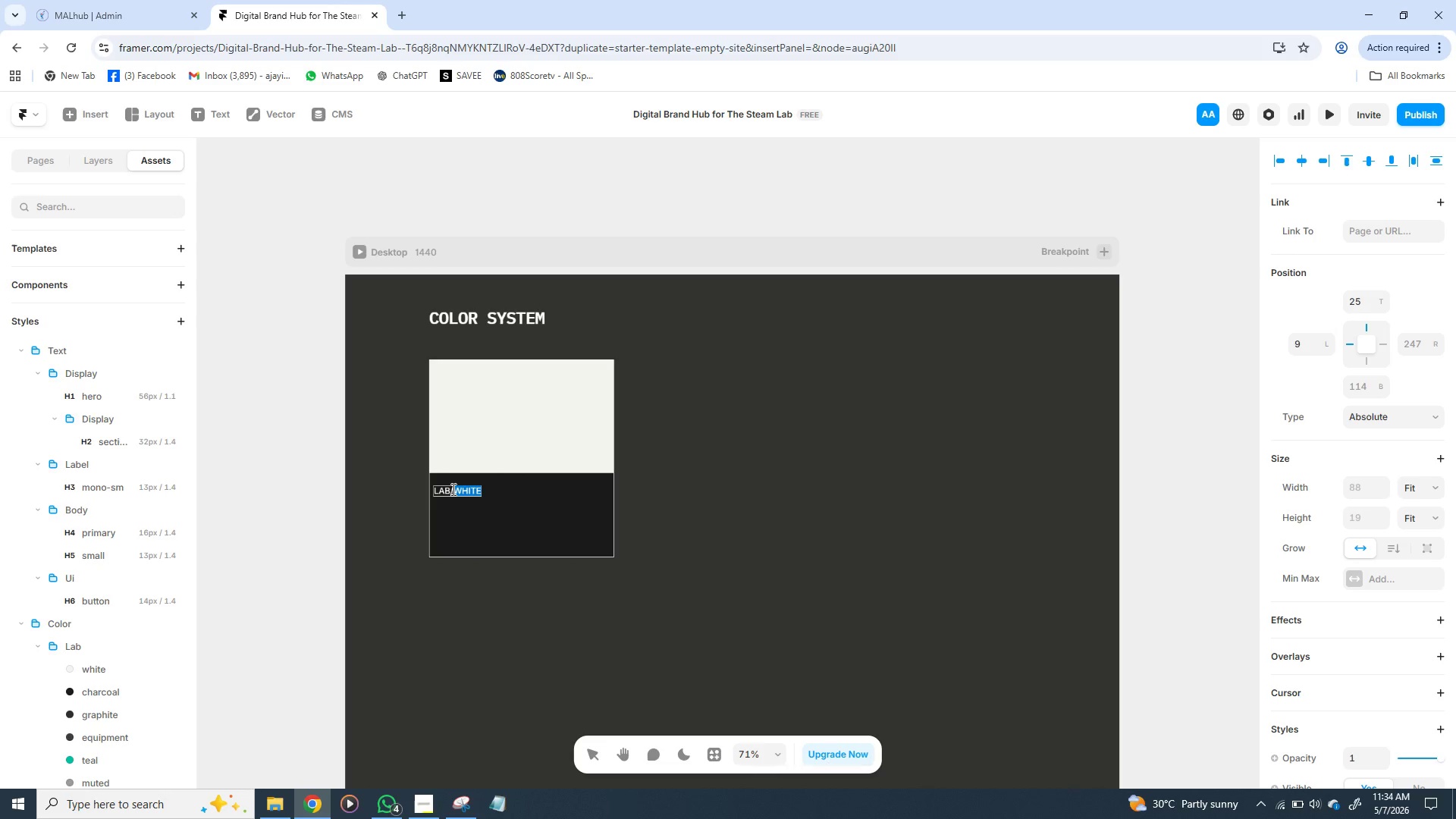 
left_click([452, 489])
 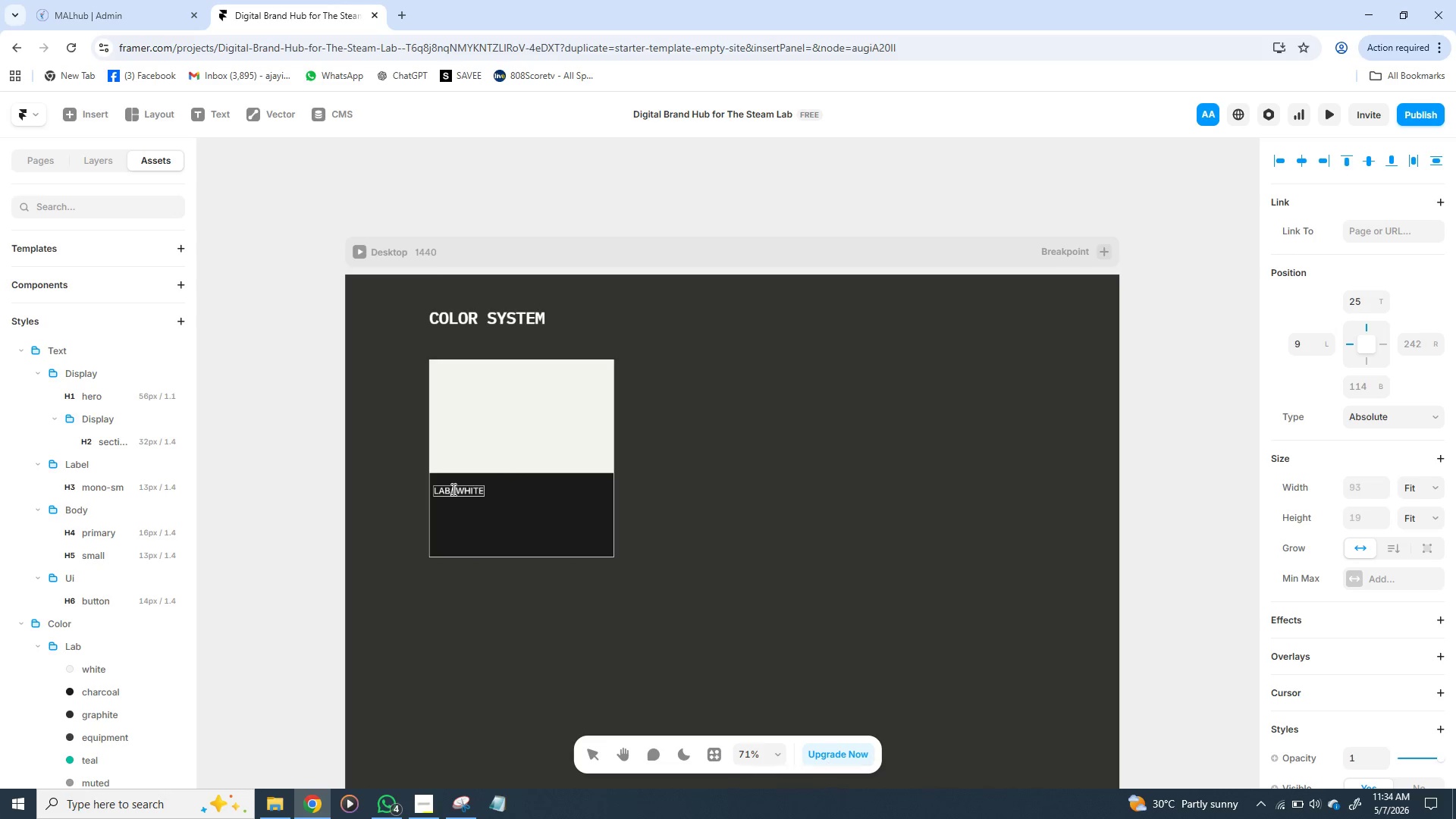 
key(Space)
 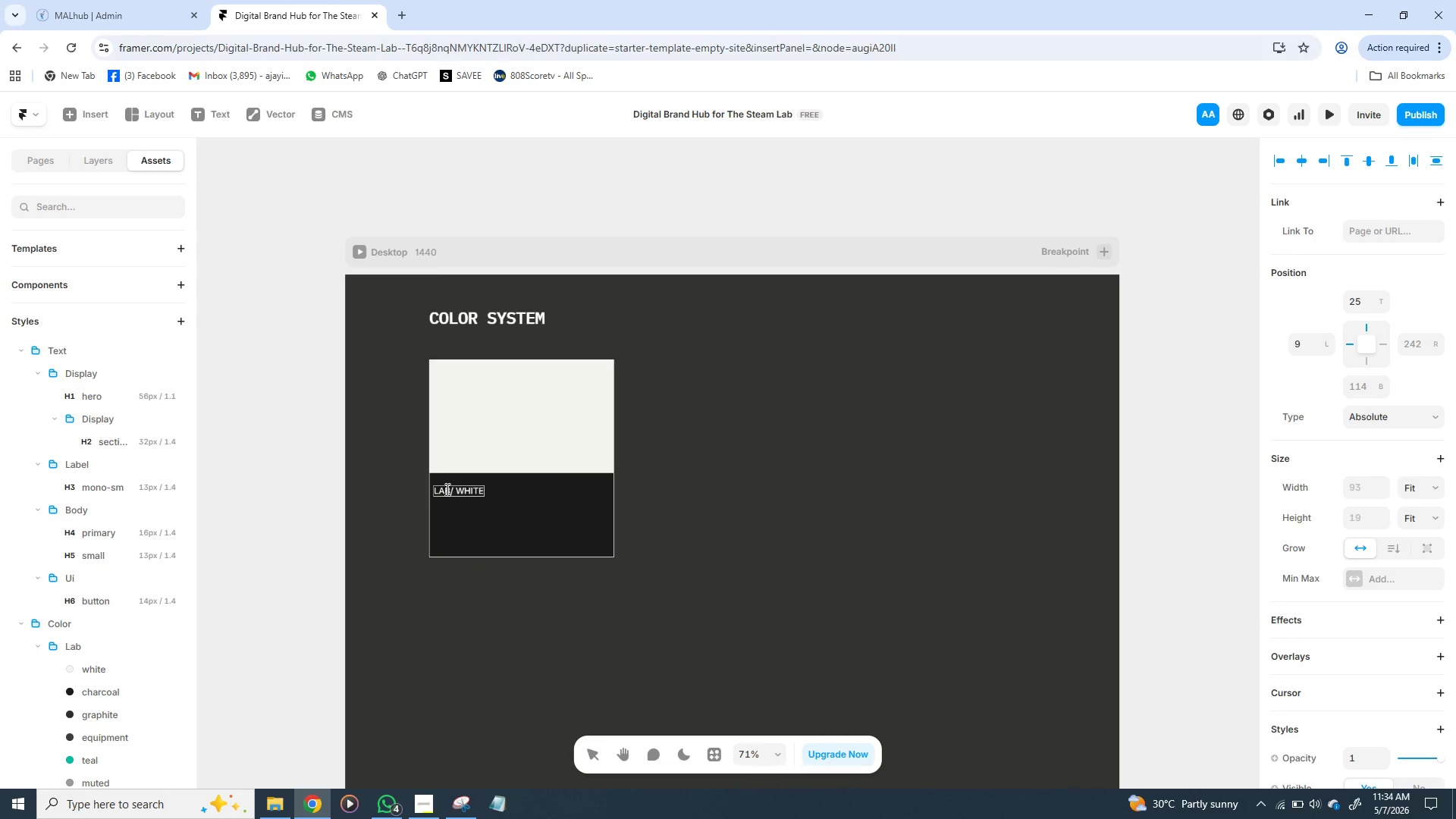 
left_click([446, 489])
 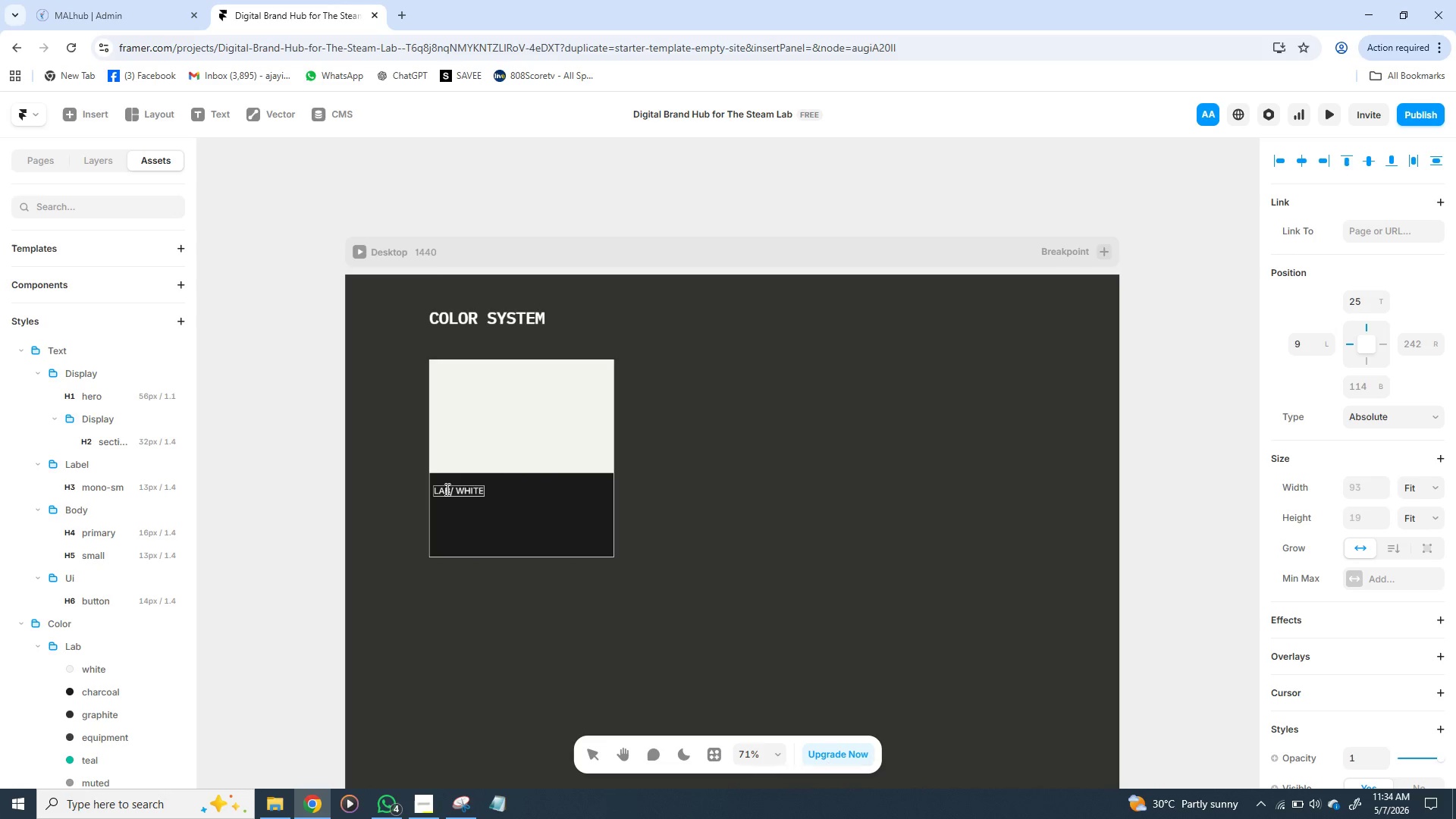 
left_click([446, 489])
 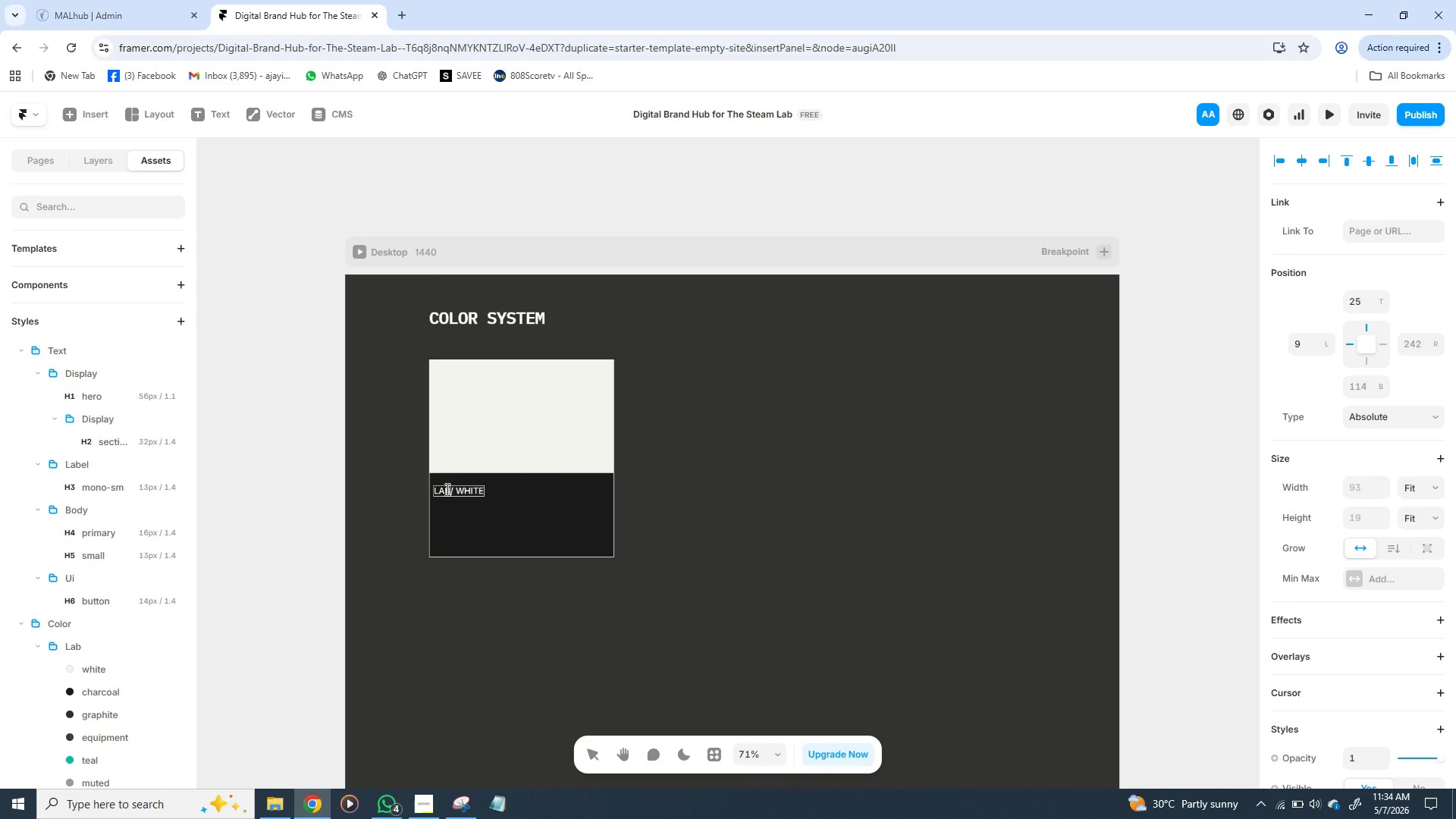 
key(ArrowRight)
 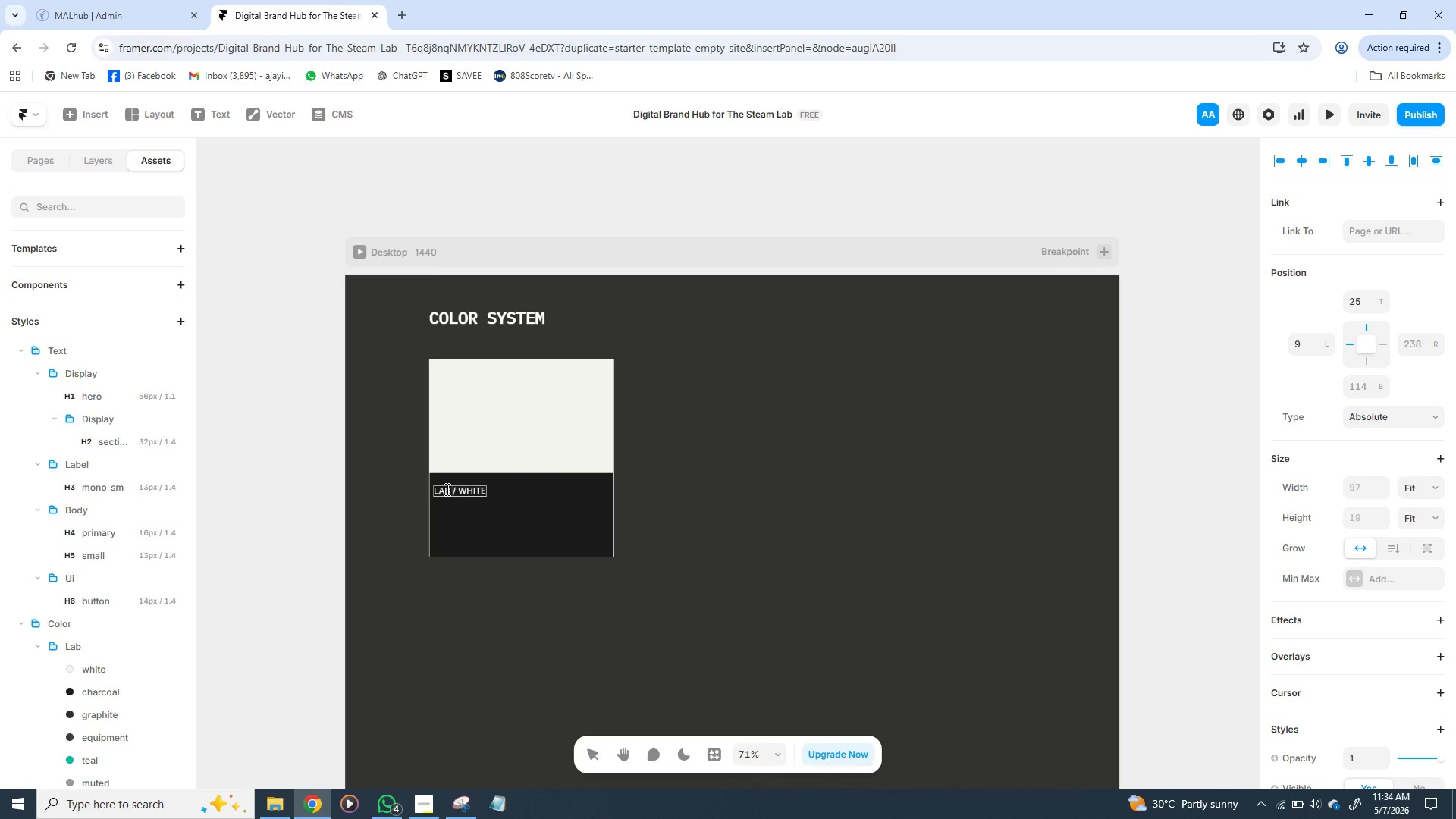 
key(Space)
 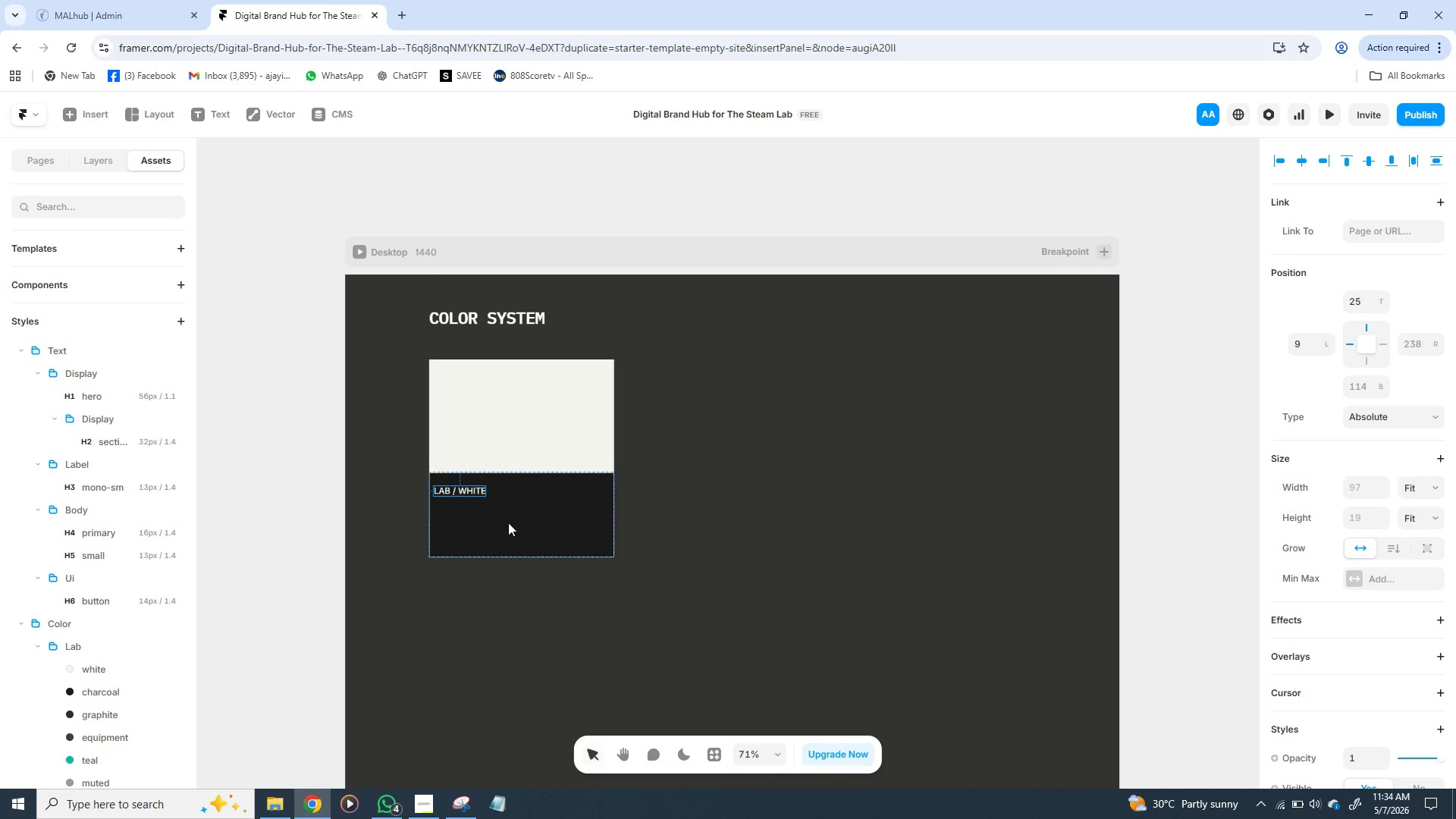 
left_click([508, 522])
 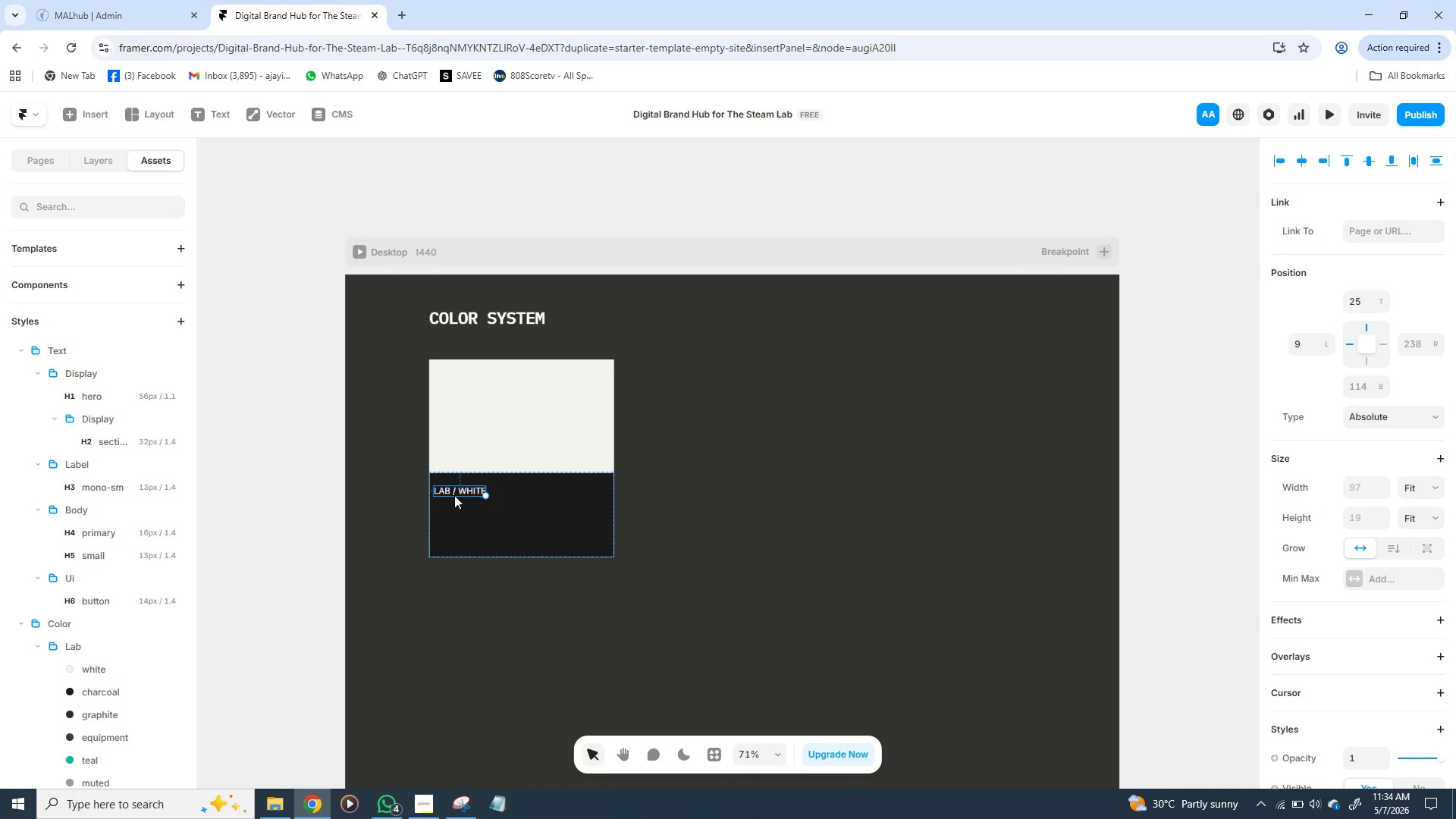 
key(Control+ControlLeft)
 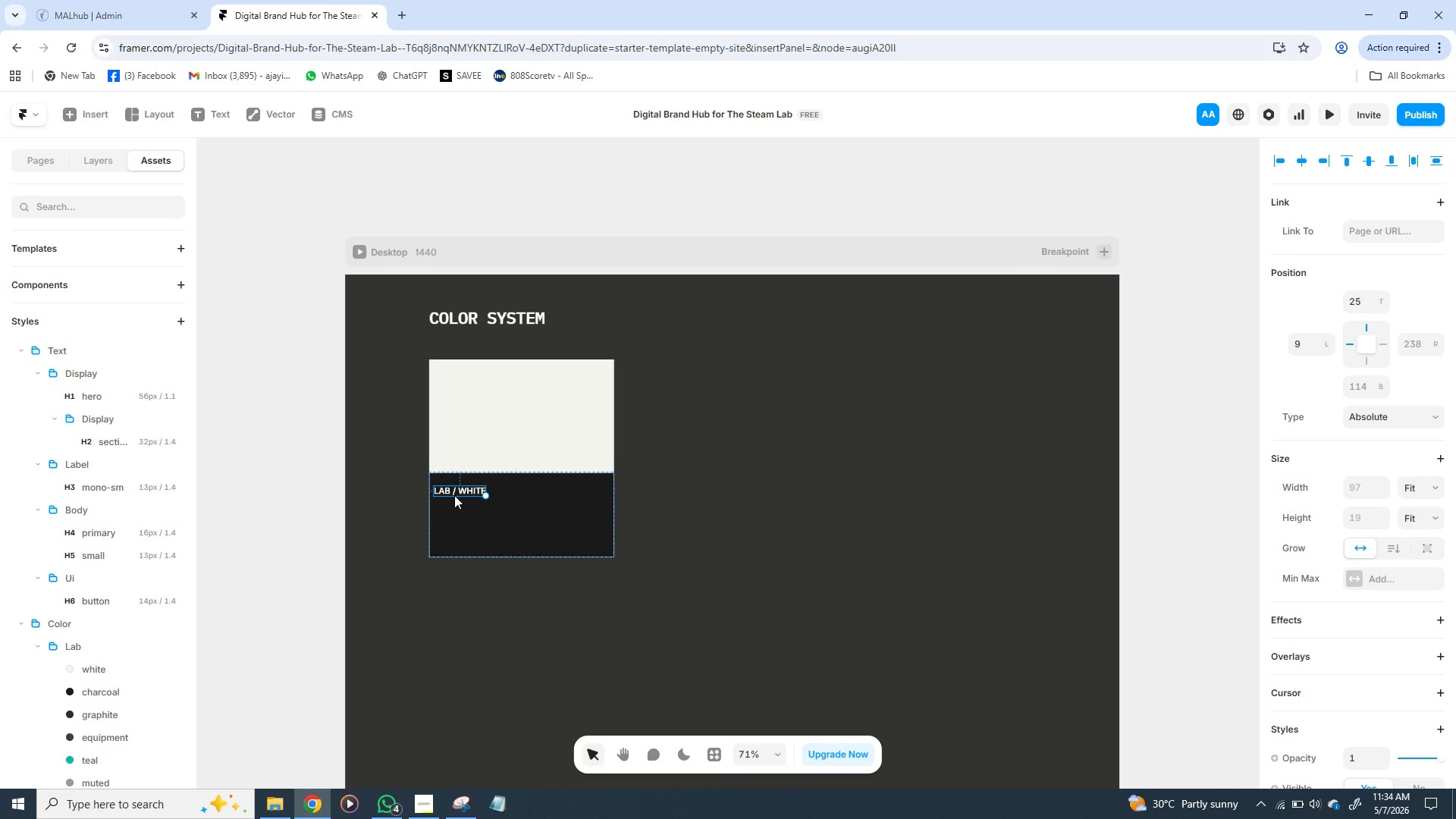 
key(Control+D)
 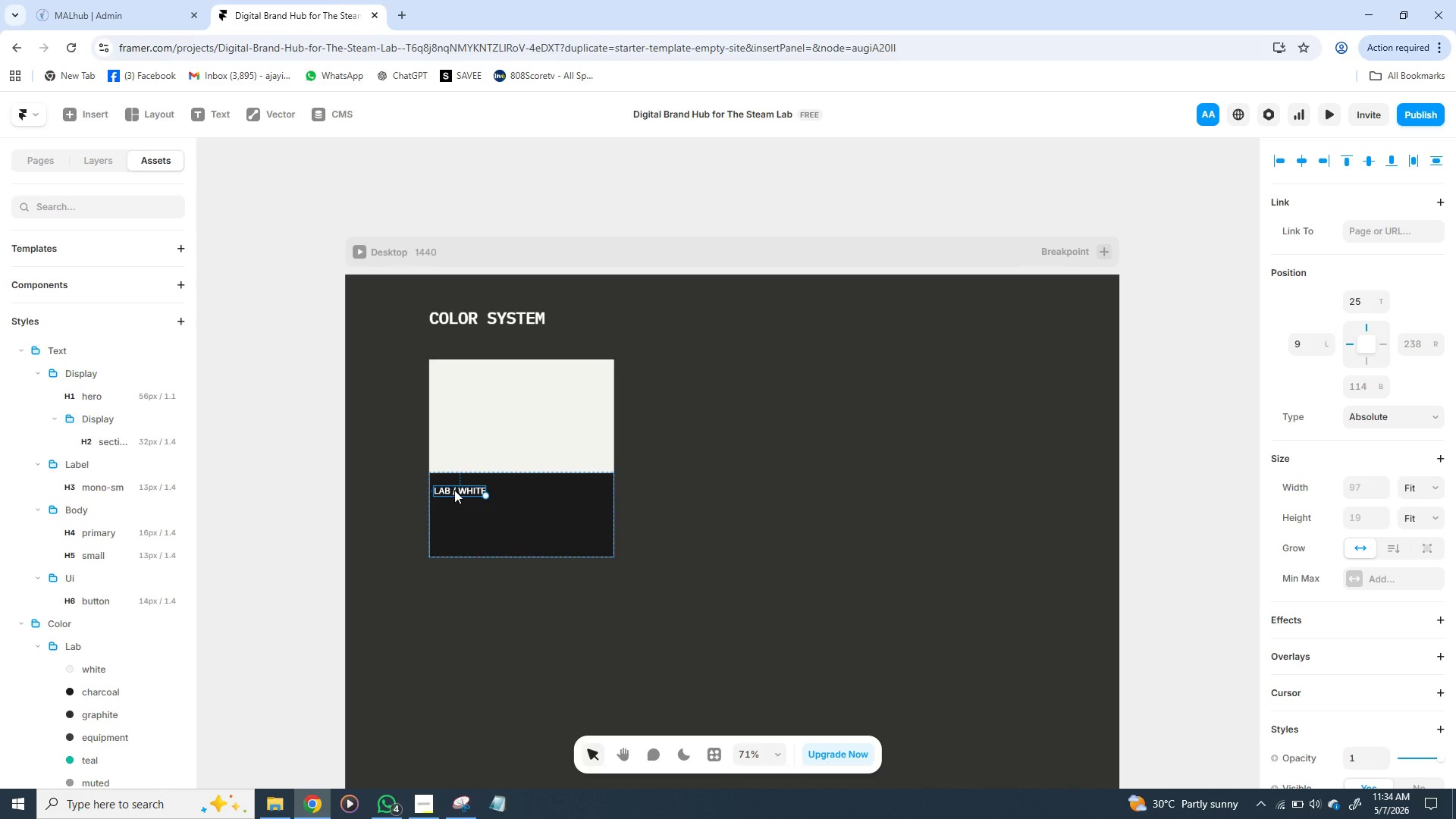 
left_click_drag(start_coordinate=[454, 490], to_coordinate=[454, 508])
 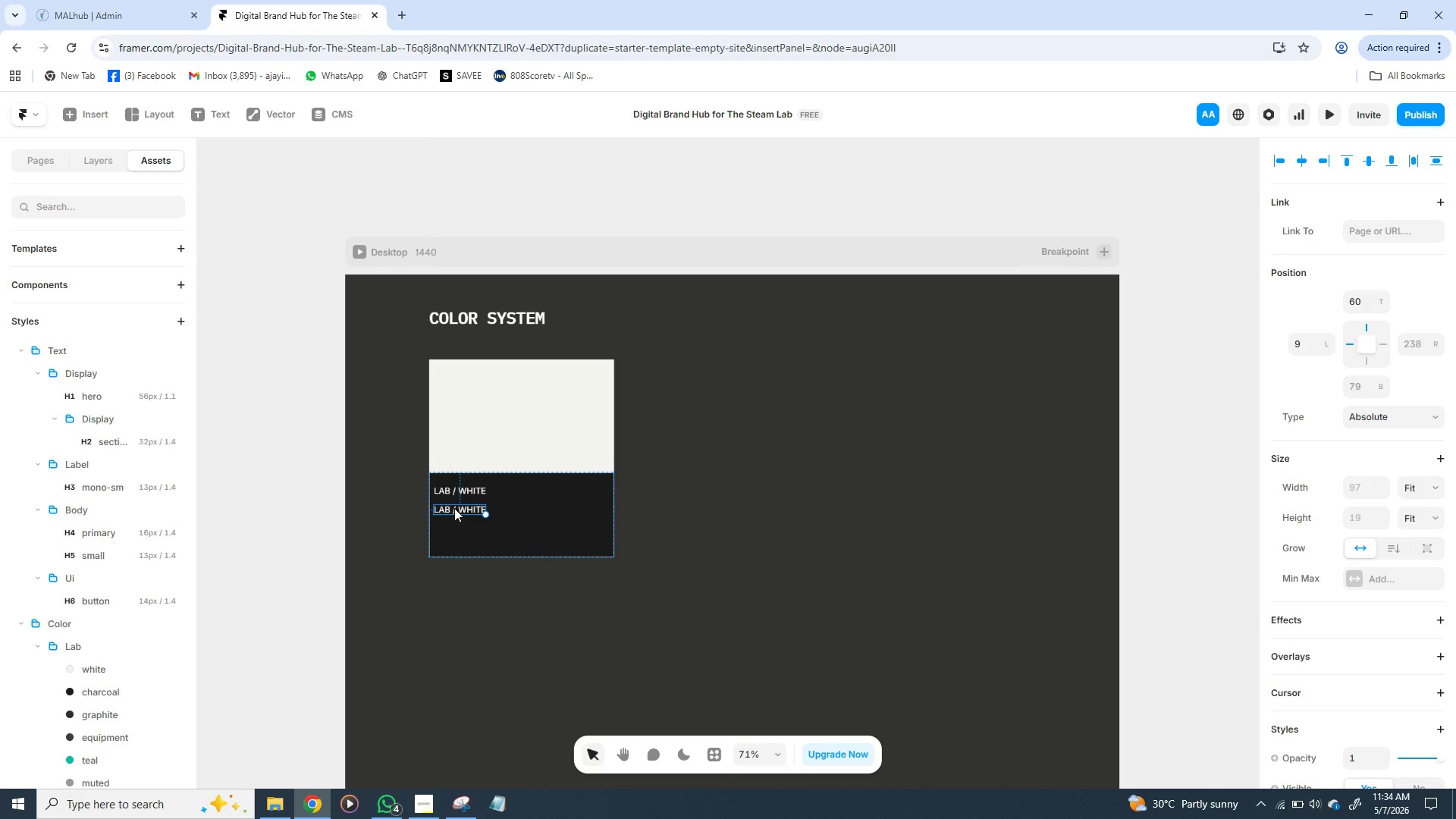 
double_click([454, 508])
 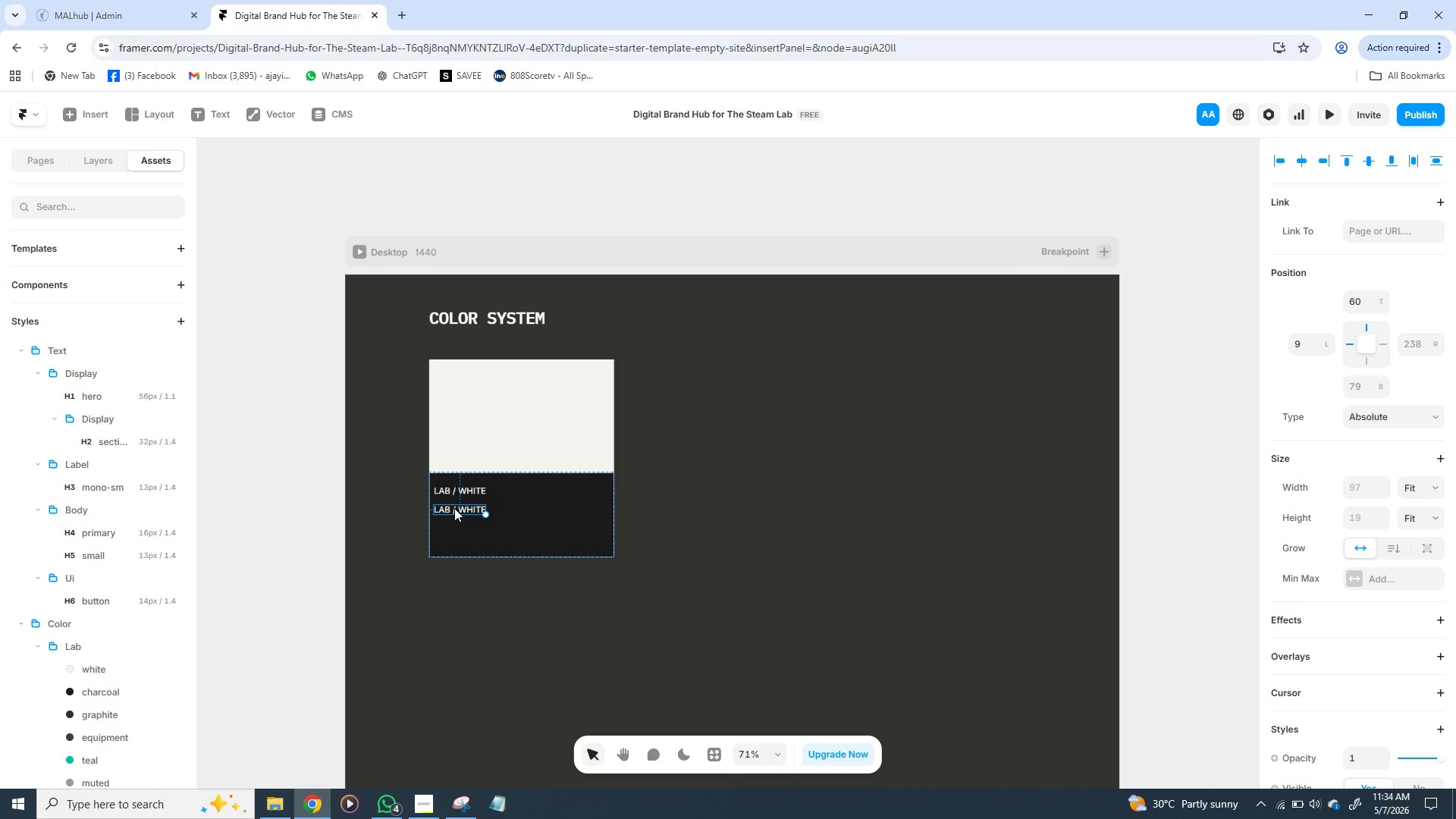 
triple_click([454, 508])
 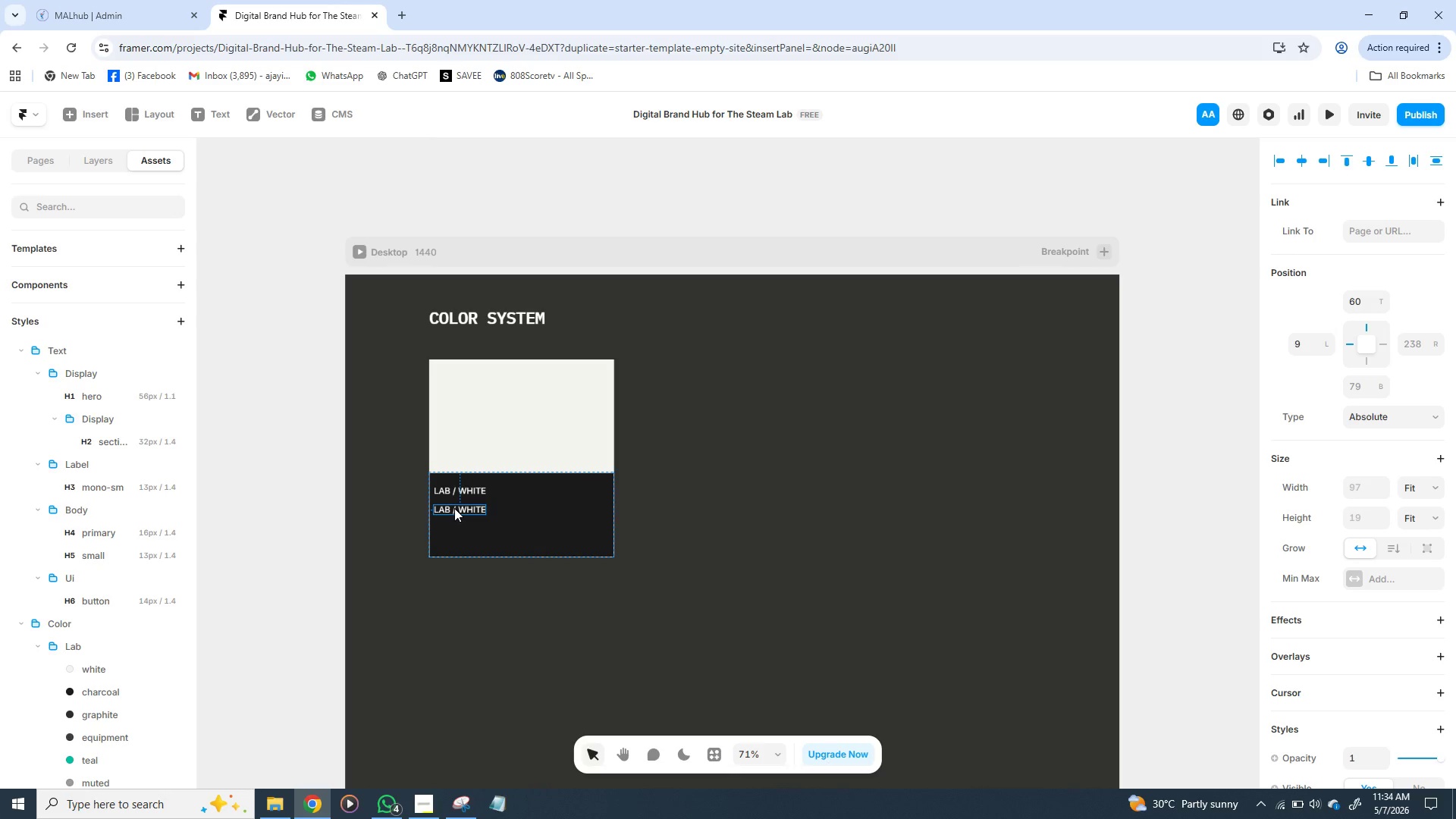 
double_click([454, 508])
 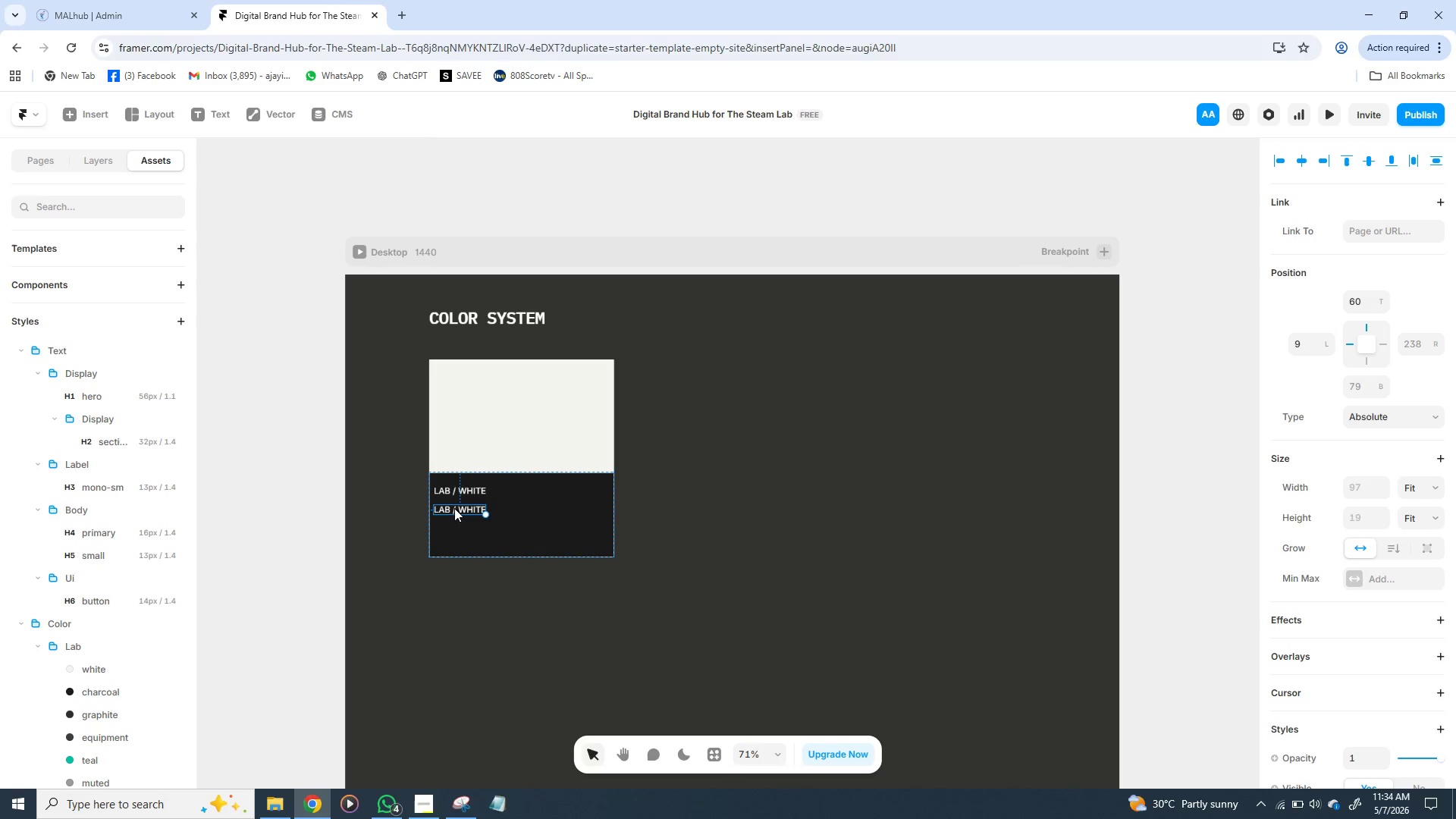 
triple_click([454, 508])
 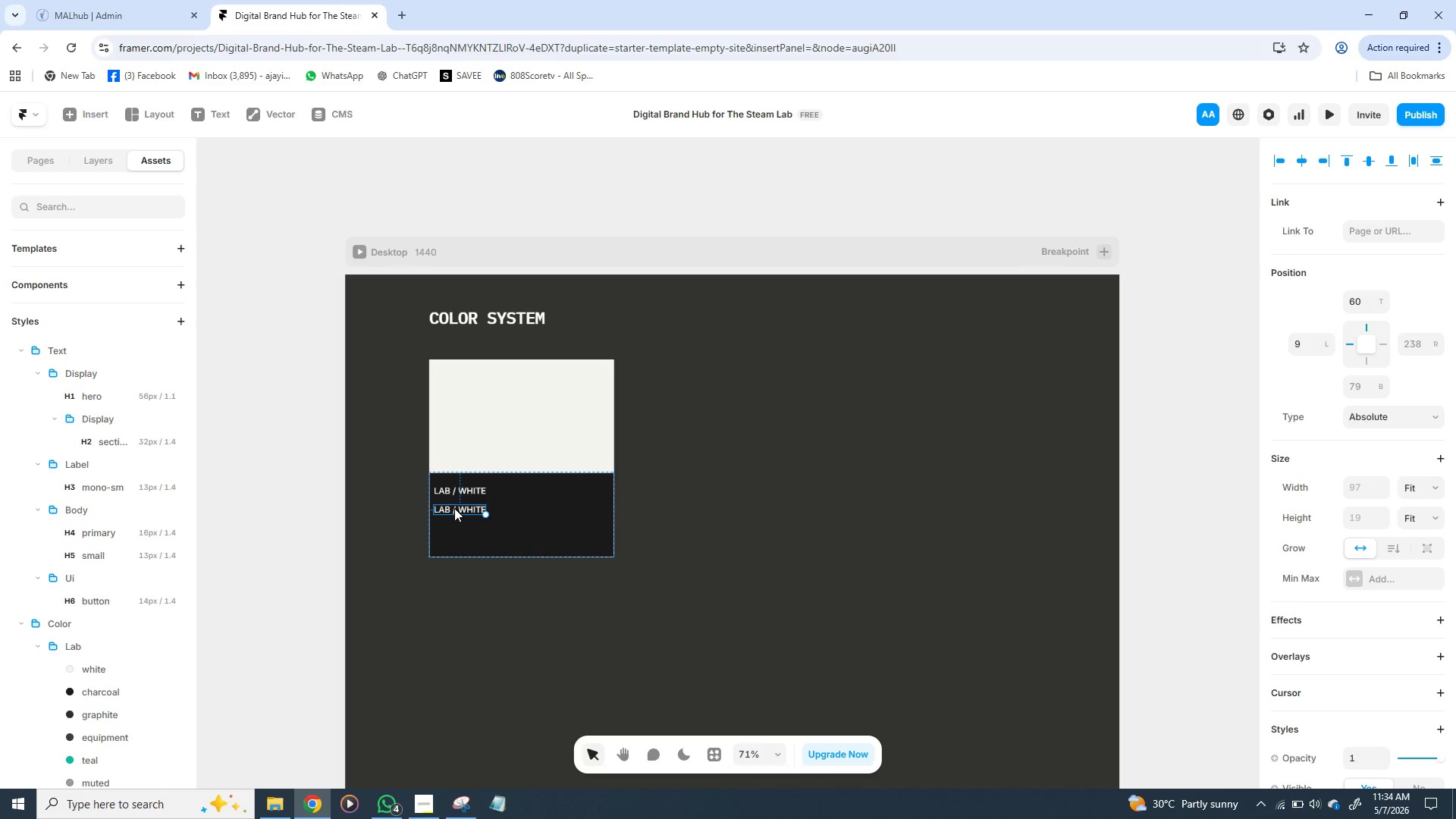 
triple_click([454, 508])
 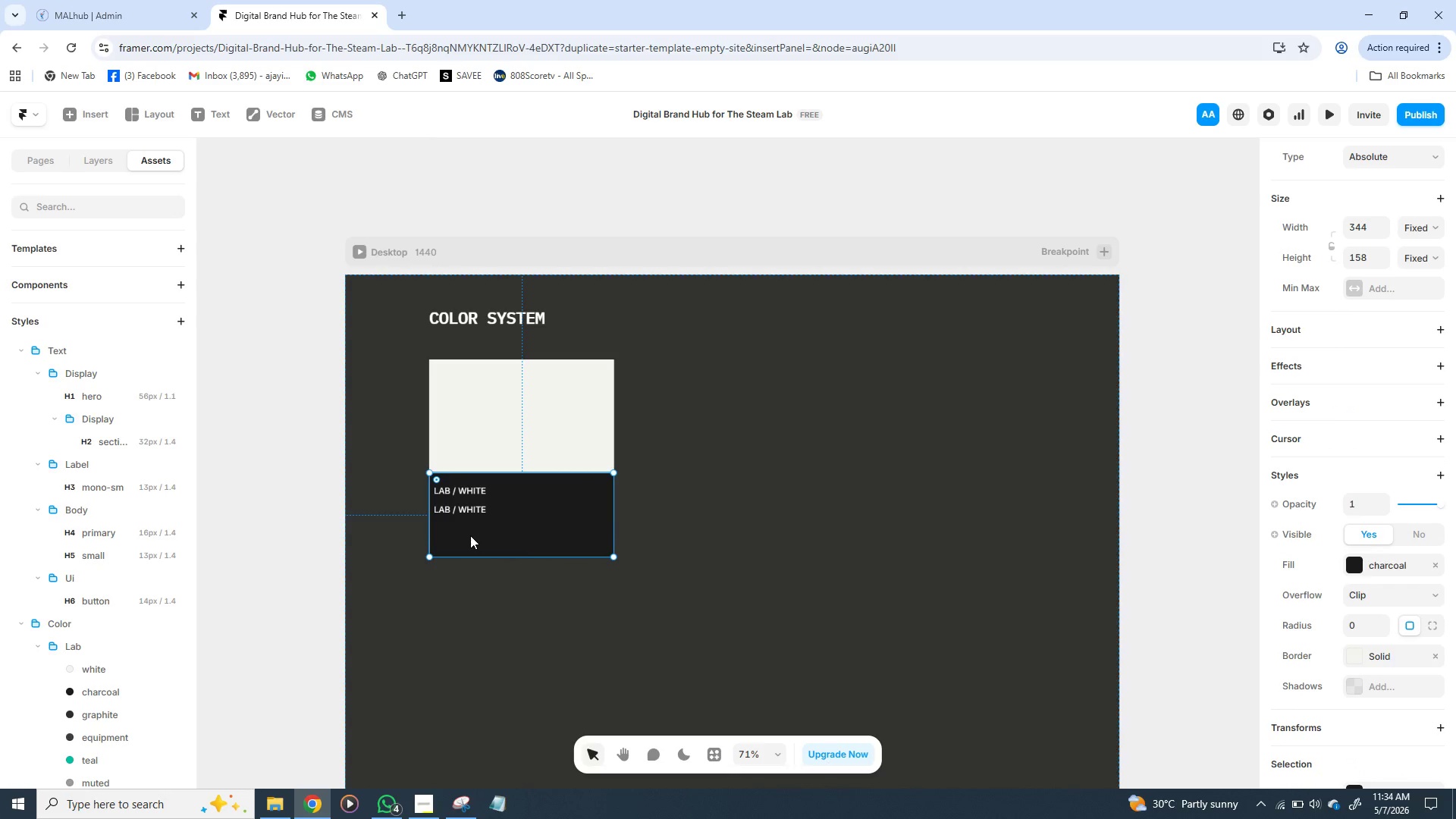 
left_click([470, 535])
 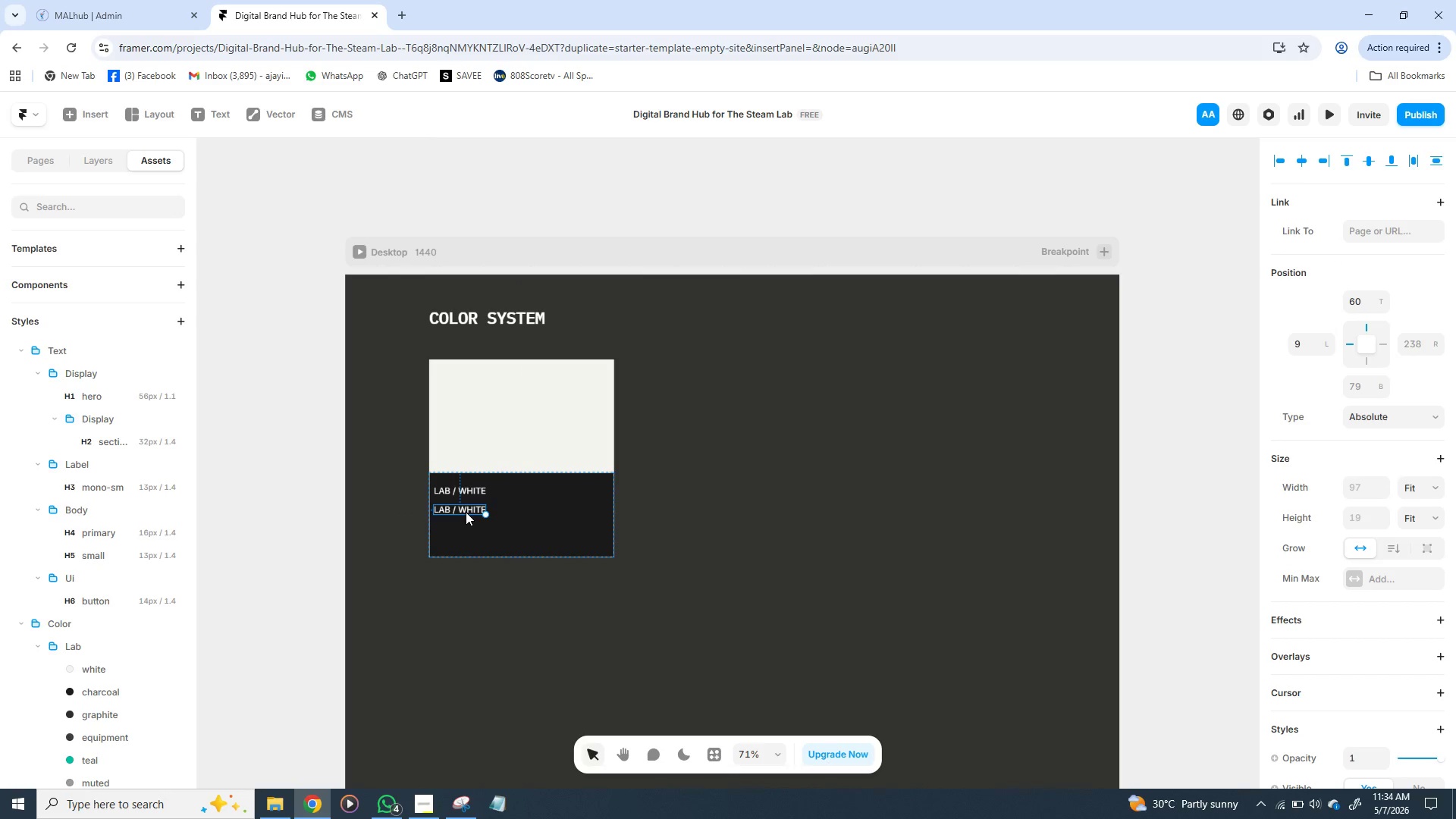 
double_click([466, 512])
 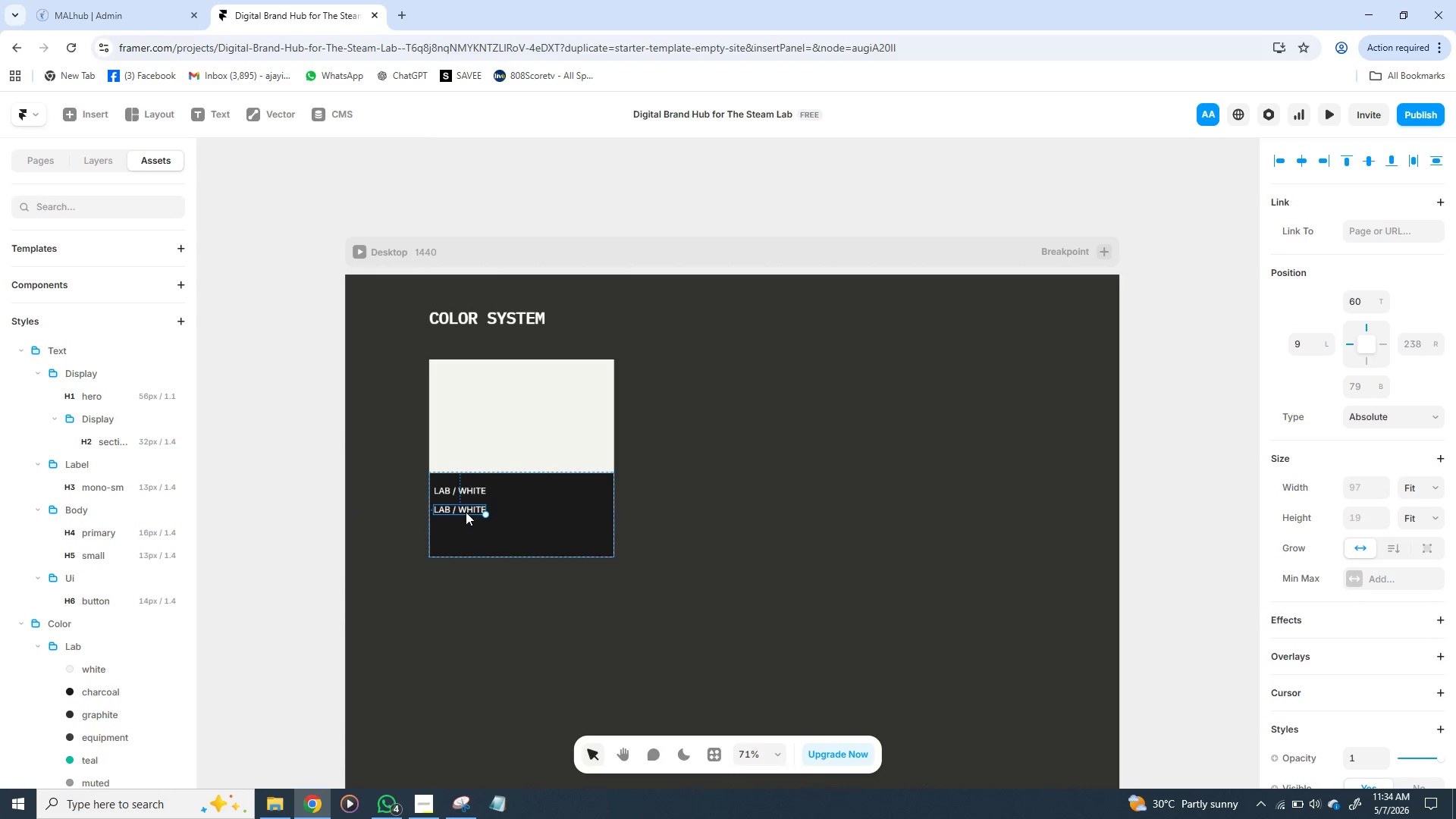 
triple_click([466, 512])
 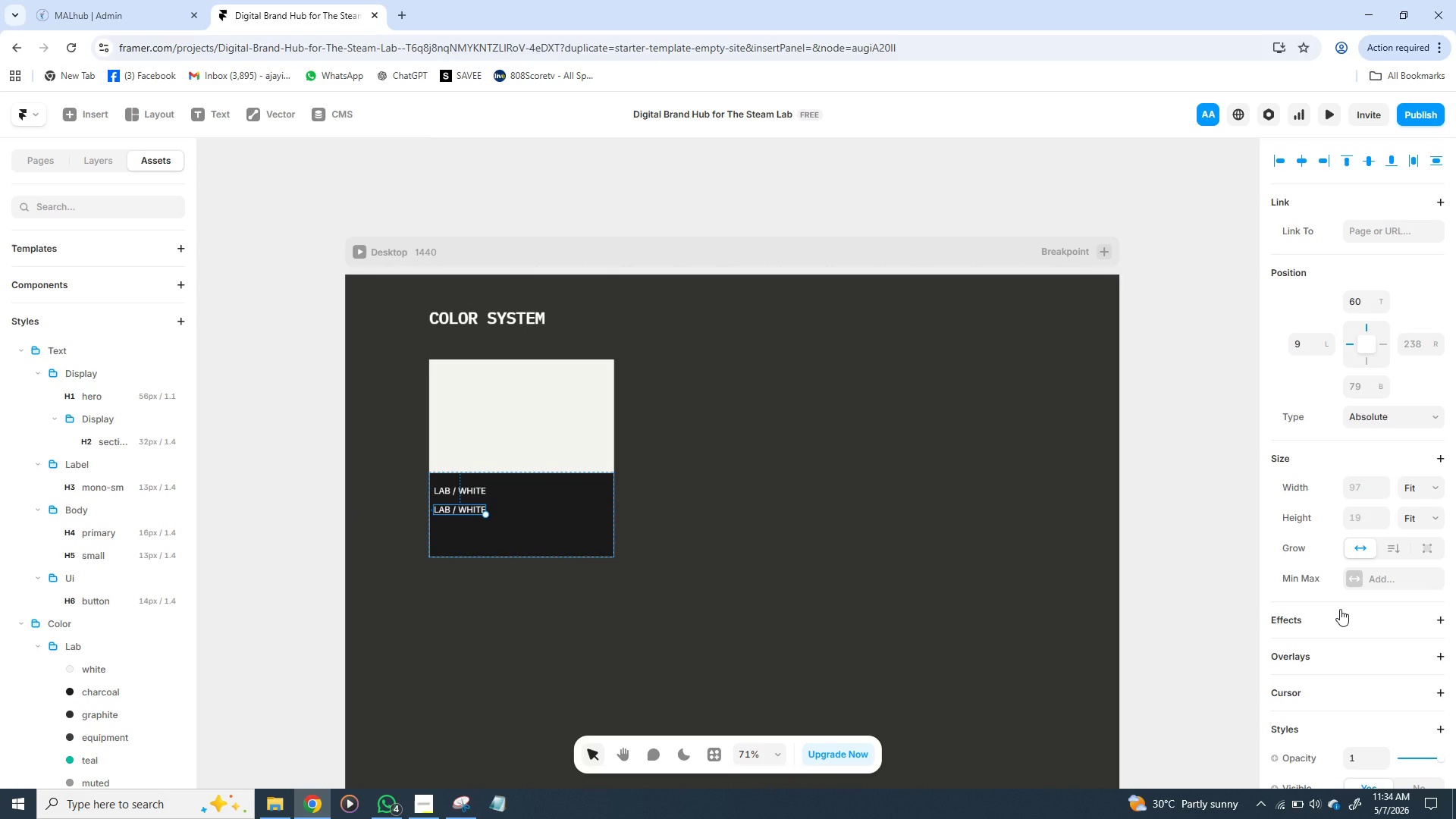 
mouse_move([1347, 604])
 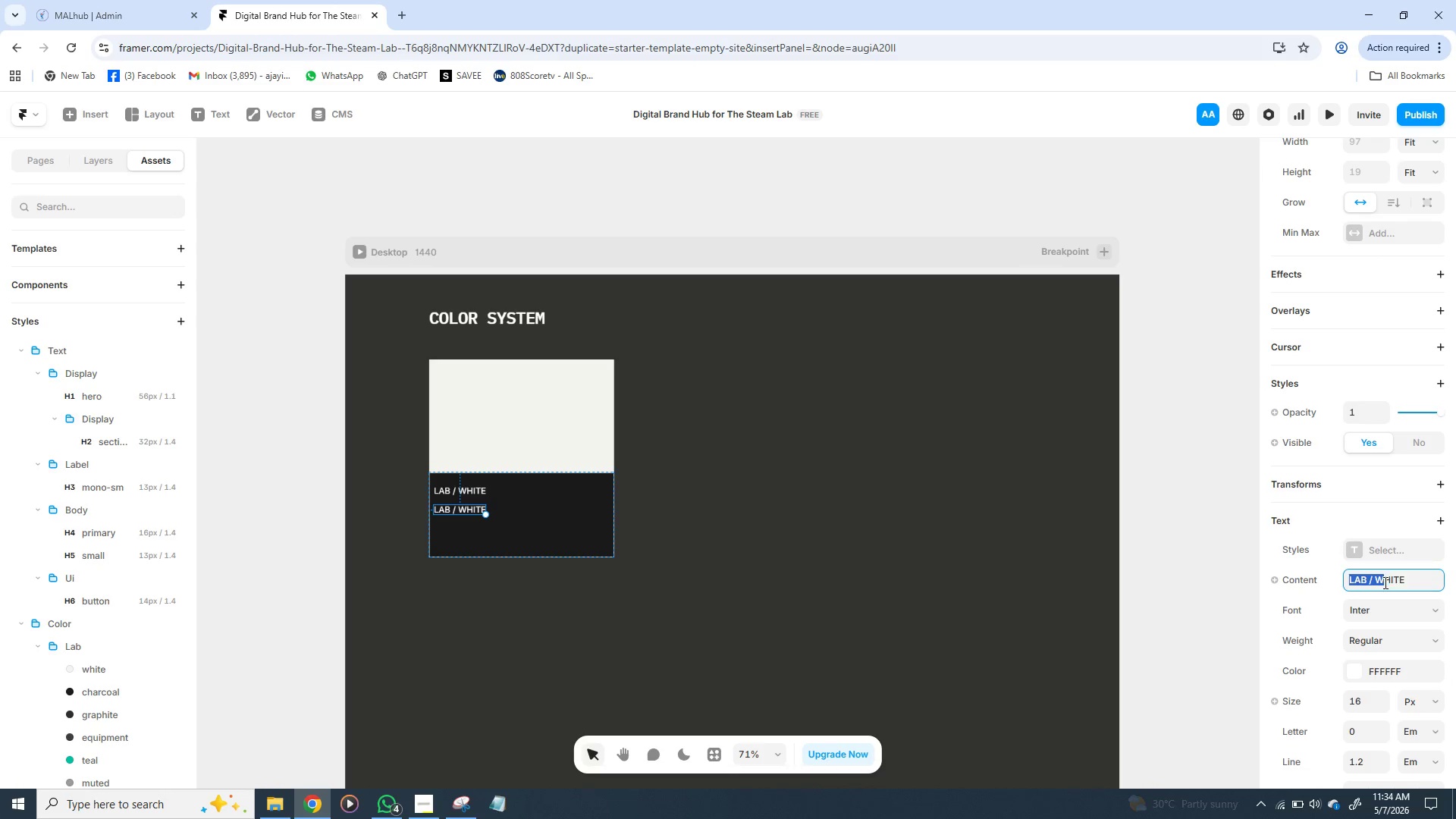 
double_click([1384, 582])
 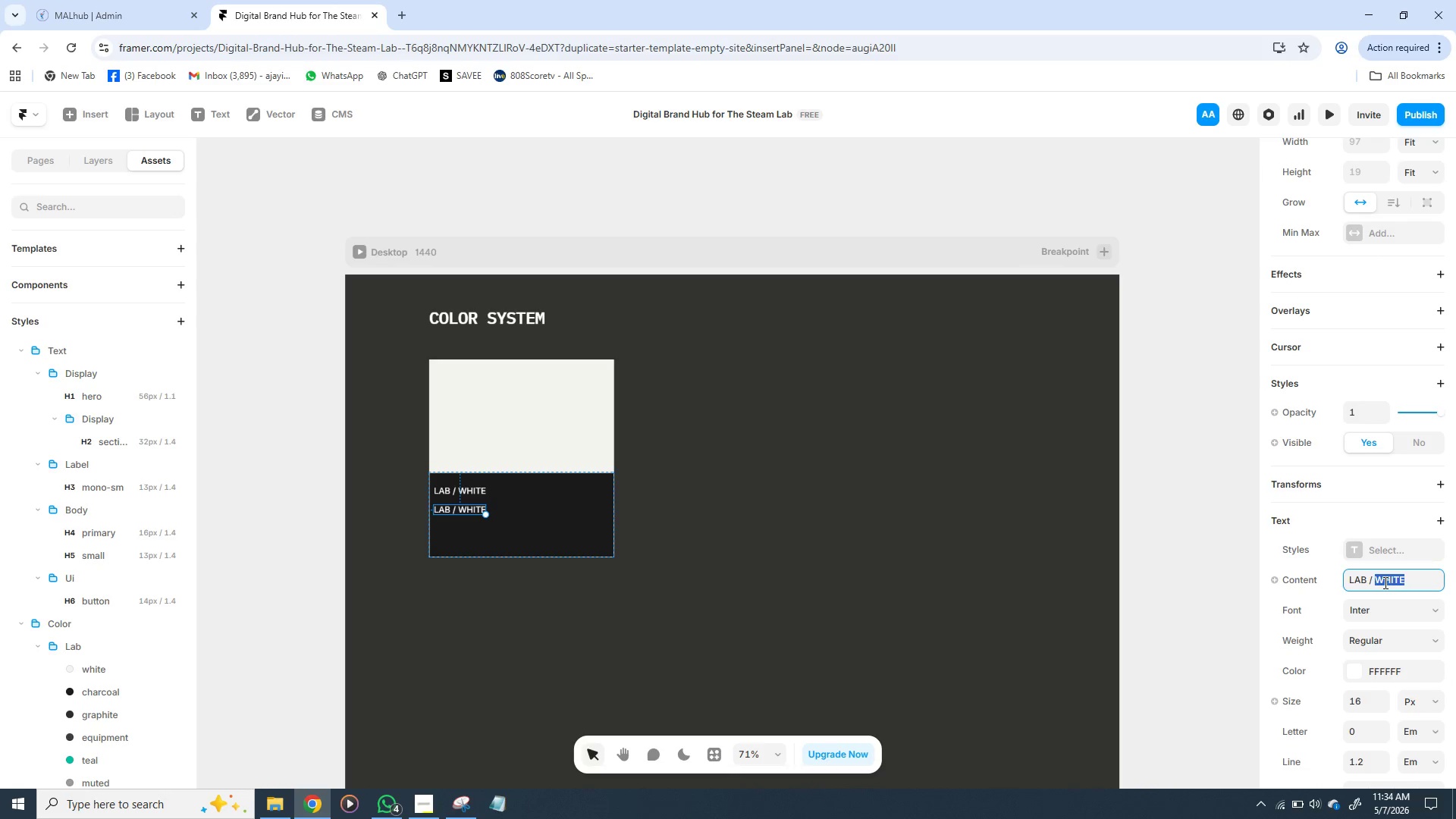 
double_click([1384, 582])
 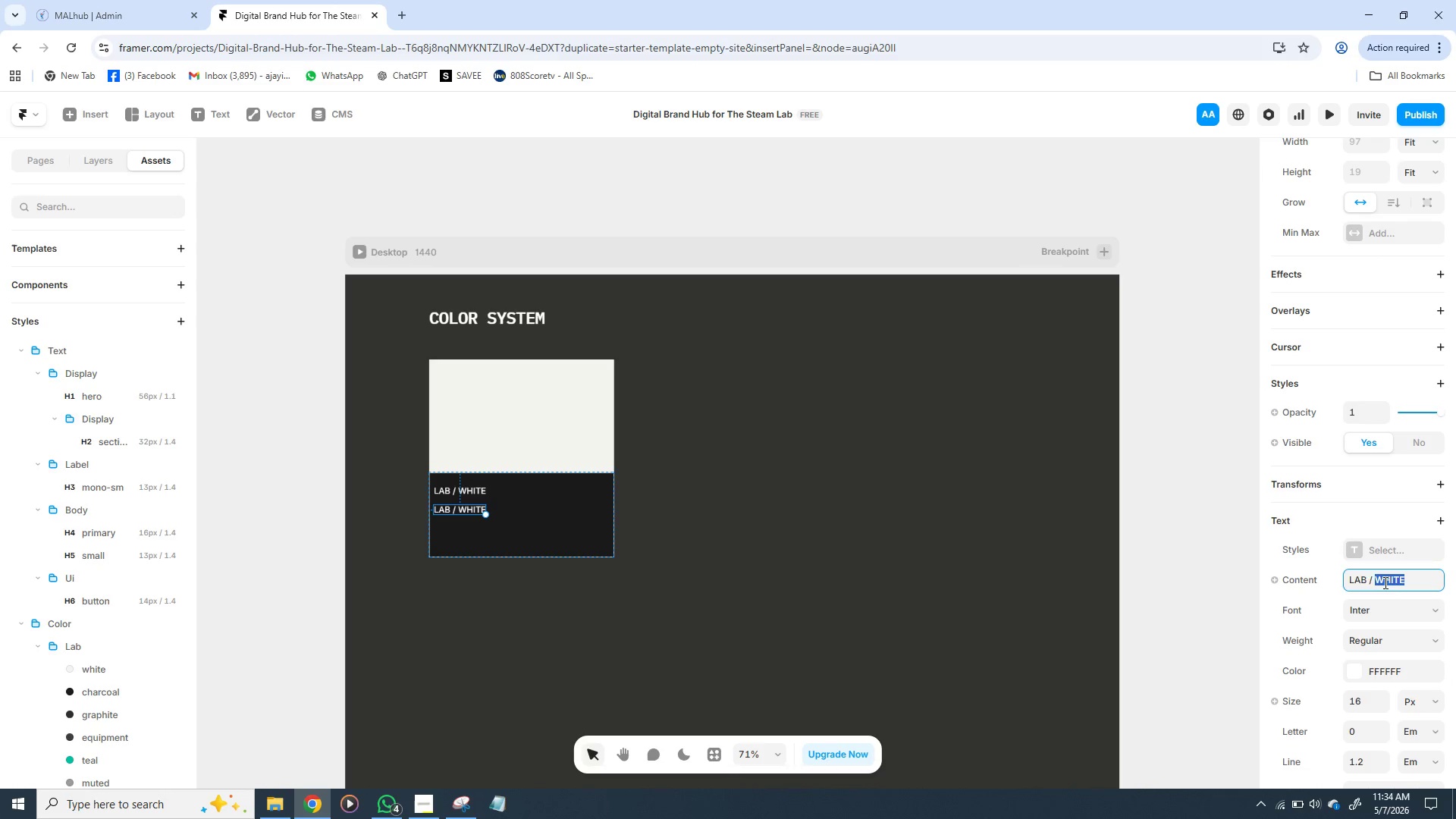 
double_click([1384, 582])
 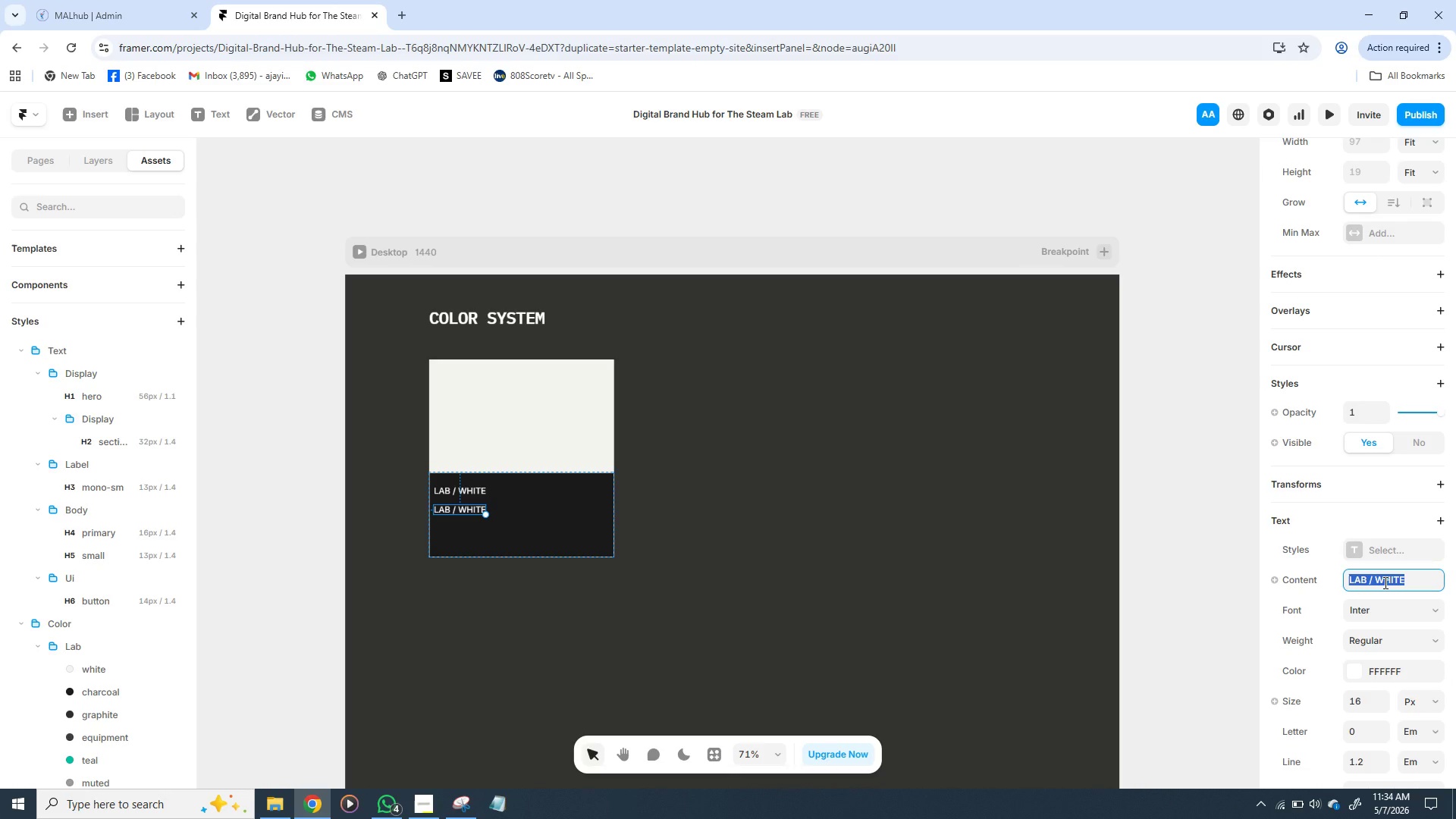 
triple_click([1384, 582])
 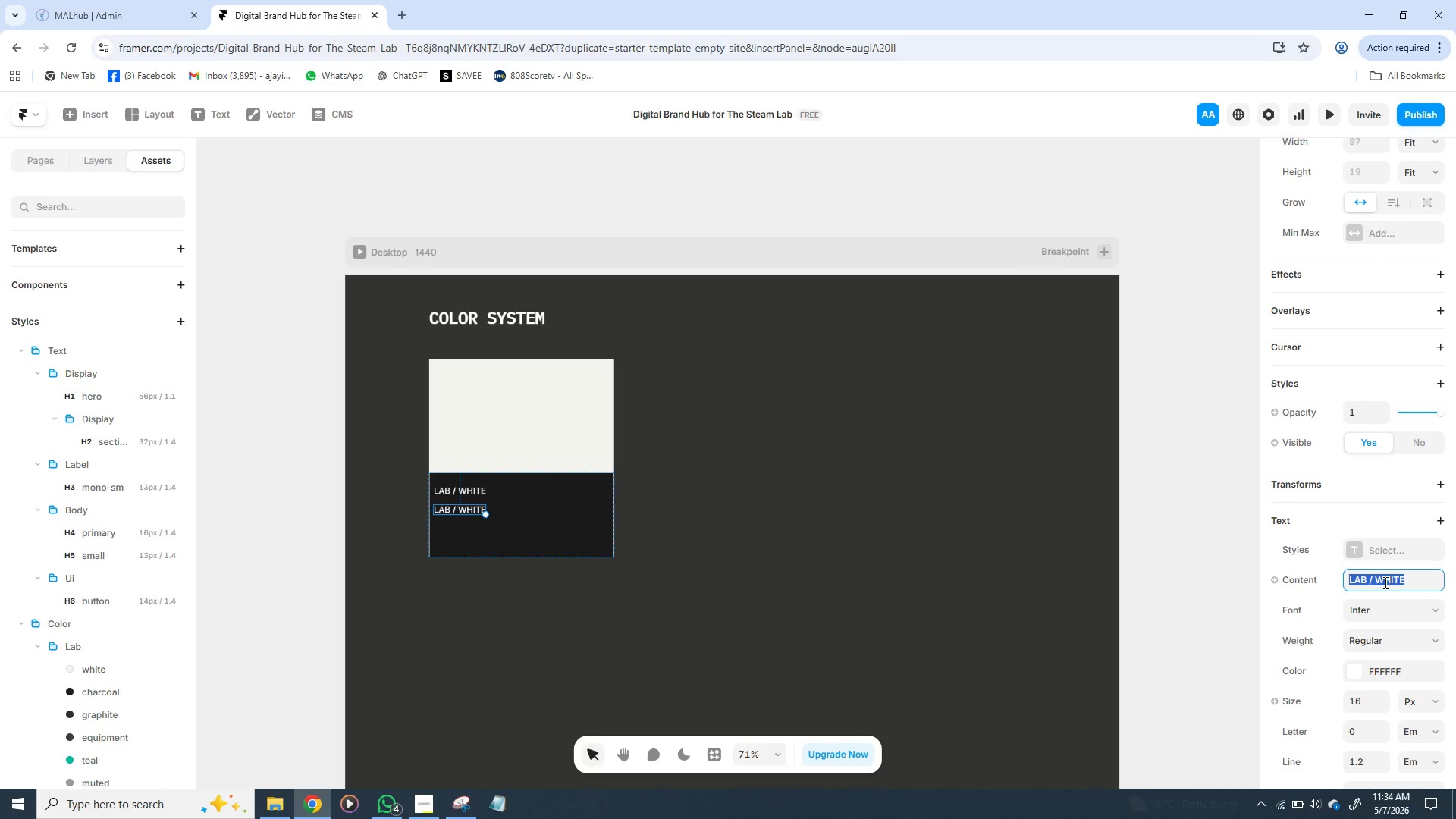 
key(Shift+3)
 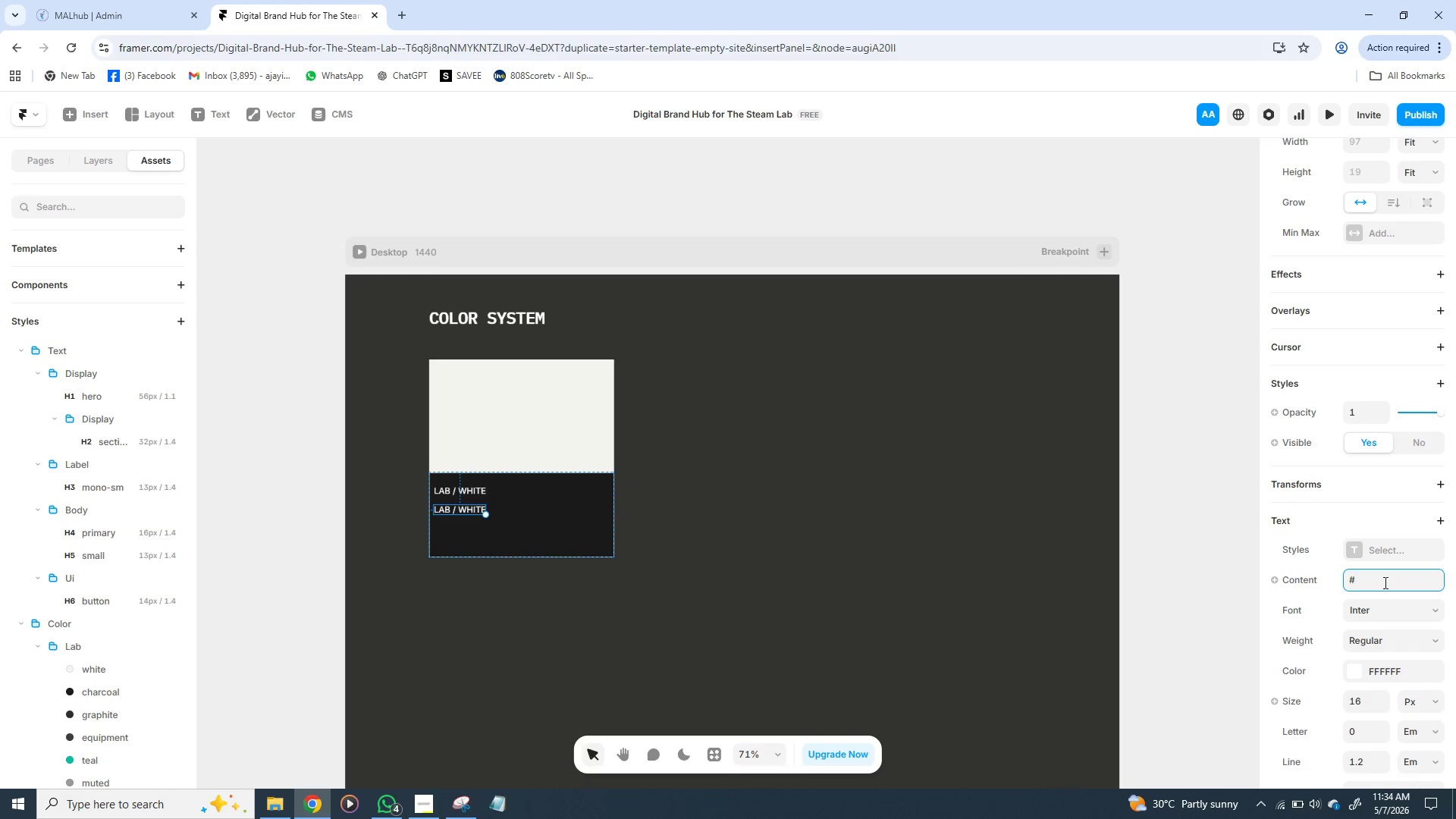 
type(F4F4F)
 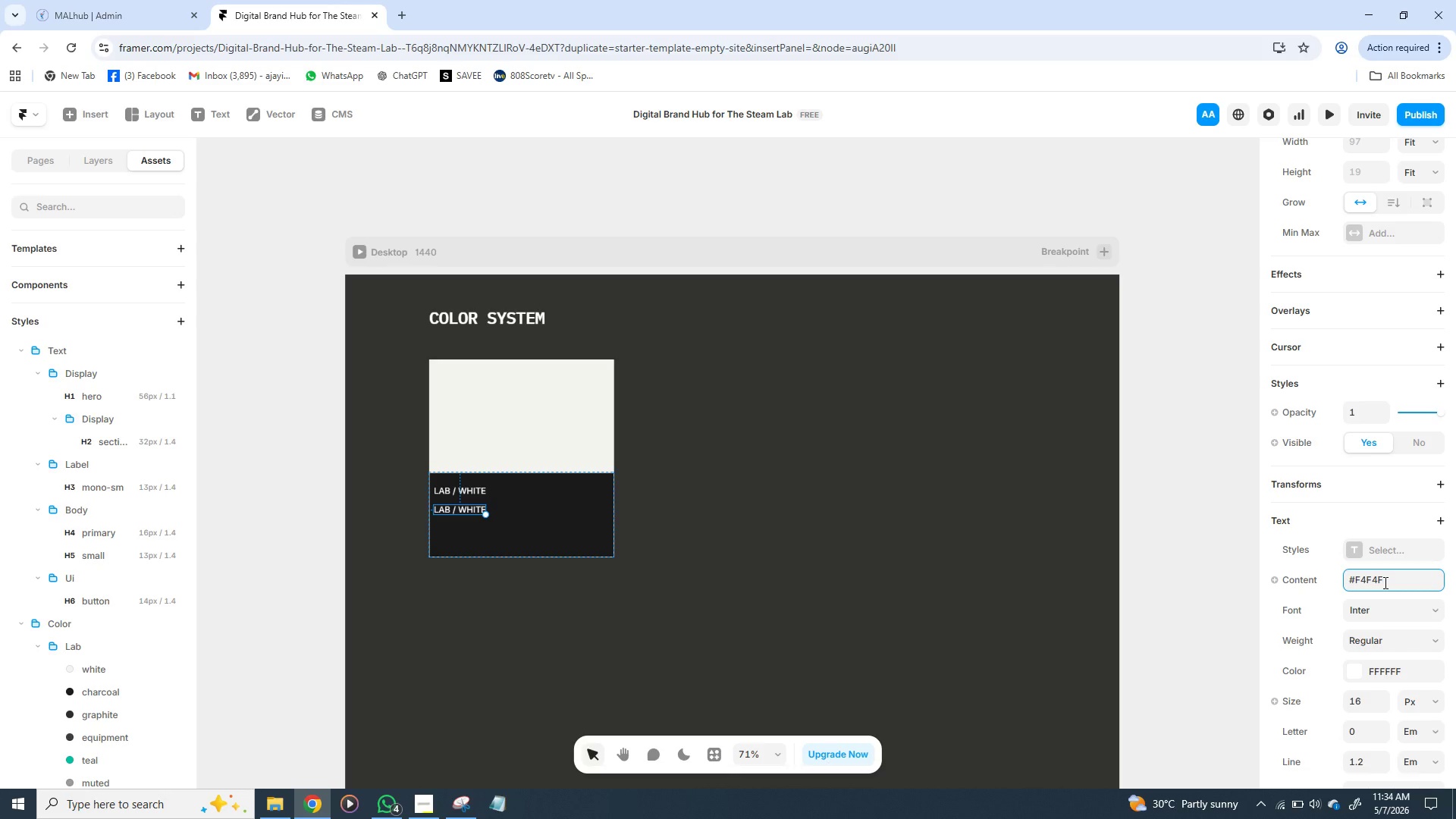 
key(0)
 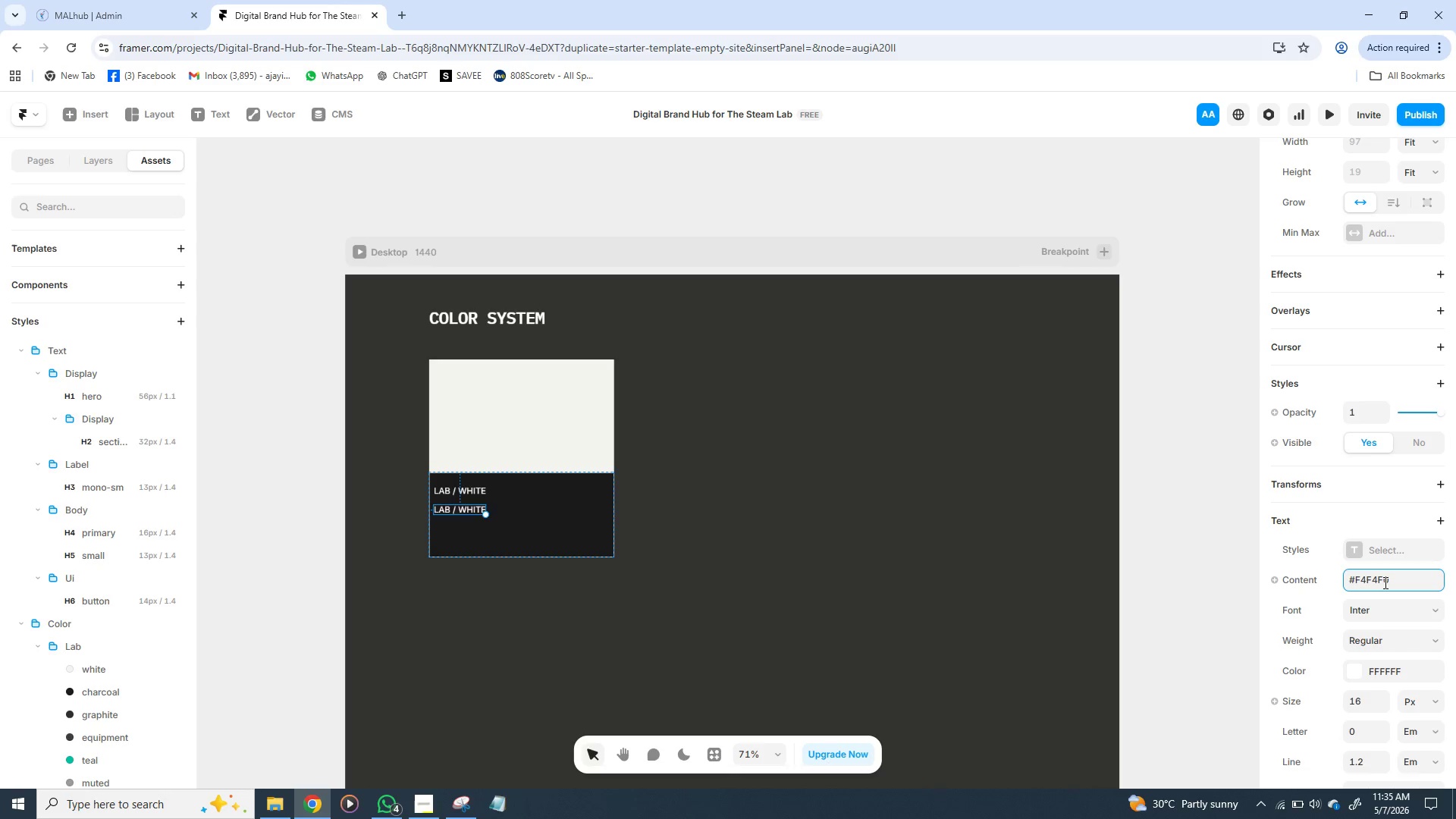 
key(Enter)
 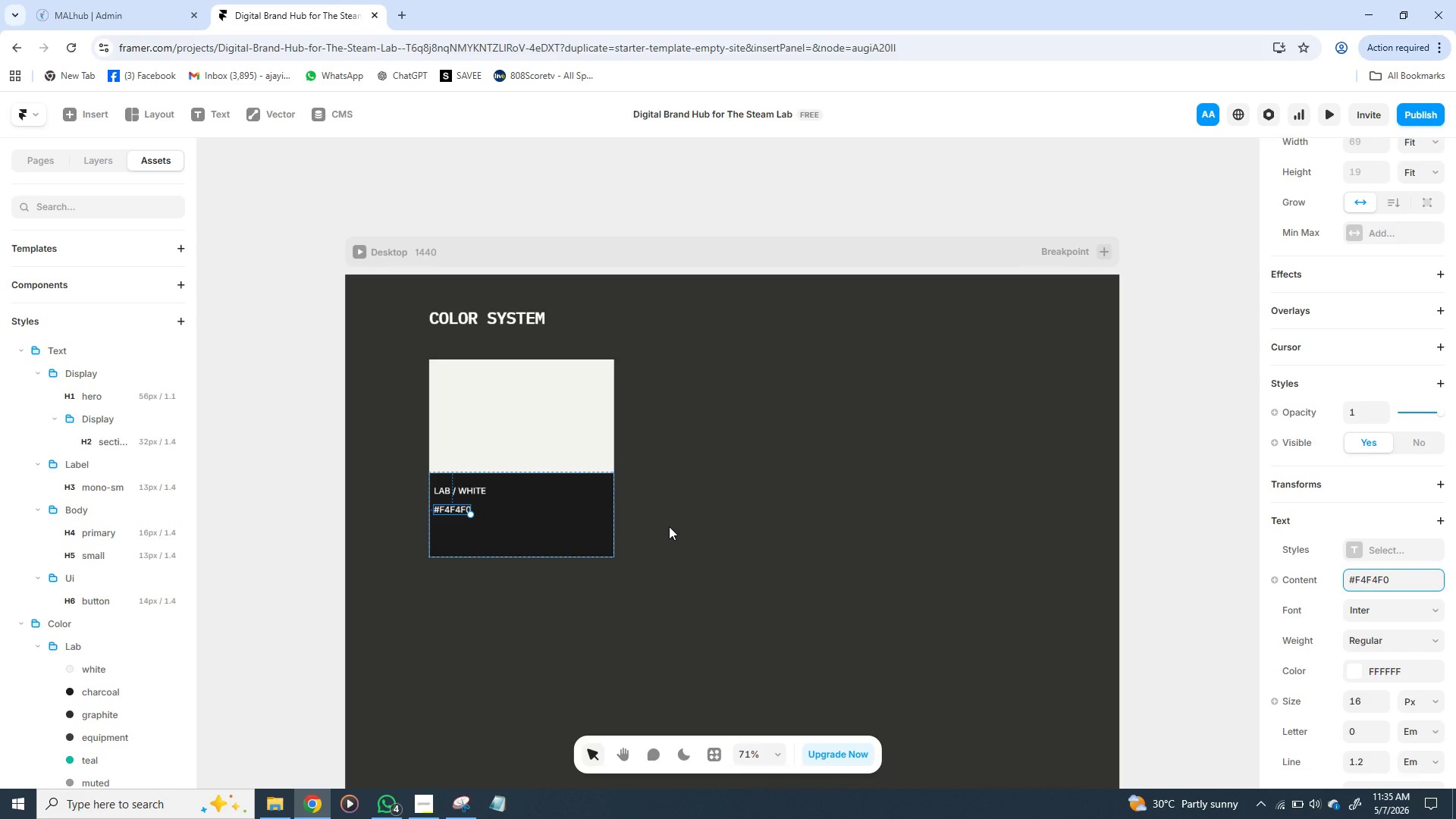 
wait(5.41)
 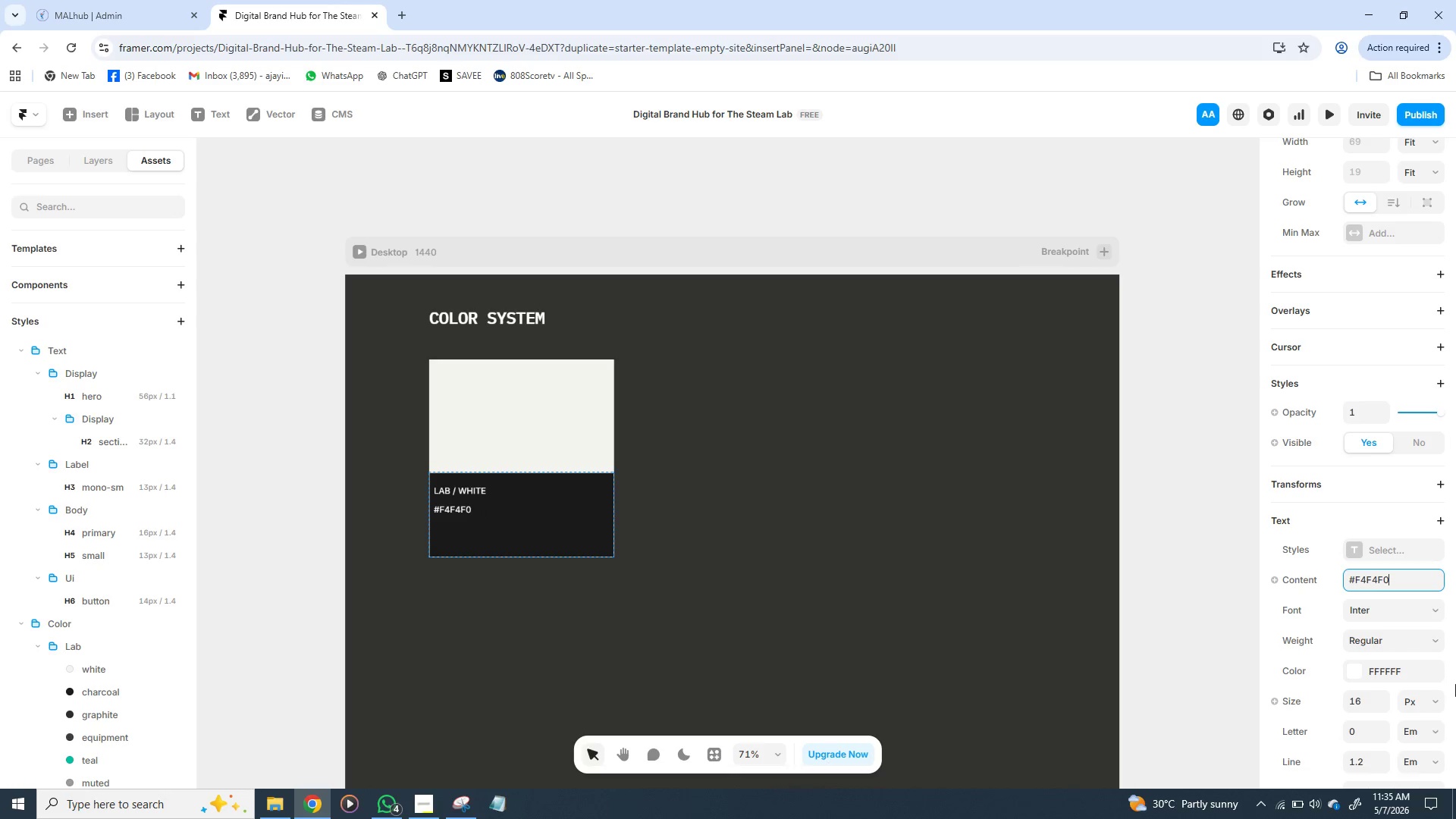 
key(Control+D)
 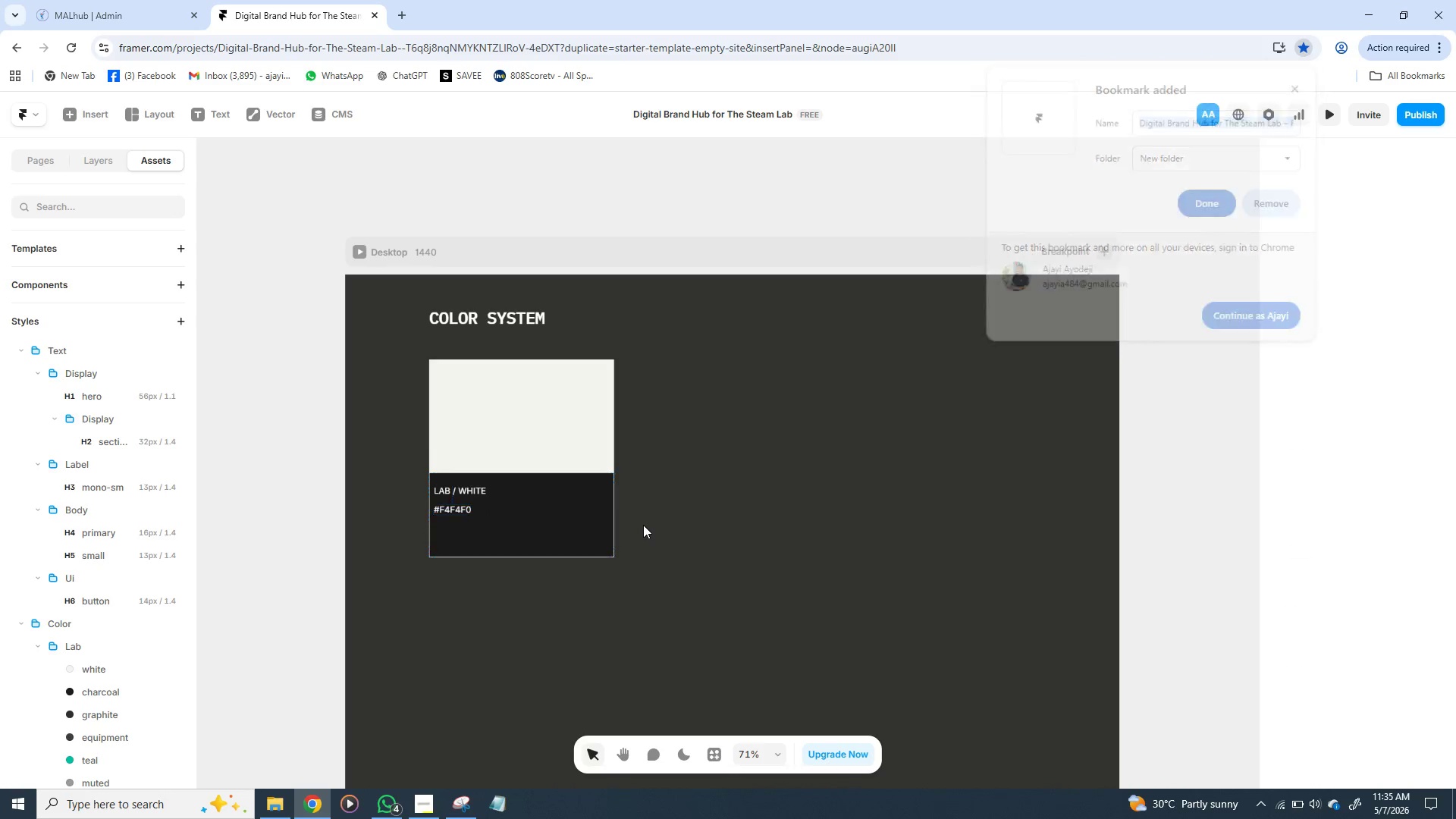 
left_click([643, 525])
 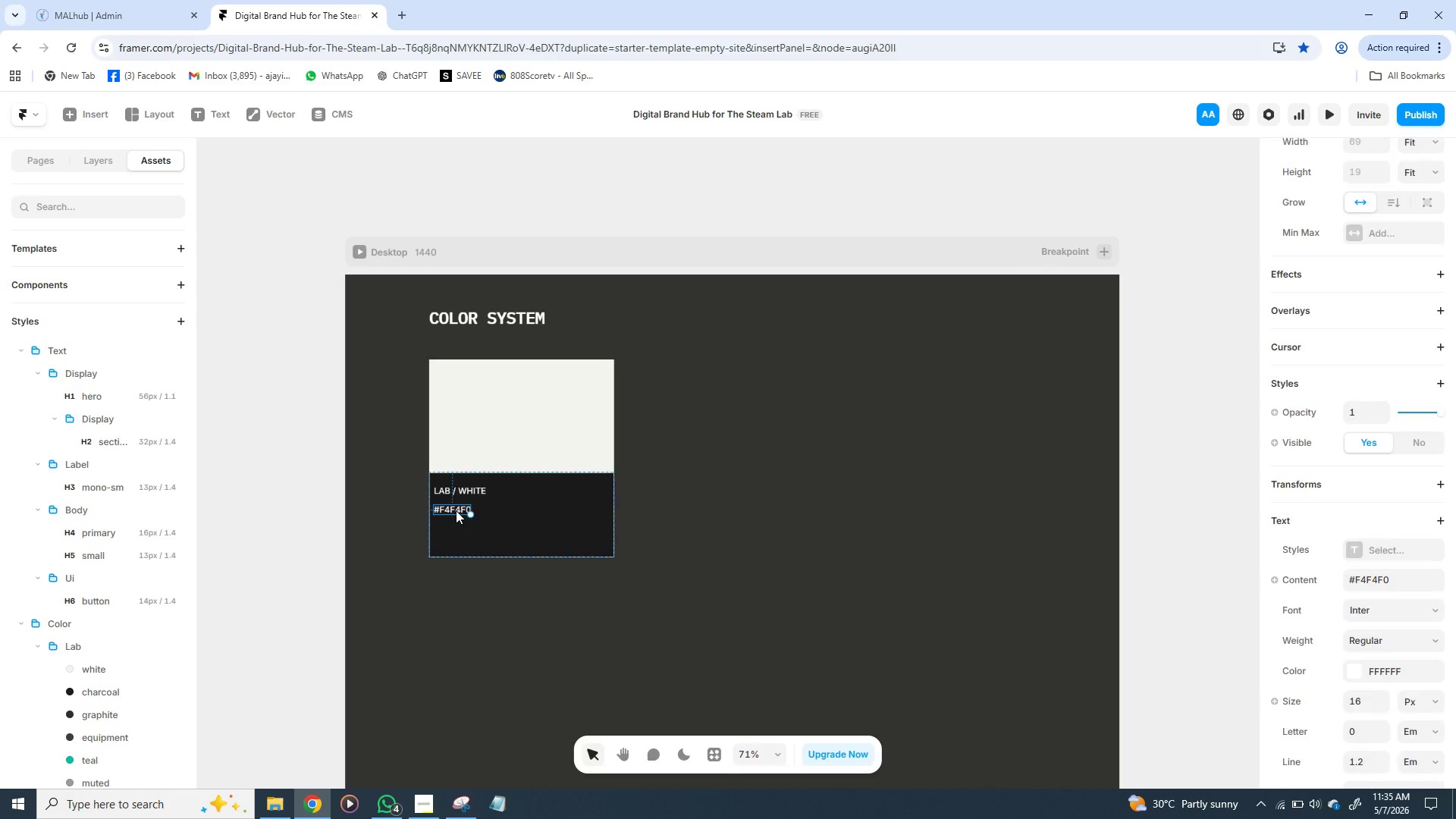 
left_click([456, 510])
 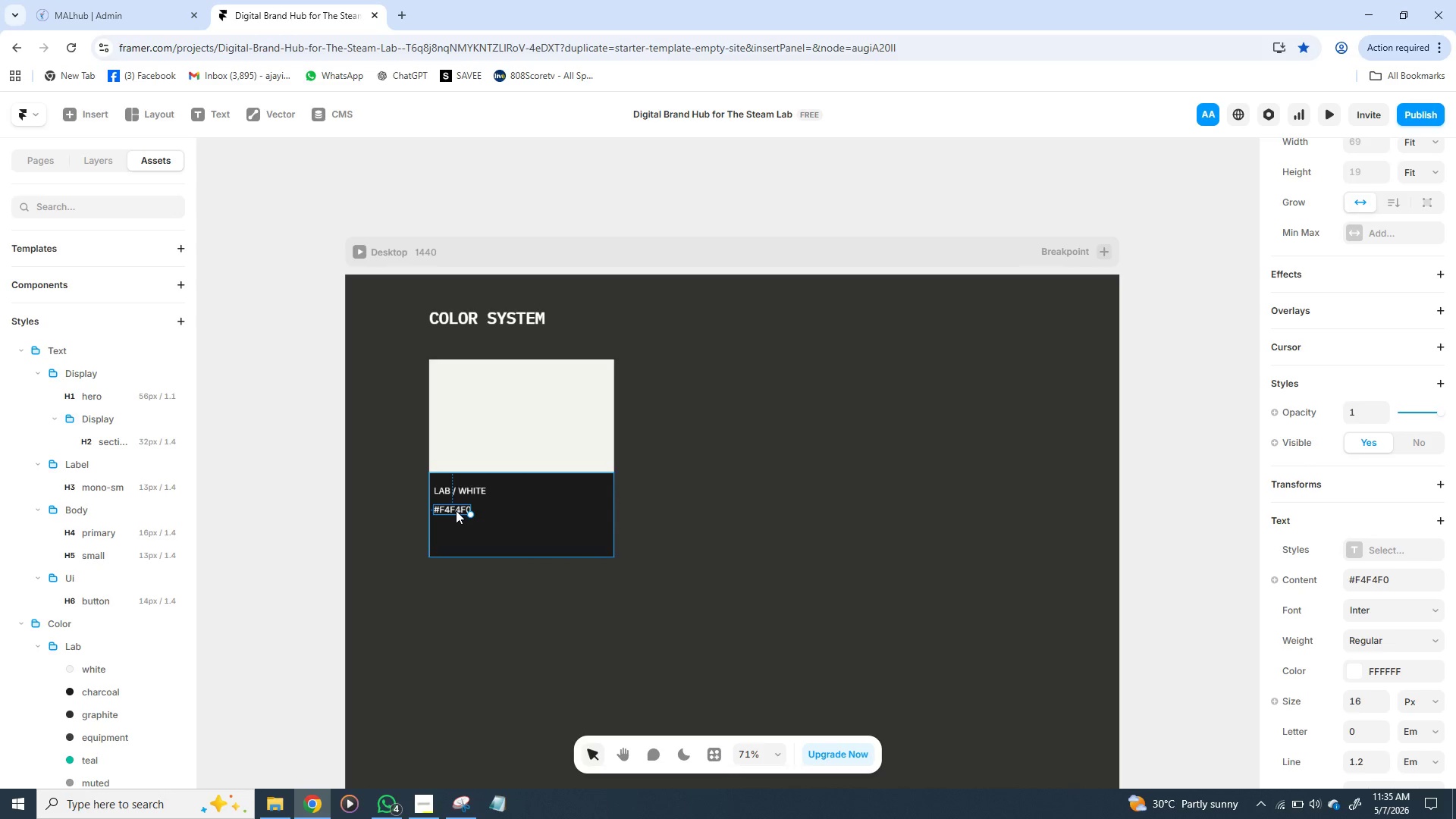 
key(Control+D)
 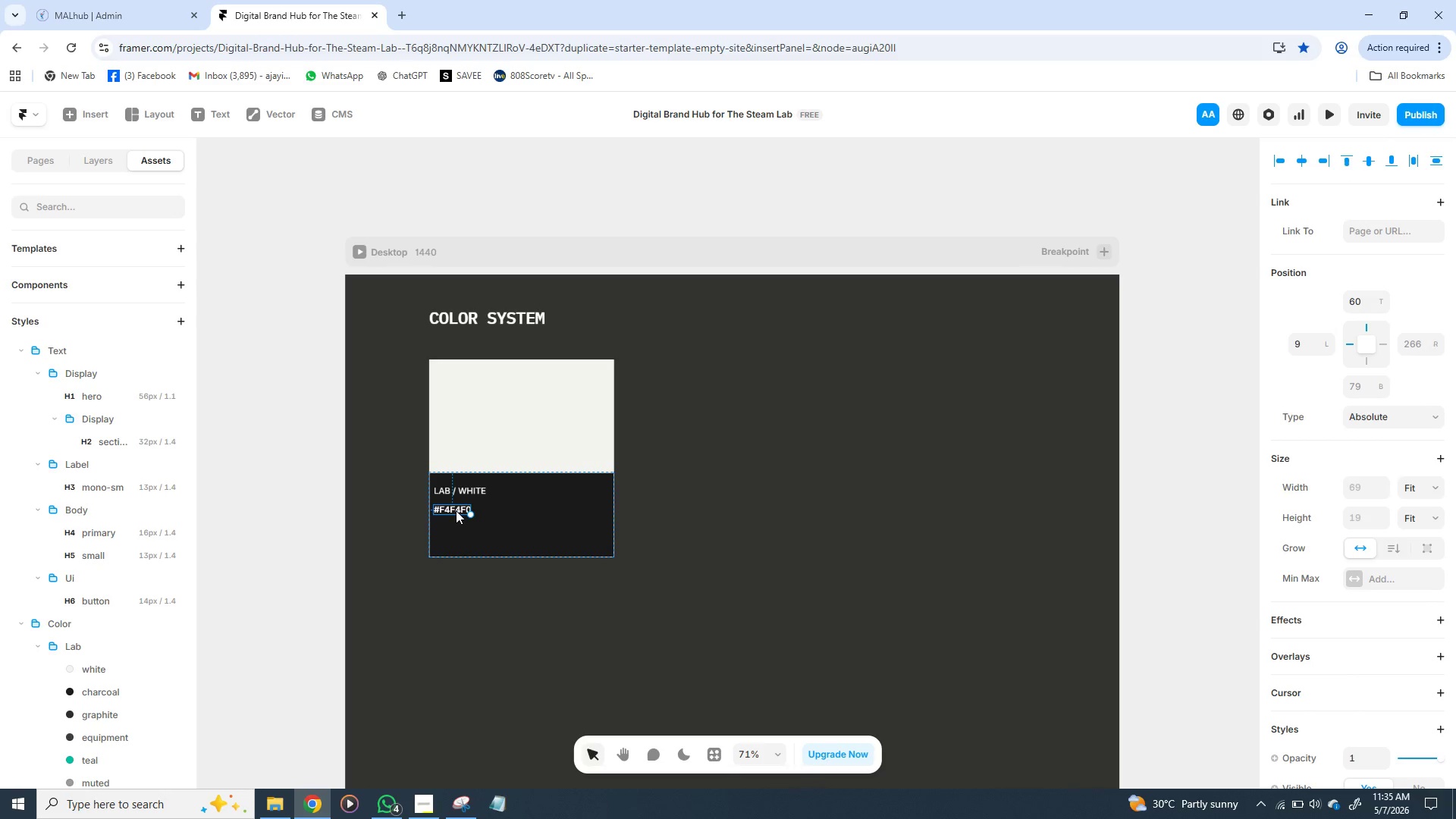 
left_click_drag(start_coordinate=[456, 510], to_coordinate=[456, 528])
 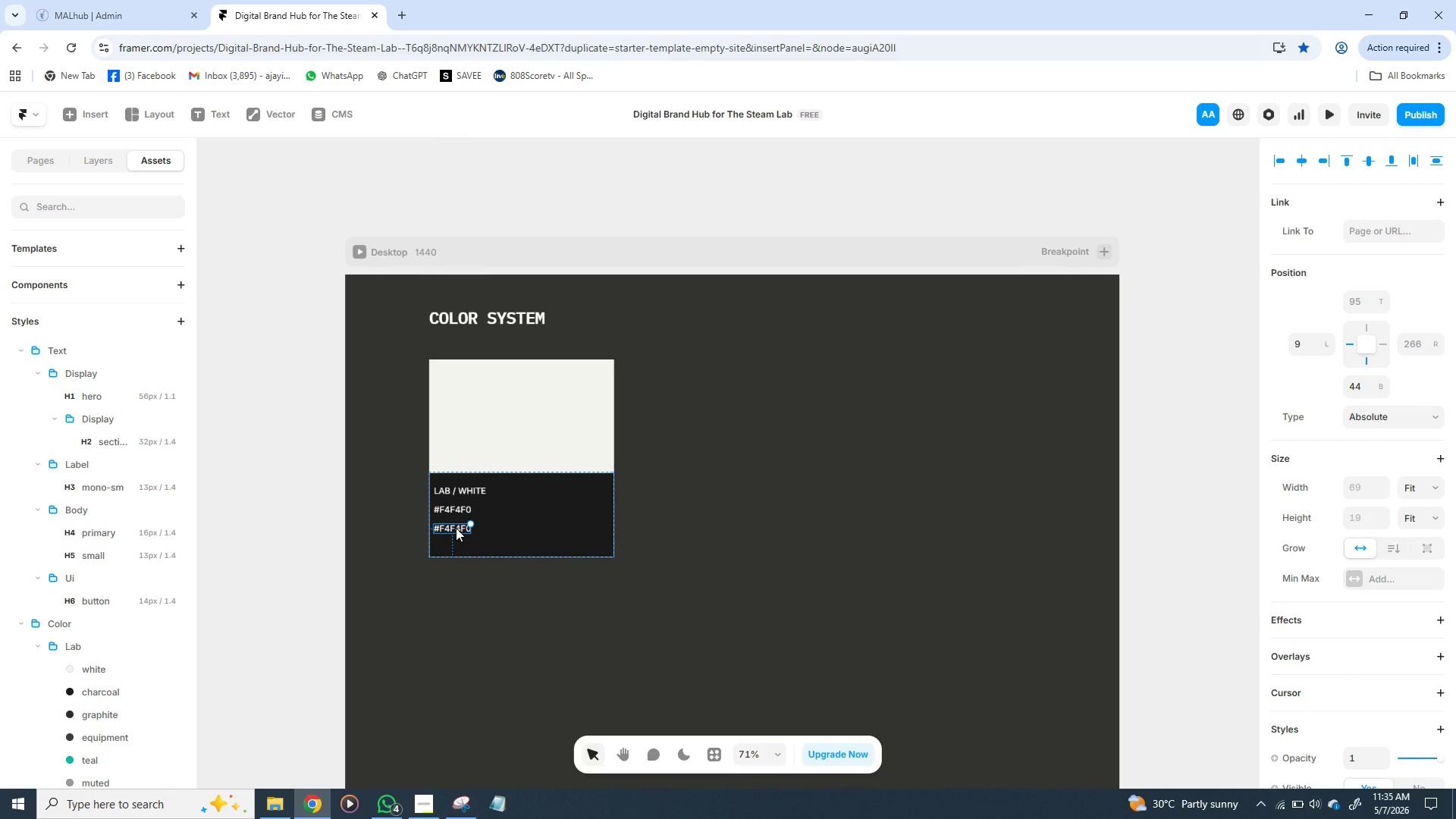 
wait(14.59)
 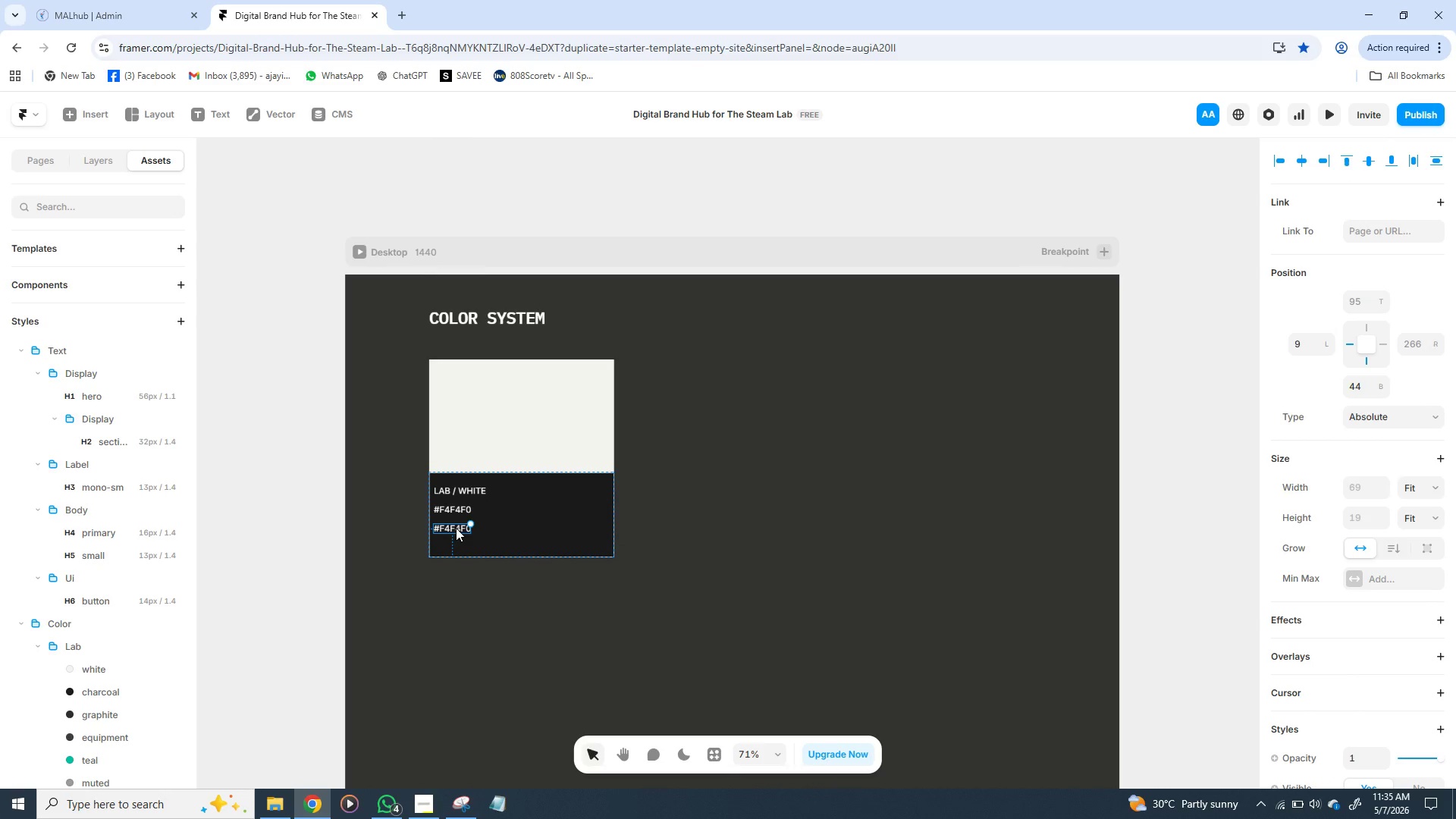 
mouse_move([1410, 579])
 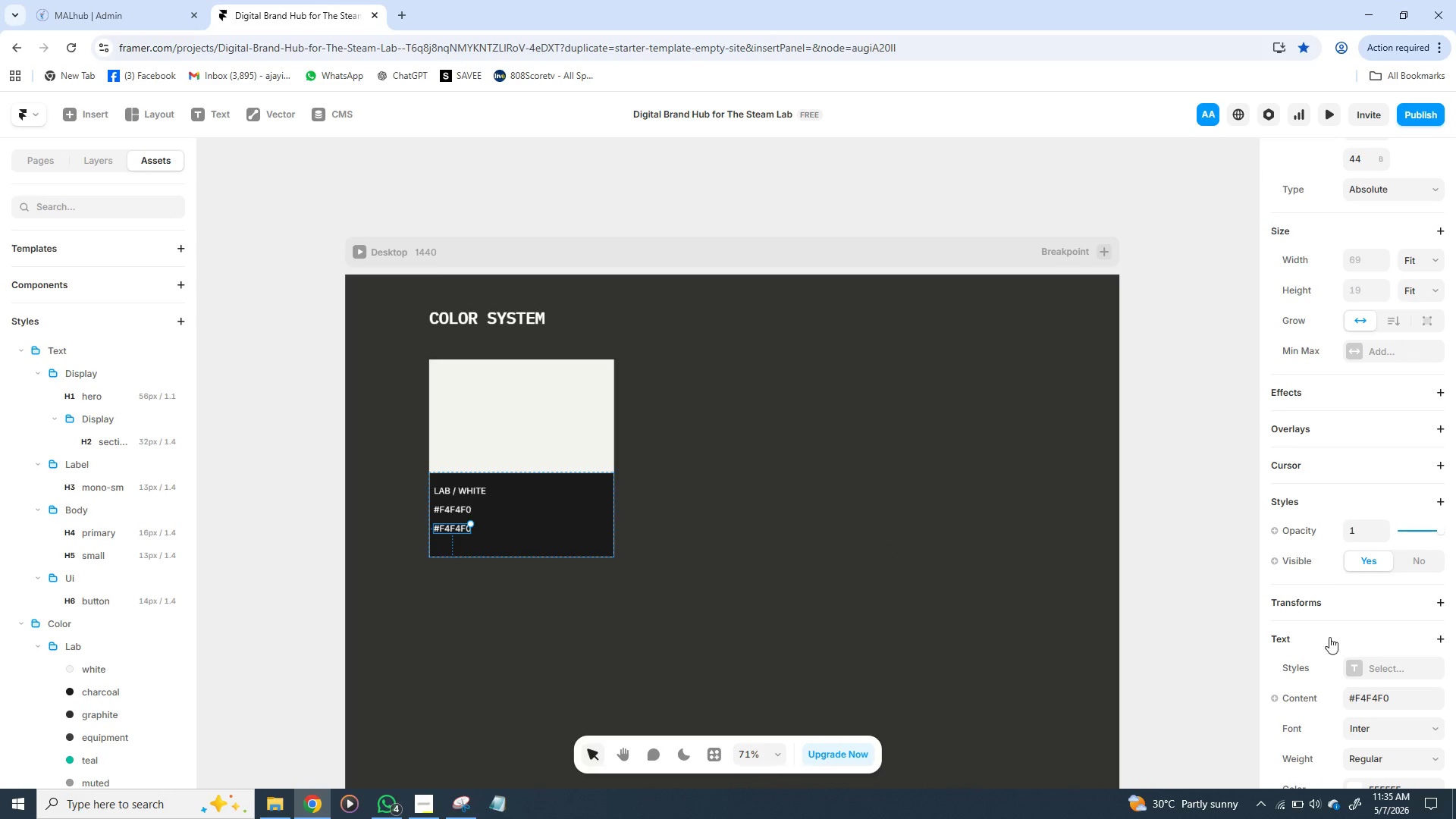 
mouse_move([1371, 557])
 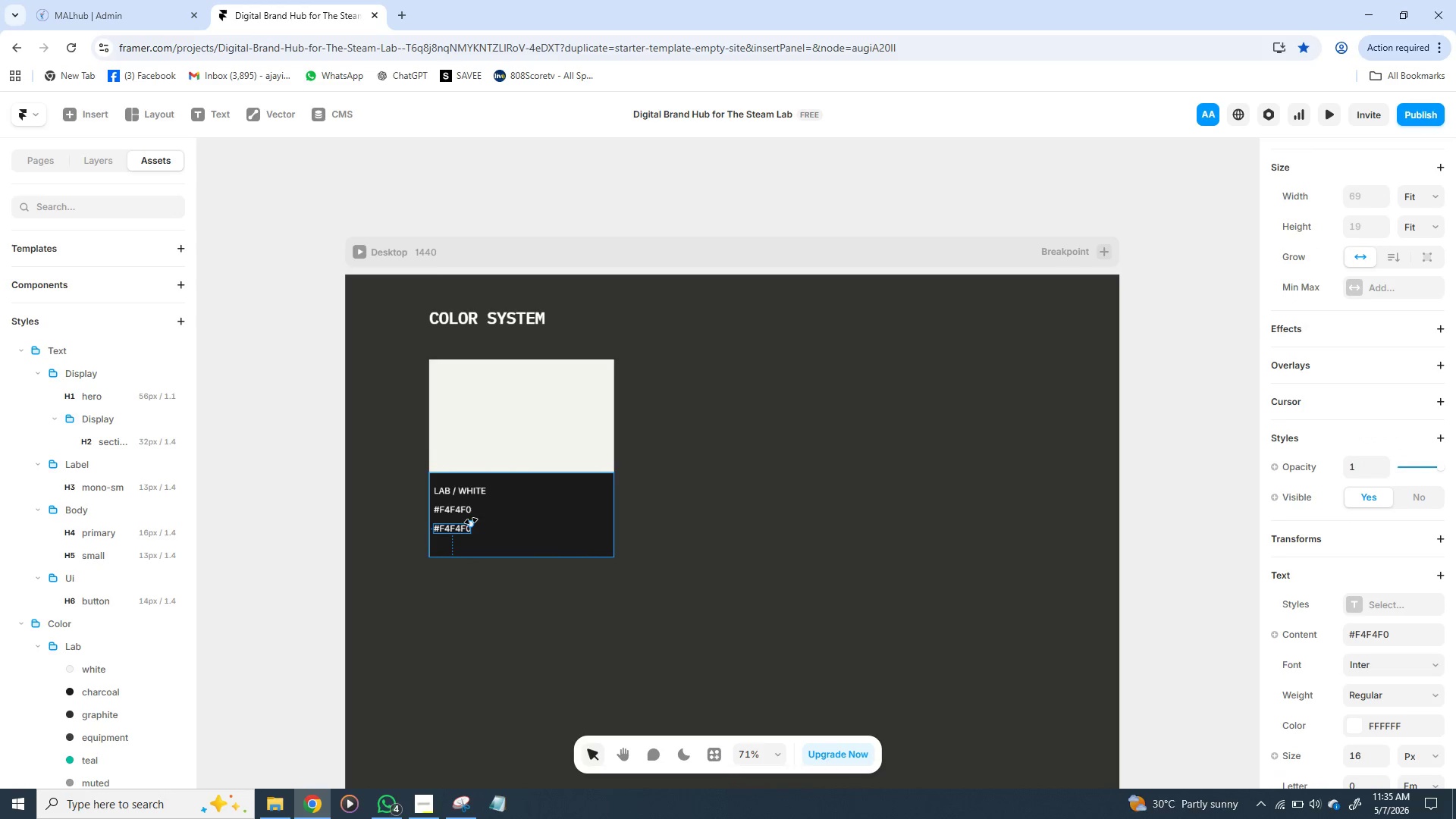 
double_click([459, 524])
 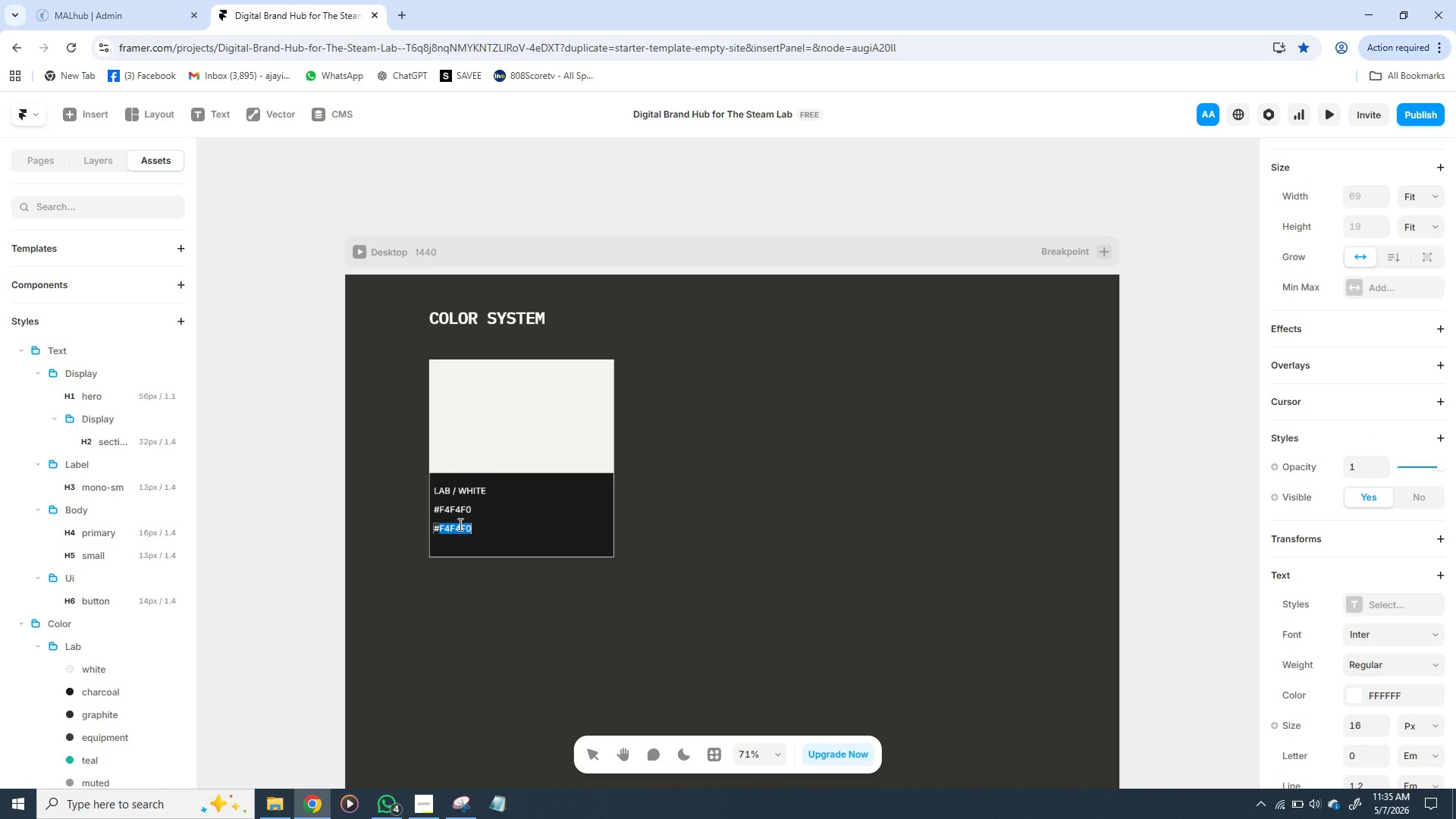 
double_click([459, 524])
 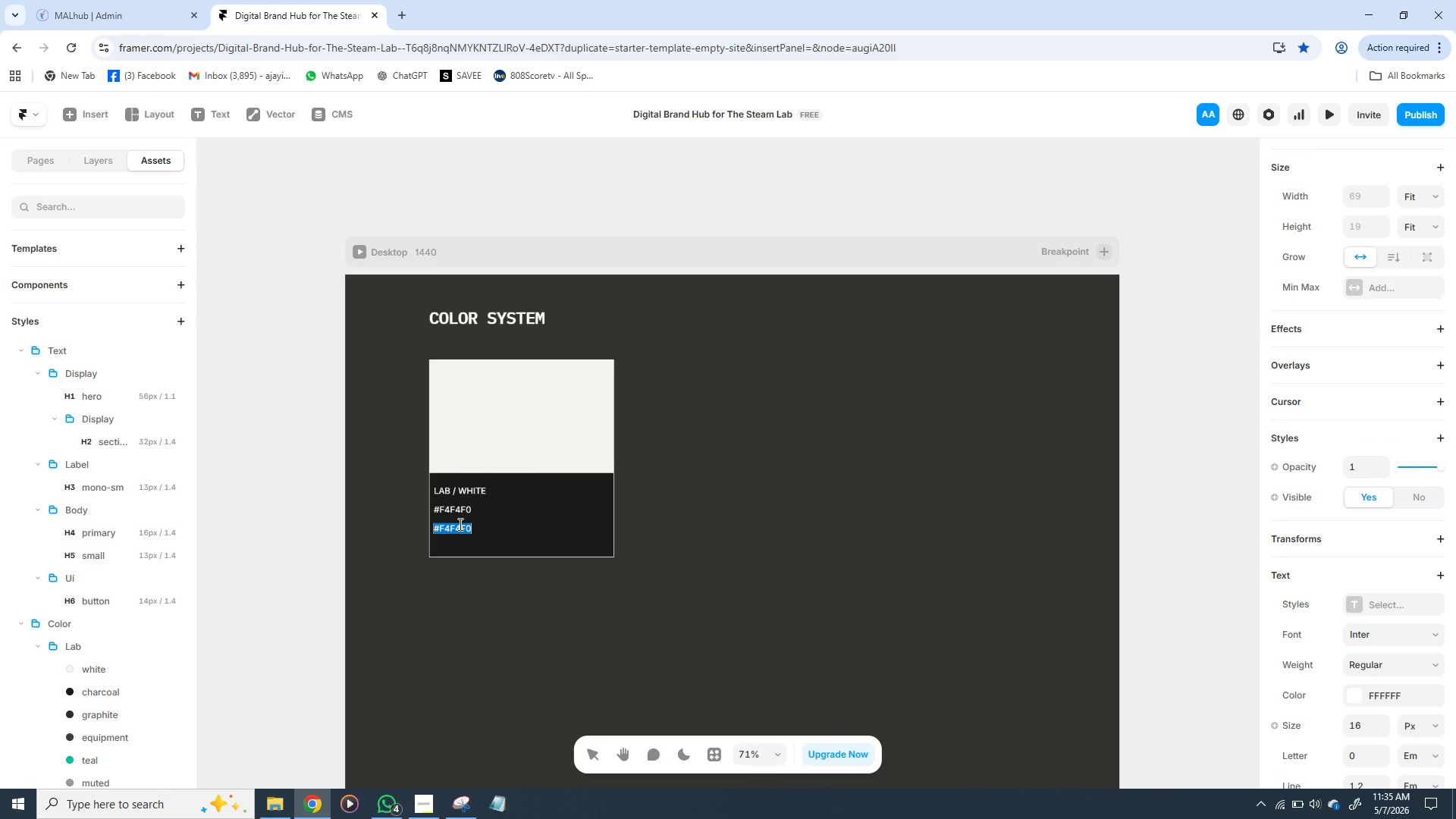 
triple_click([459, 524])
 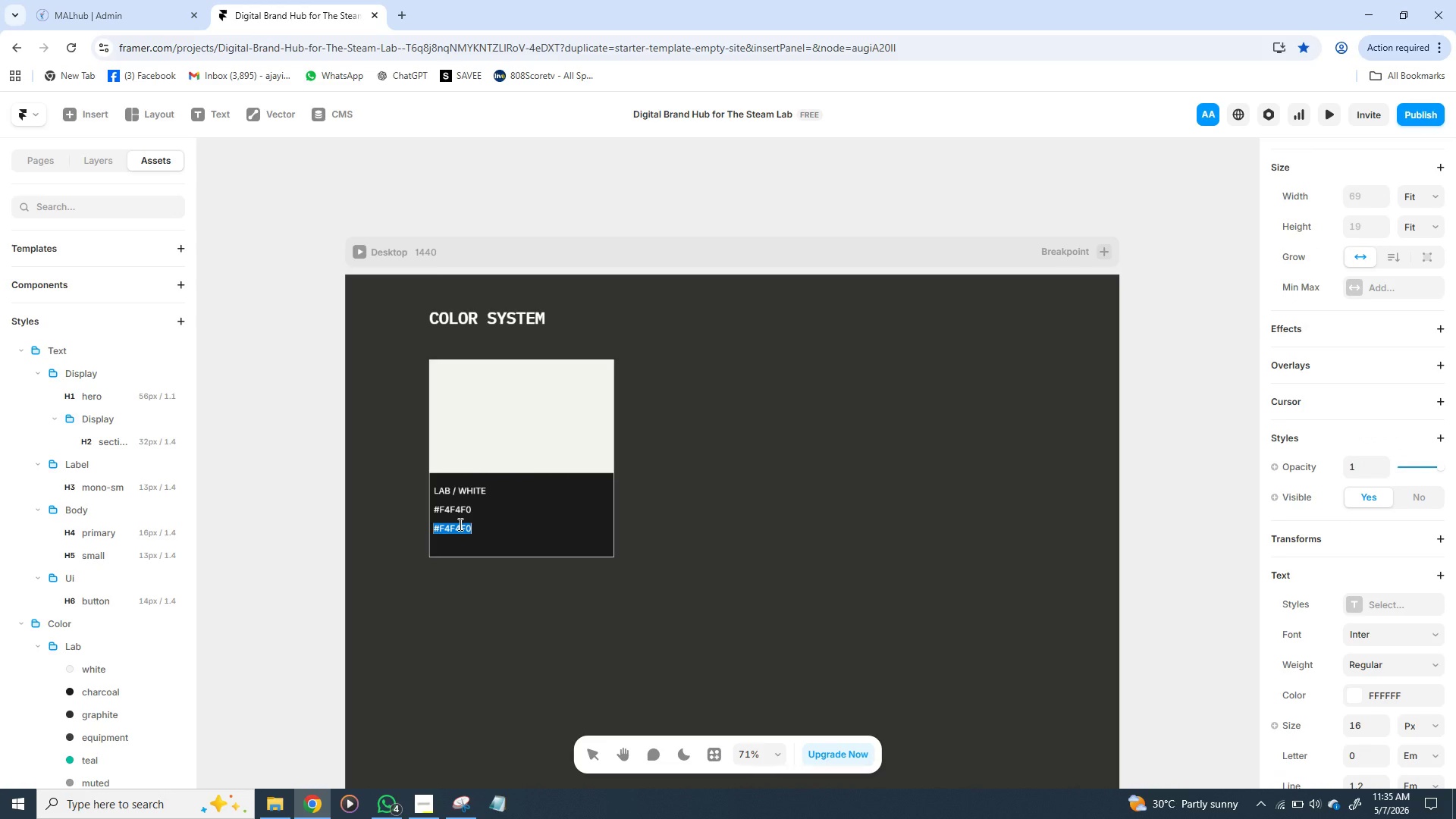 
type(P)
key(Backspace)
type(a)
key(Backspace)
type(Page)
 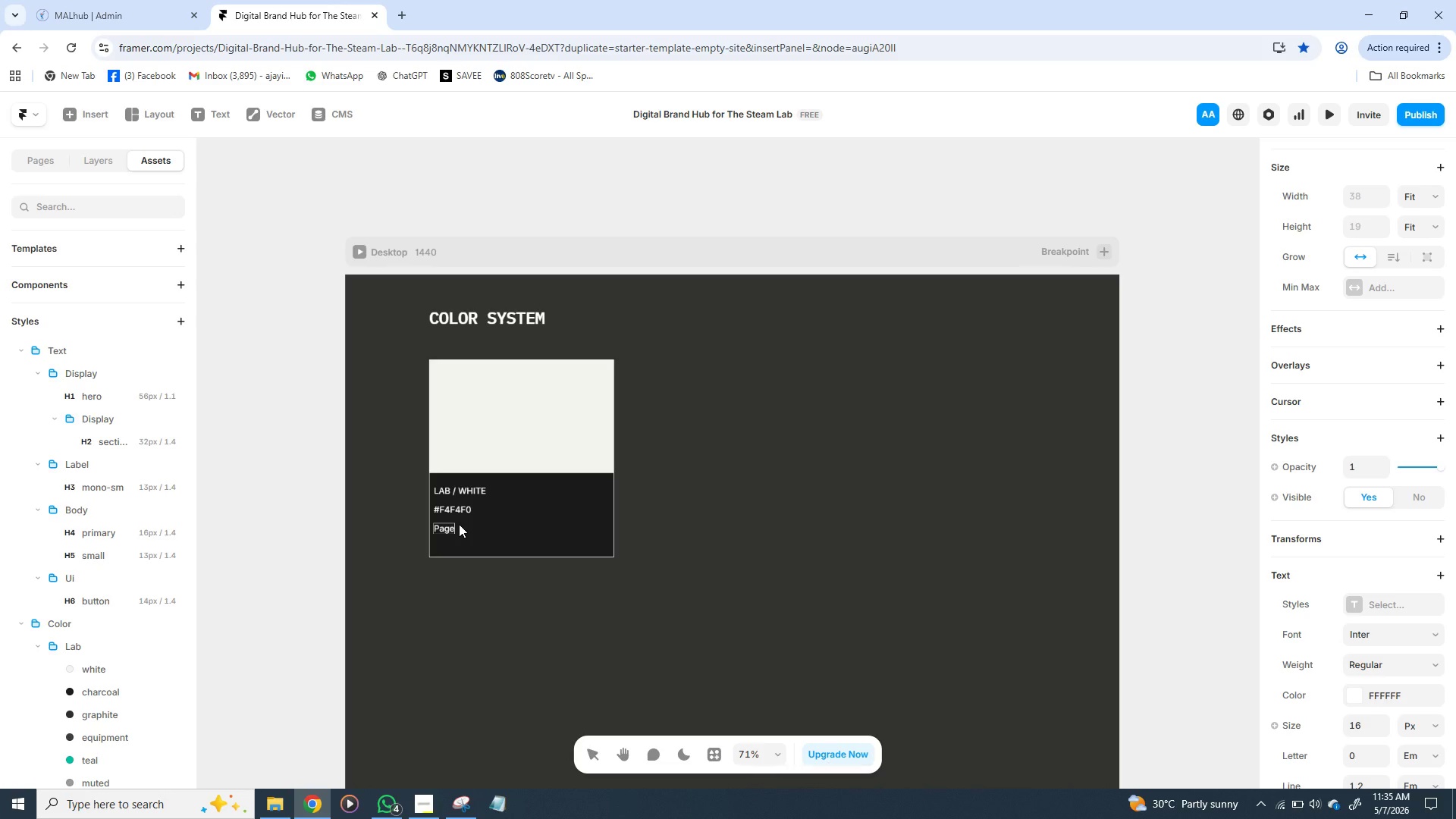 
type( bg )
 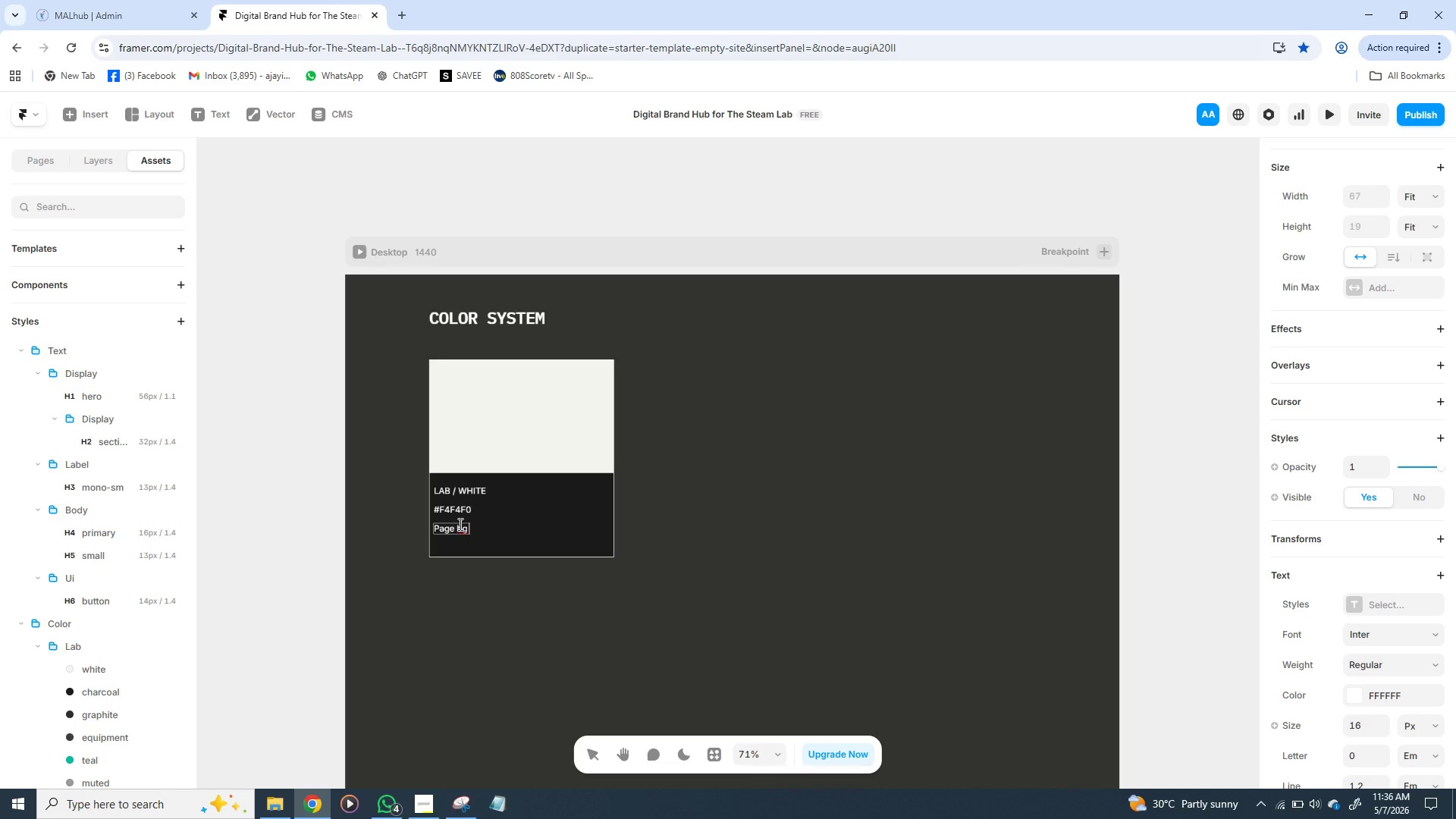 
type(- Print)
 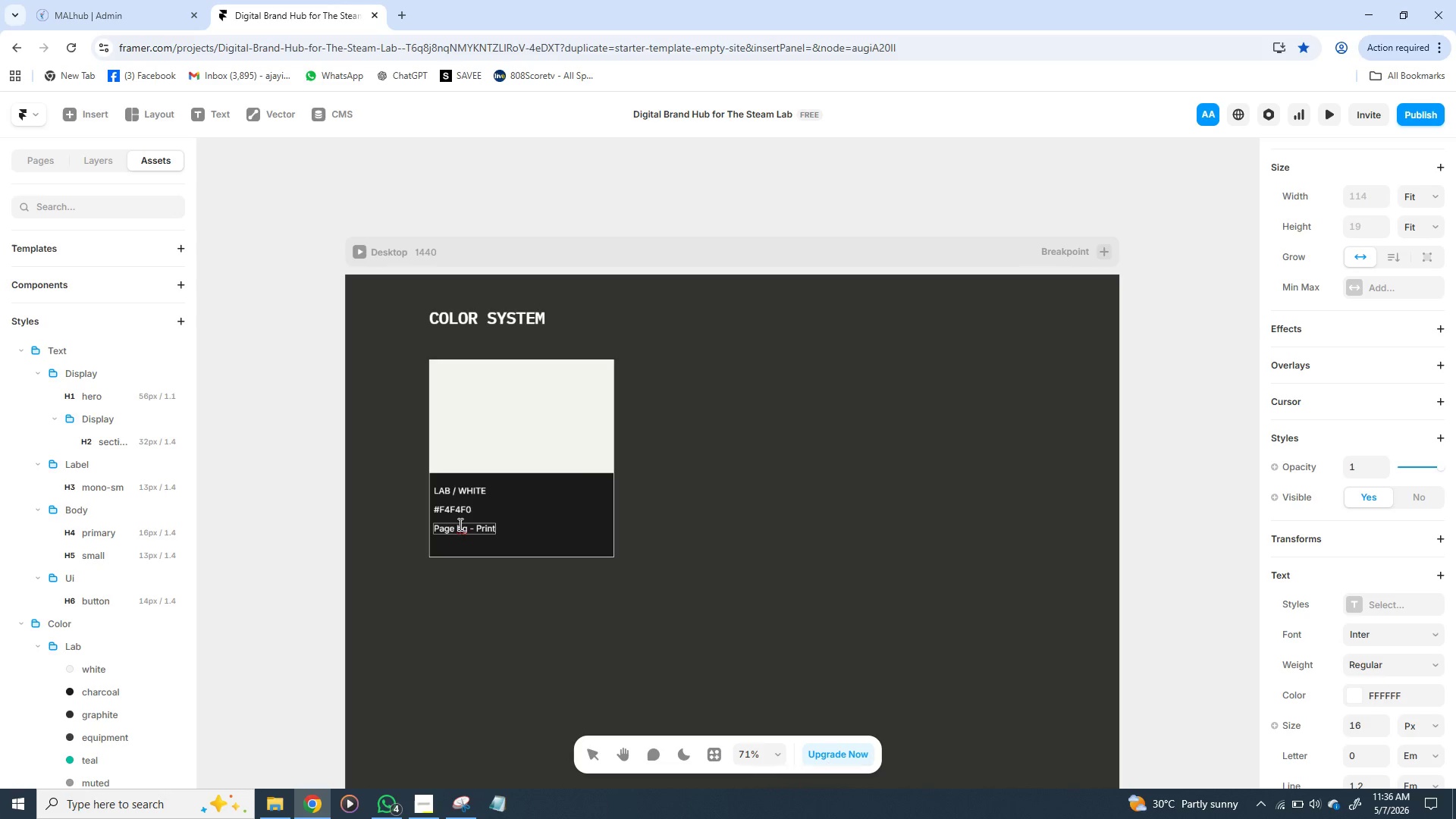 
left_click([664, 545])
 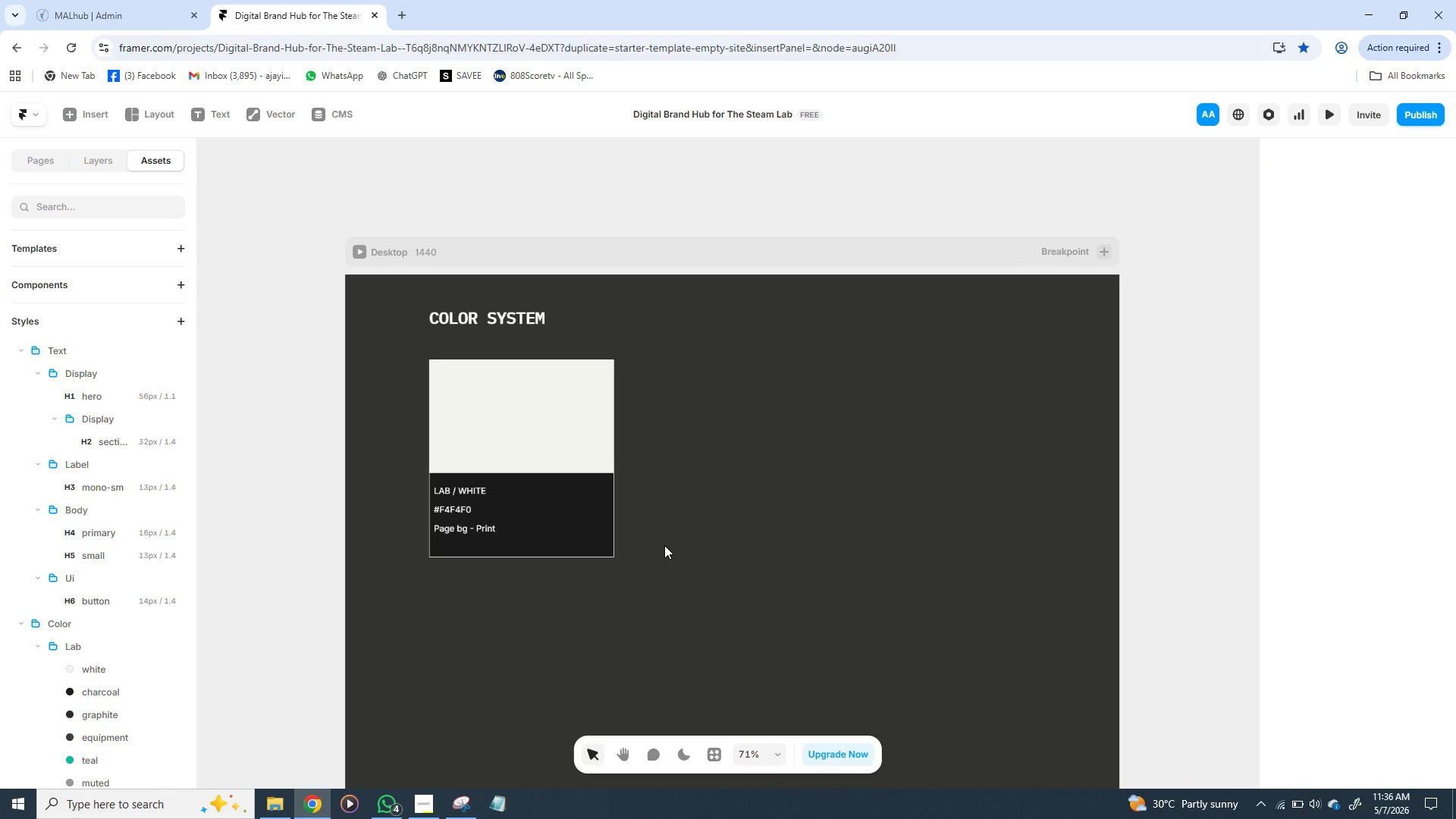 
left_click([664, 545])
 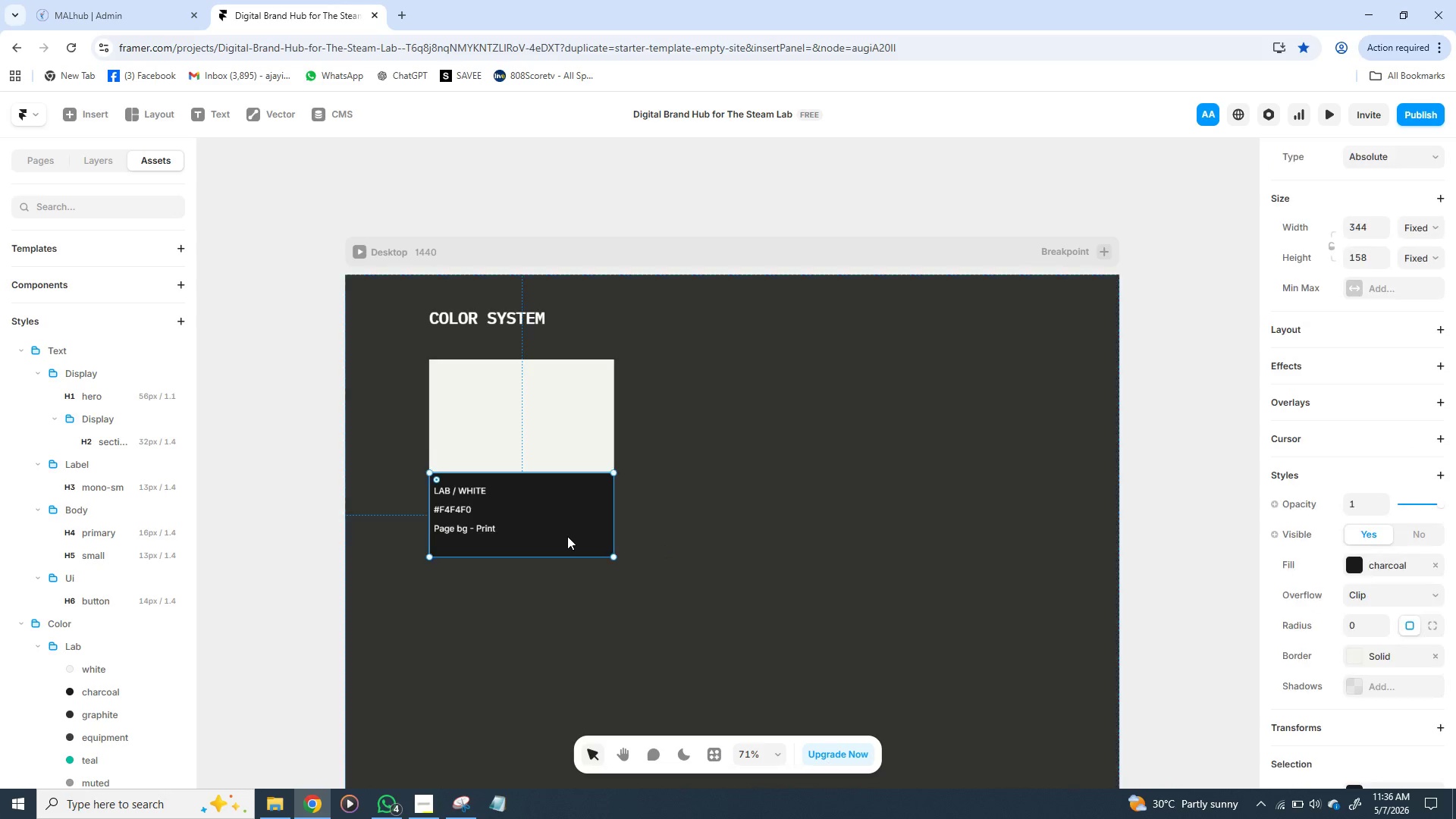 
left_click([567, 536])
 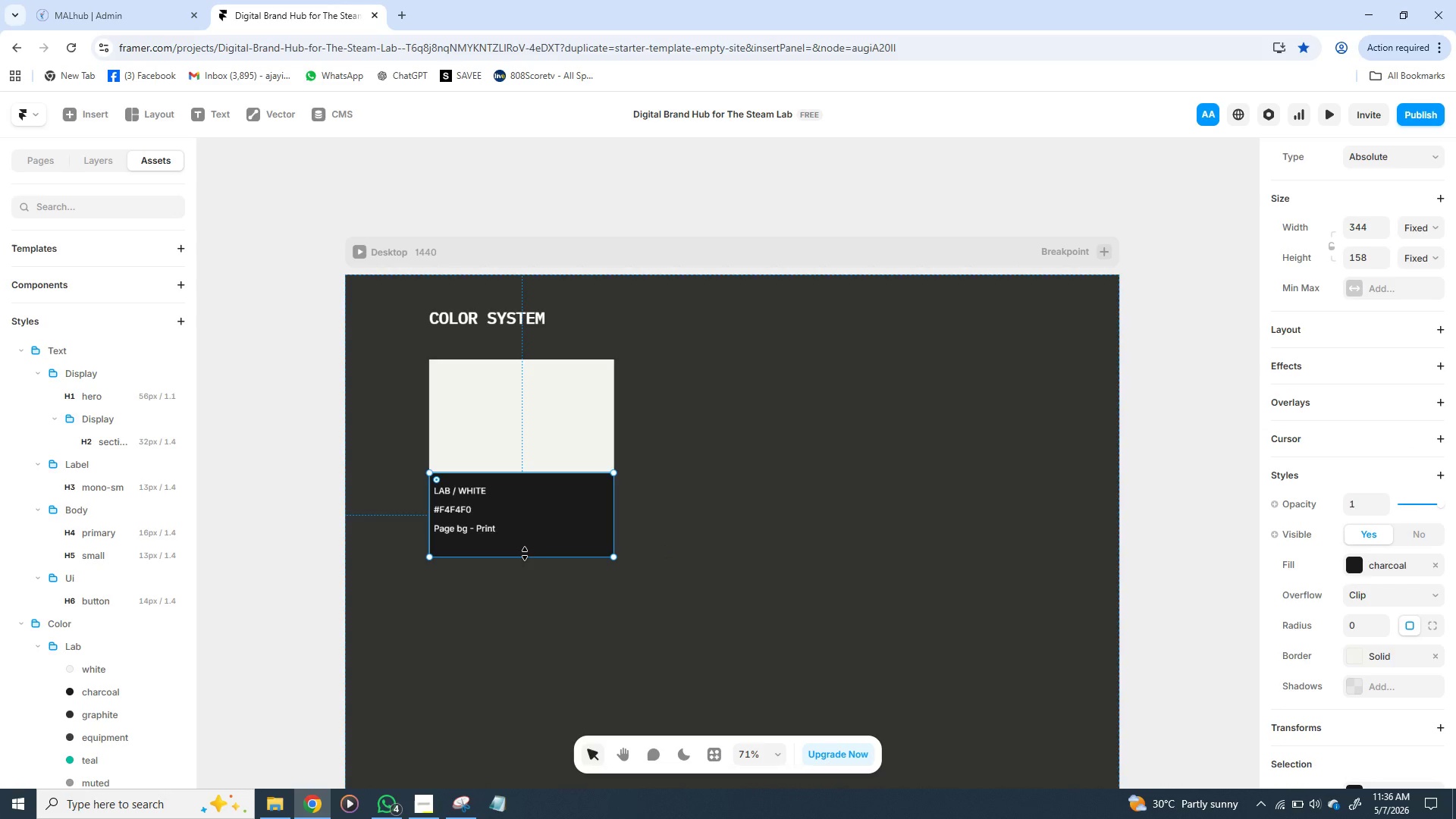 
left_click_drag(start_coordinate=[525, 554], to_coordinate=[525, 539])
 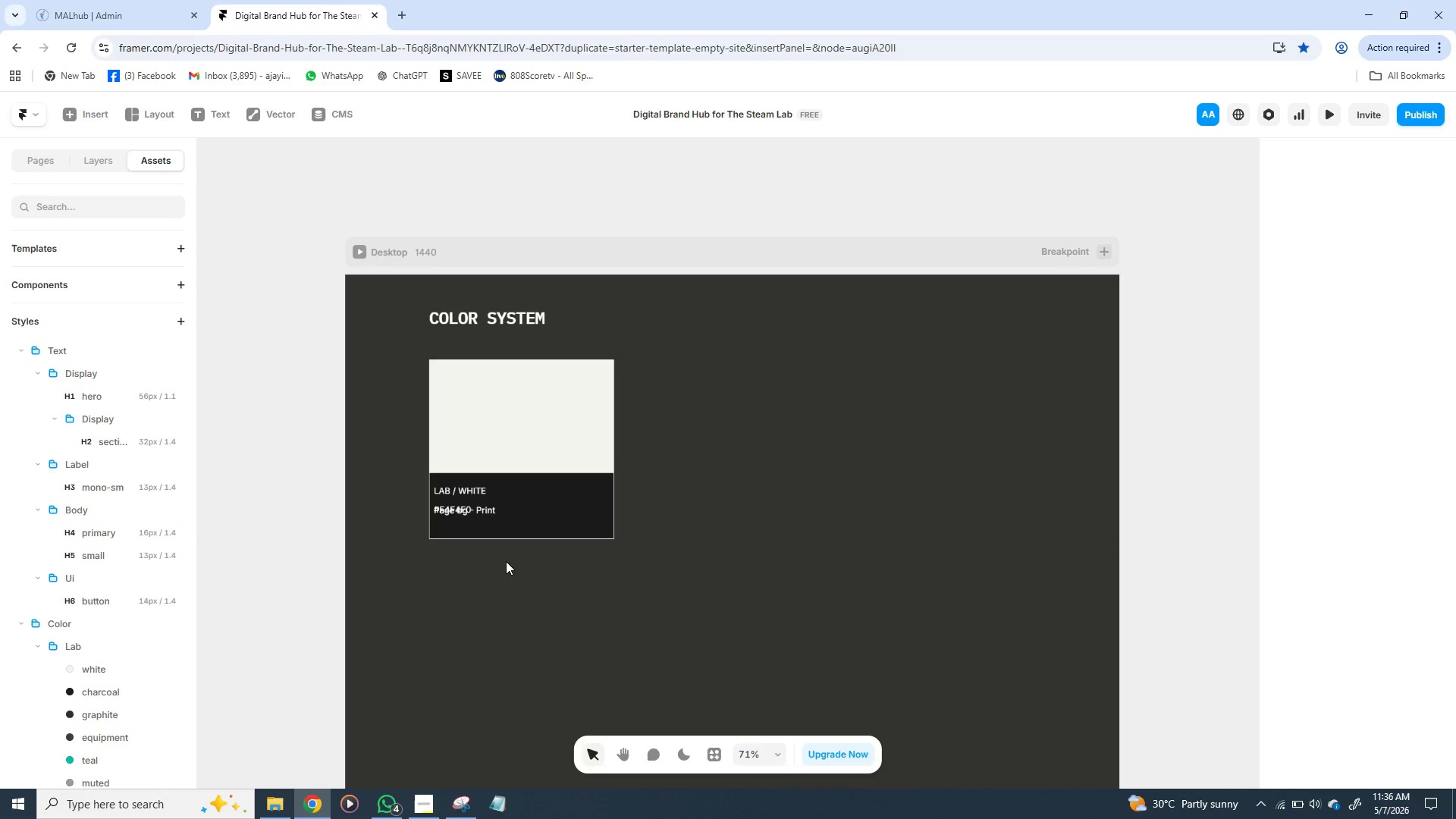 
left_click([506, 561])
 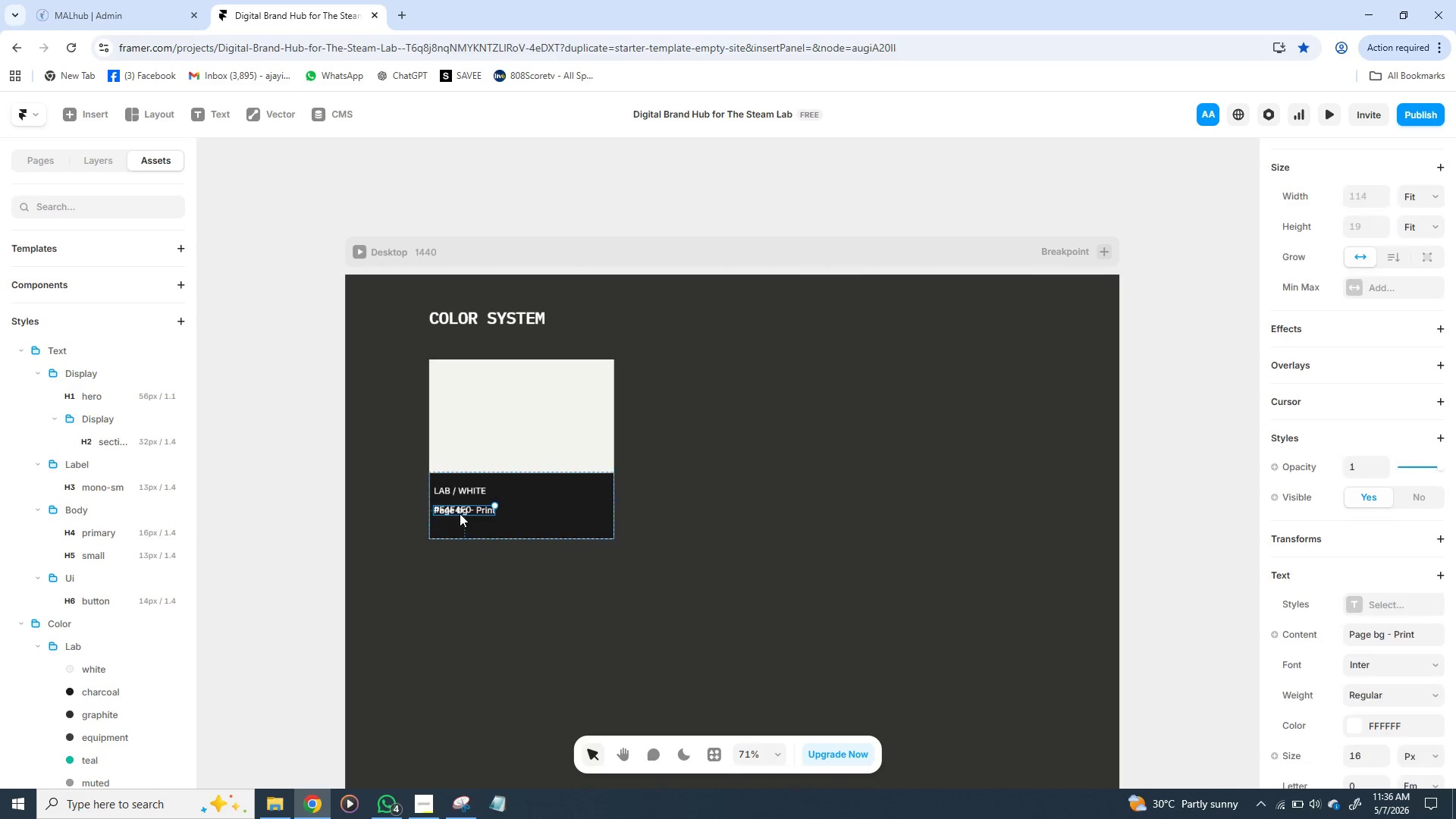 
left_click([460, 513])
 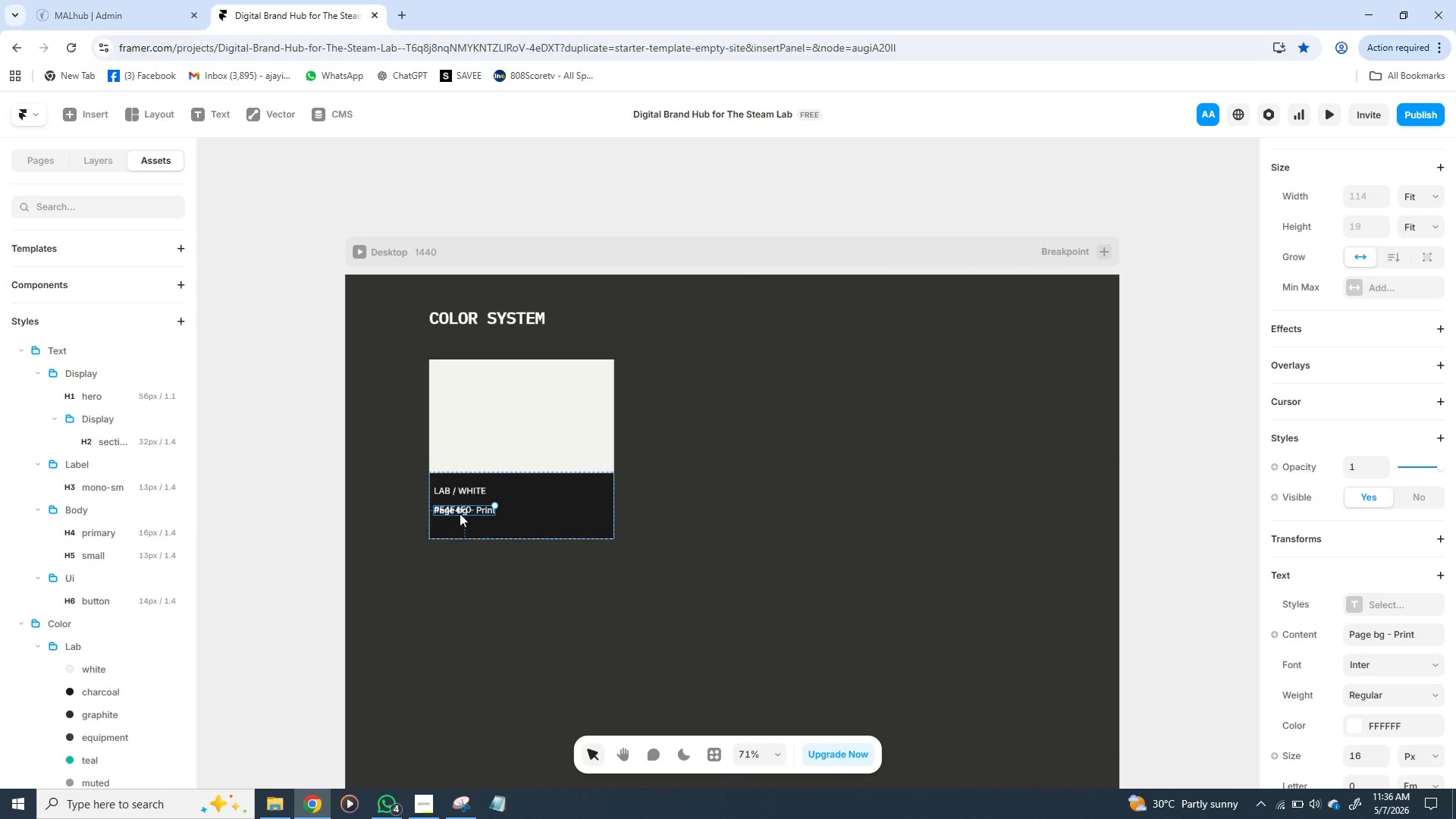 
left_click_drag(start_coordinate=[460, 513], to_coordinate=[460, 529])
 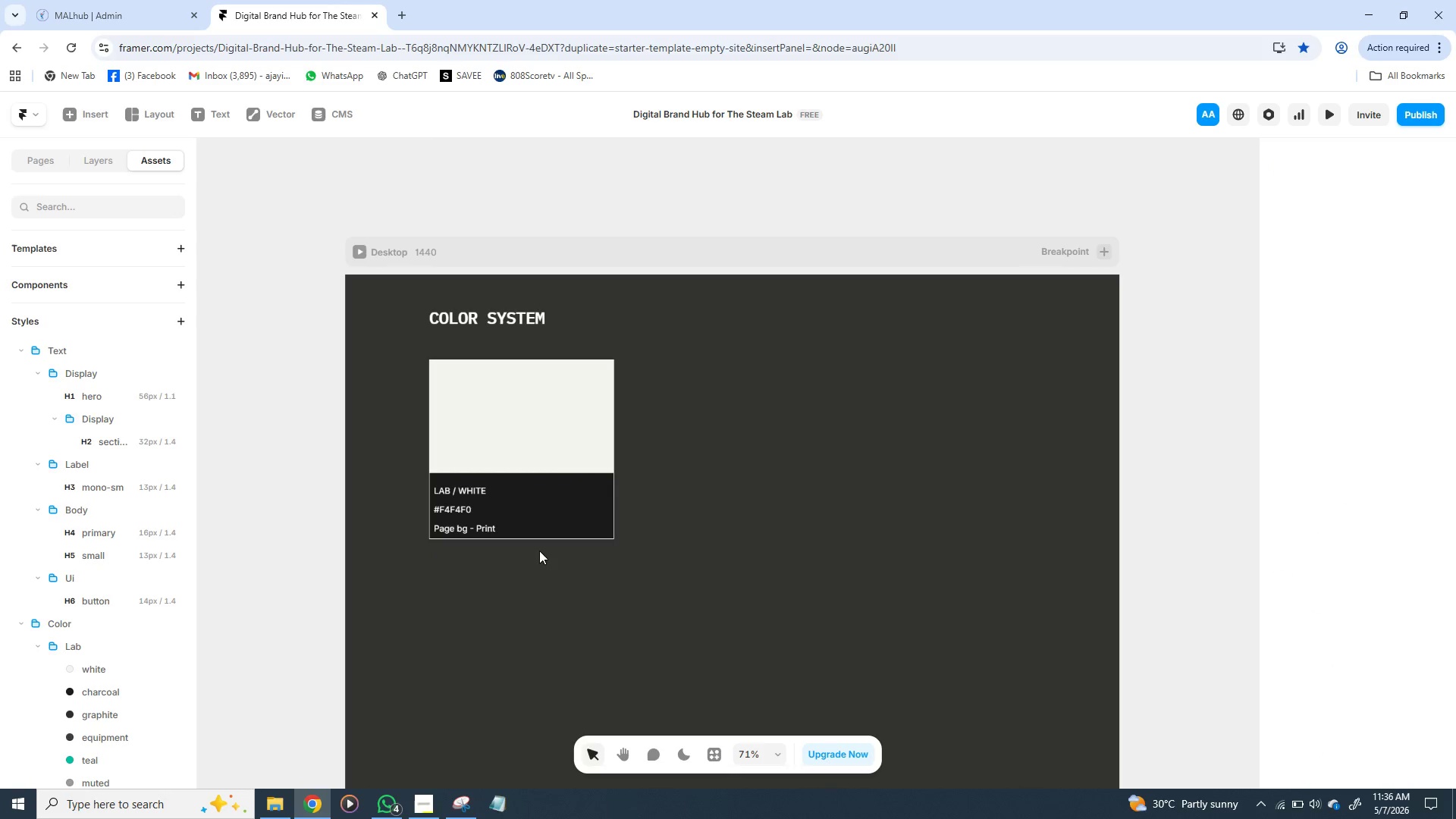 
left_click([539, 551])
 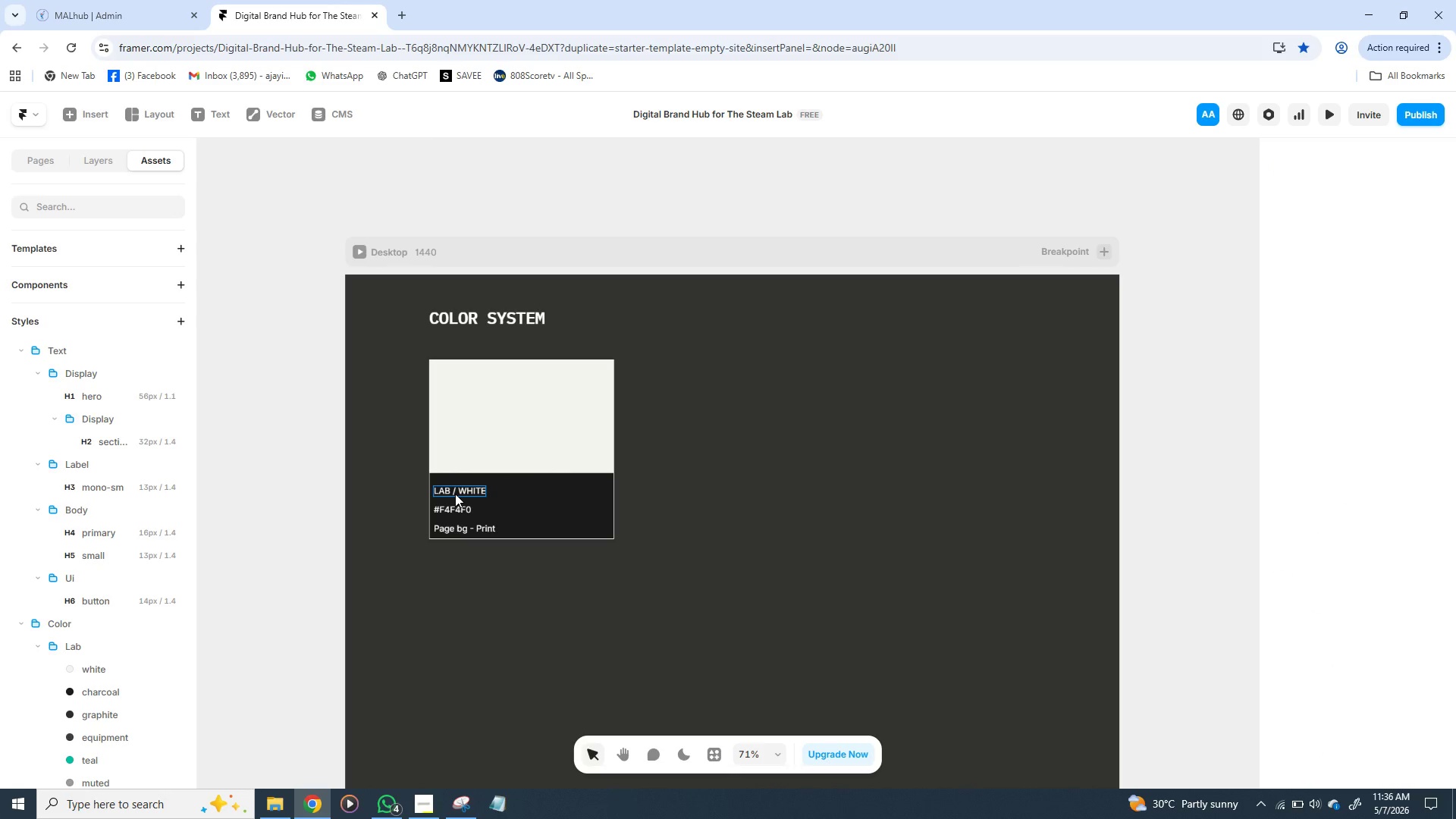 
left_click([455, 494])
 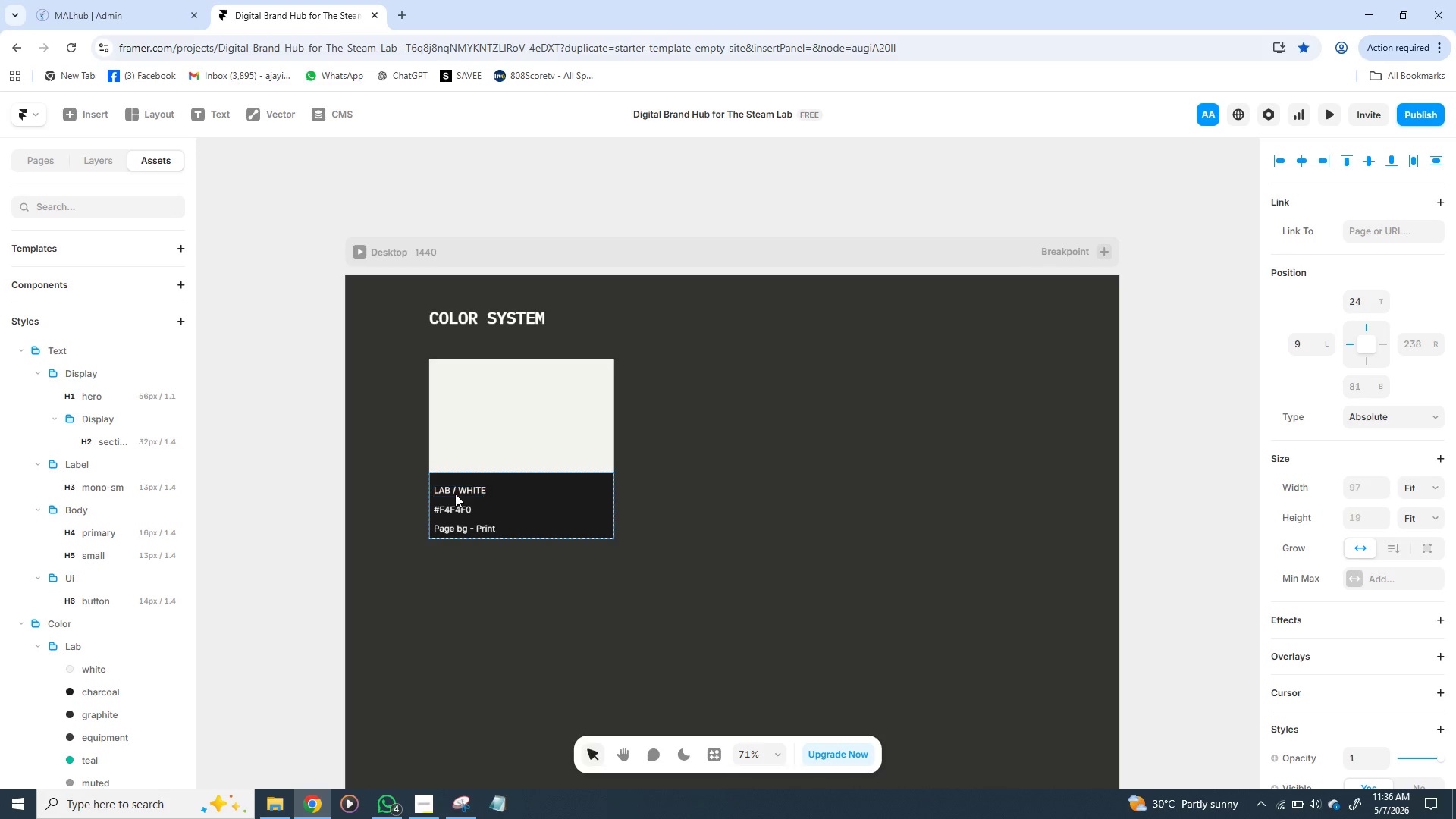 
key(ArrowUp)
 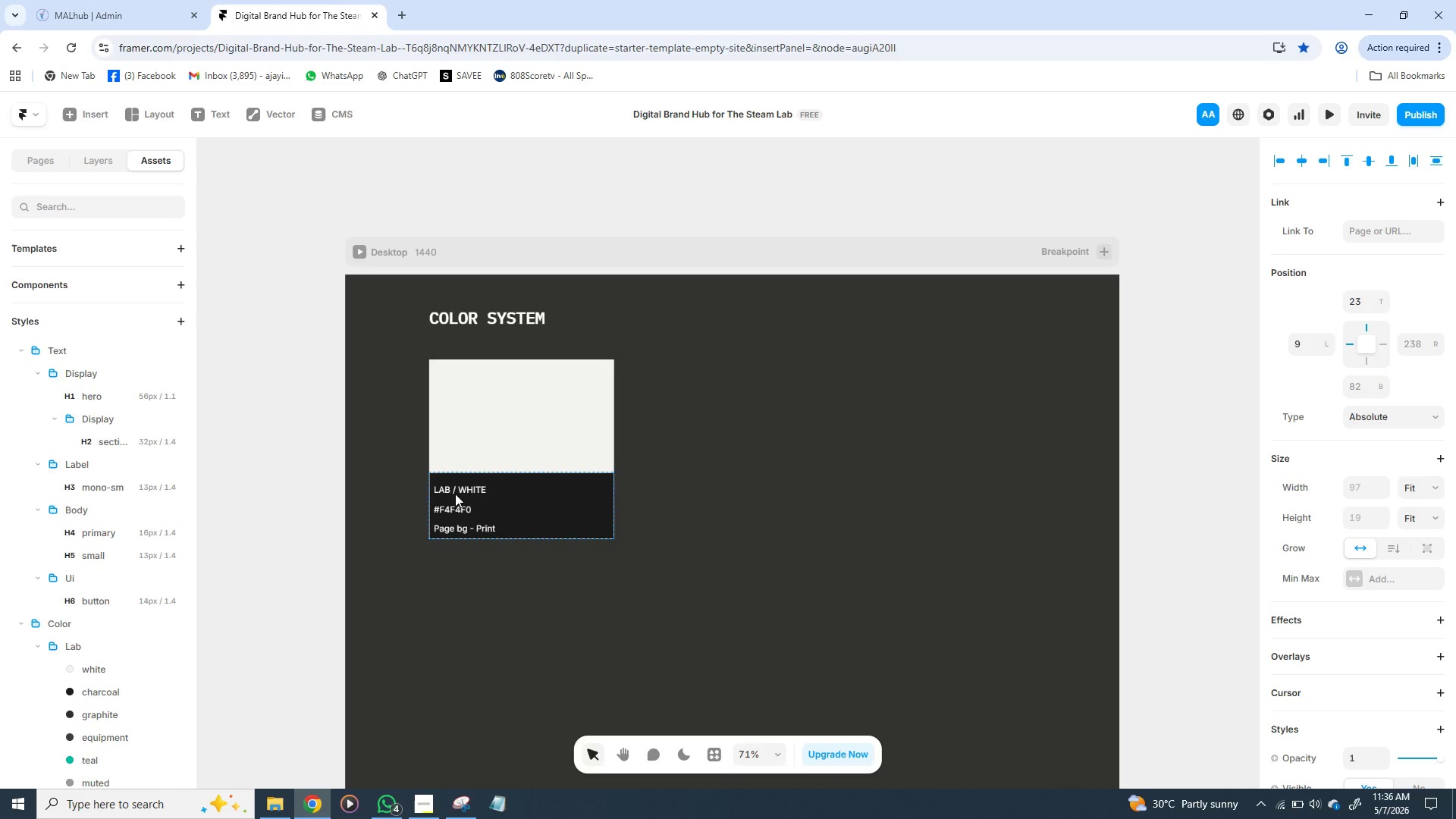 
key(ArrowUp)
 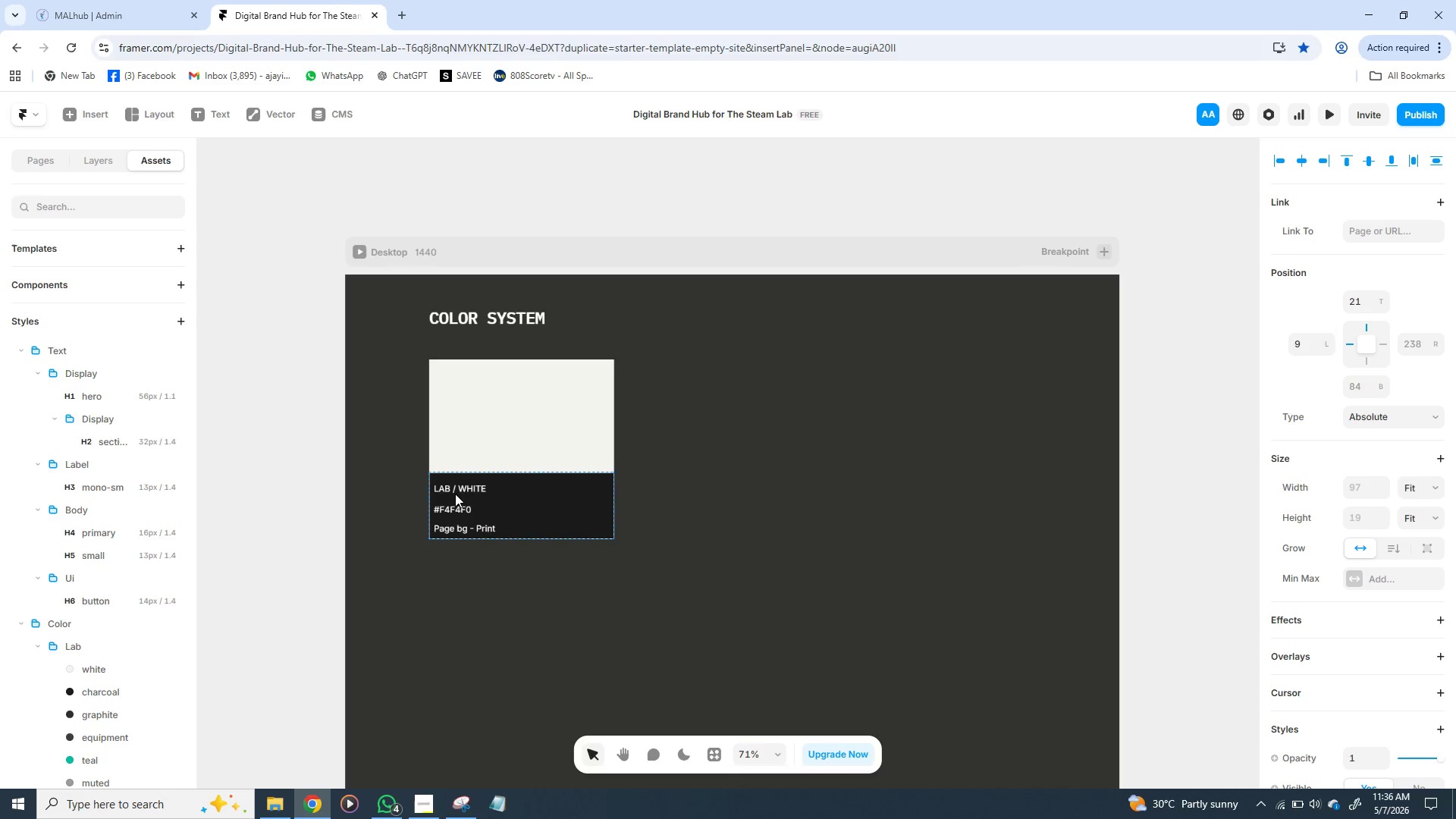 
key(ArrowUp)
 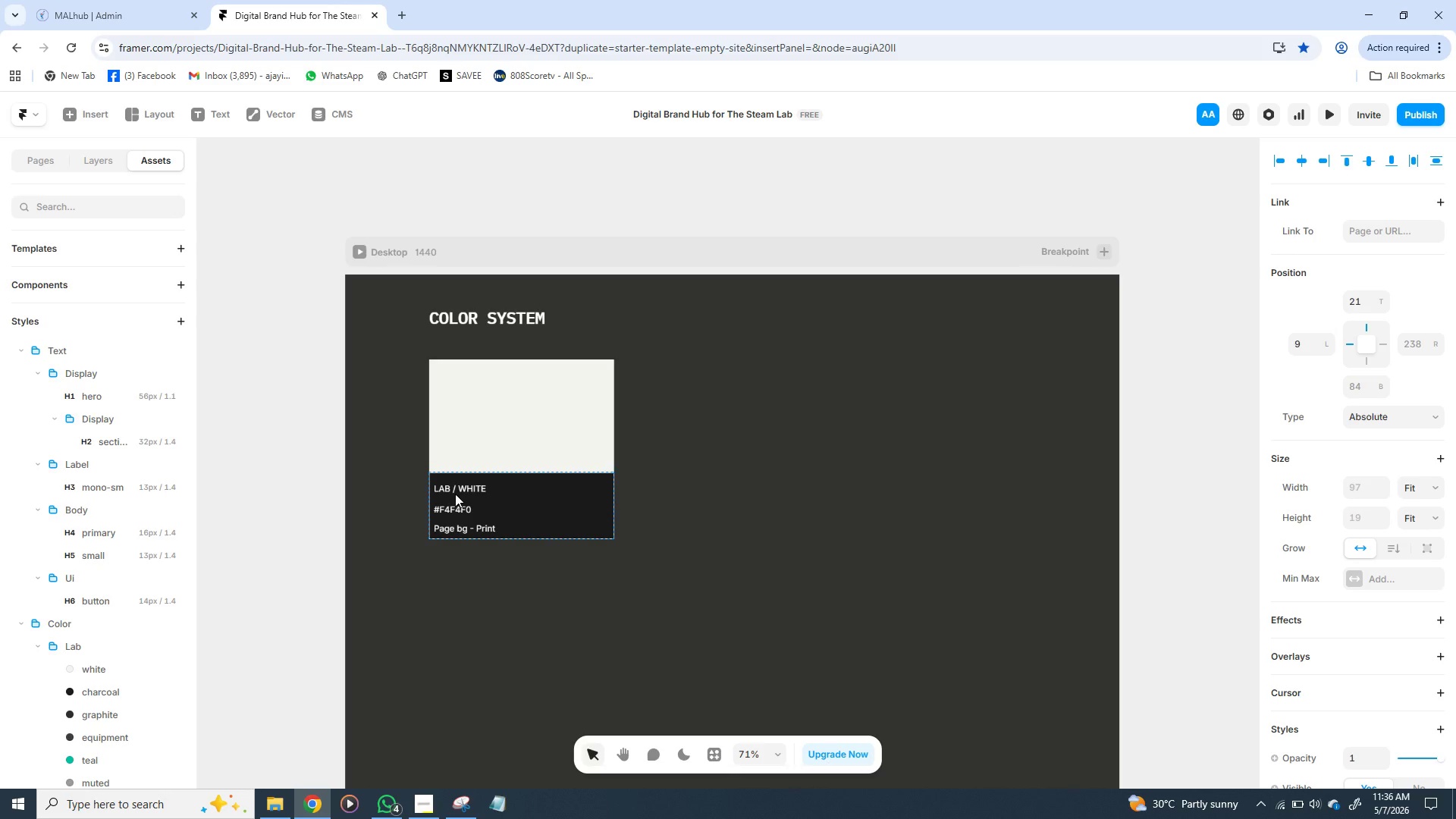 
key(ArrowUp)
 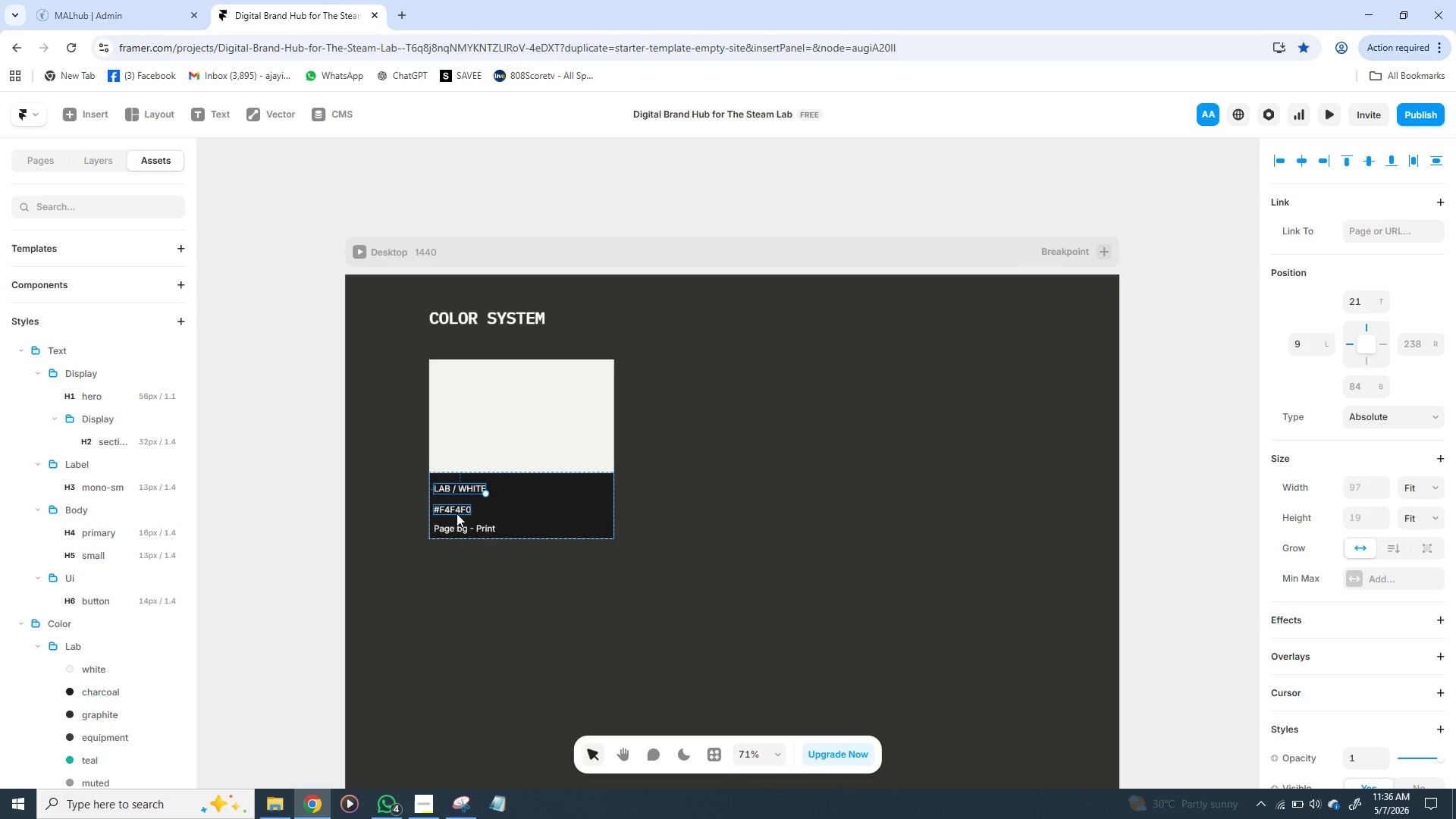 
left_click([457, 513])
 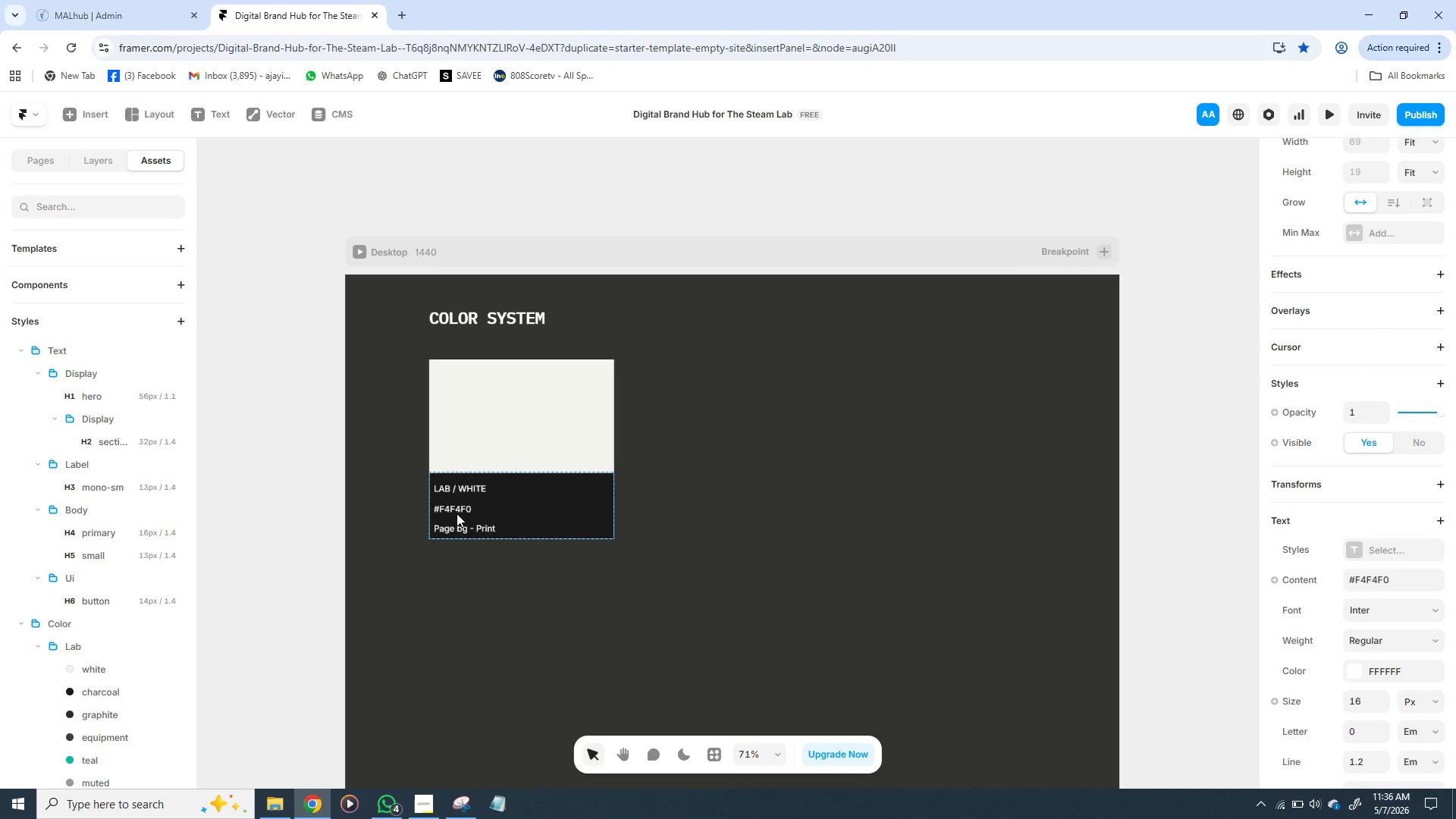 
key(ArrowUp)
 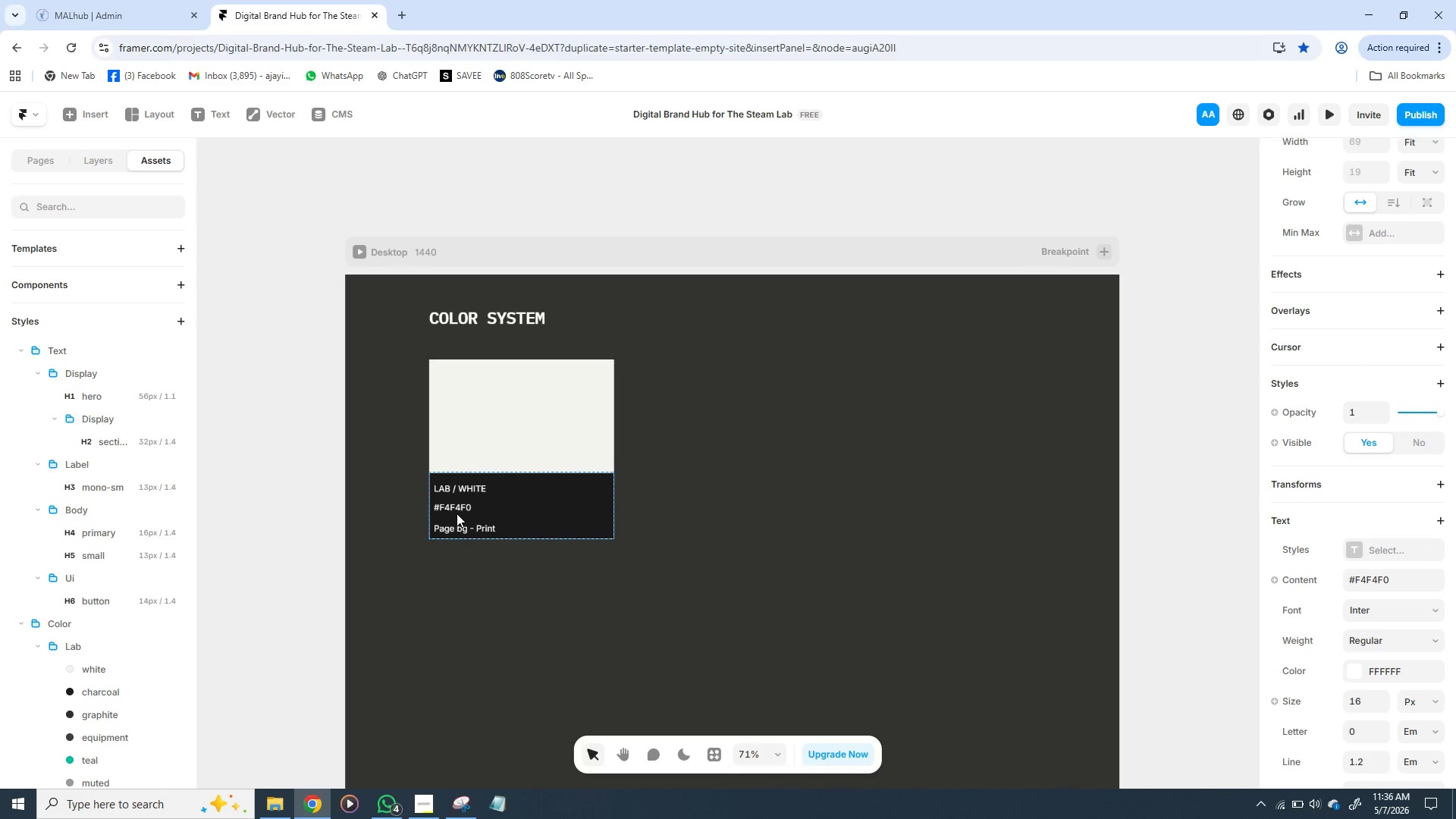 
key(ArrowUp)
 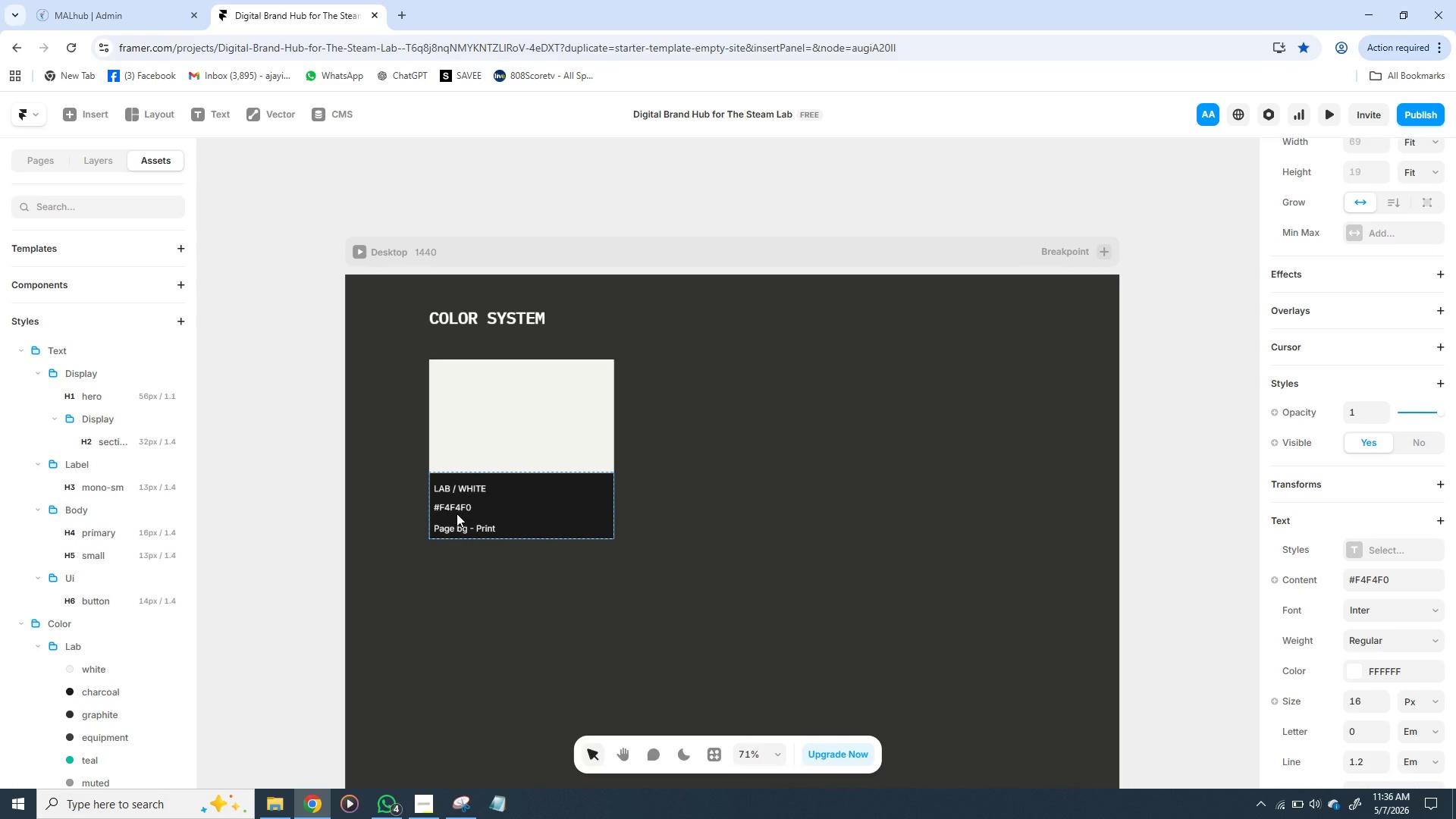 
key(ArrowUp)
 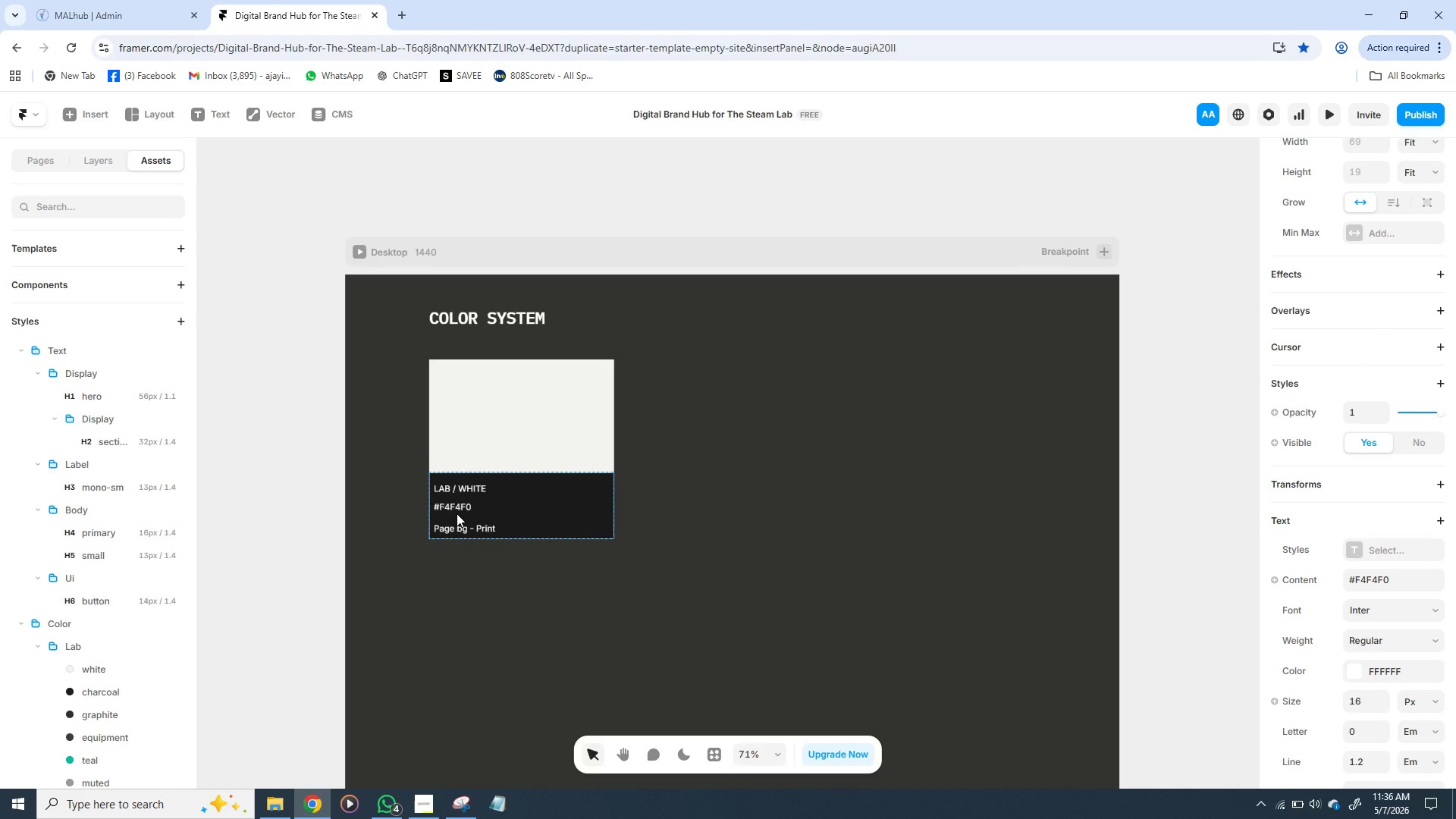 
key(ArrowUp)
 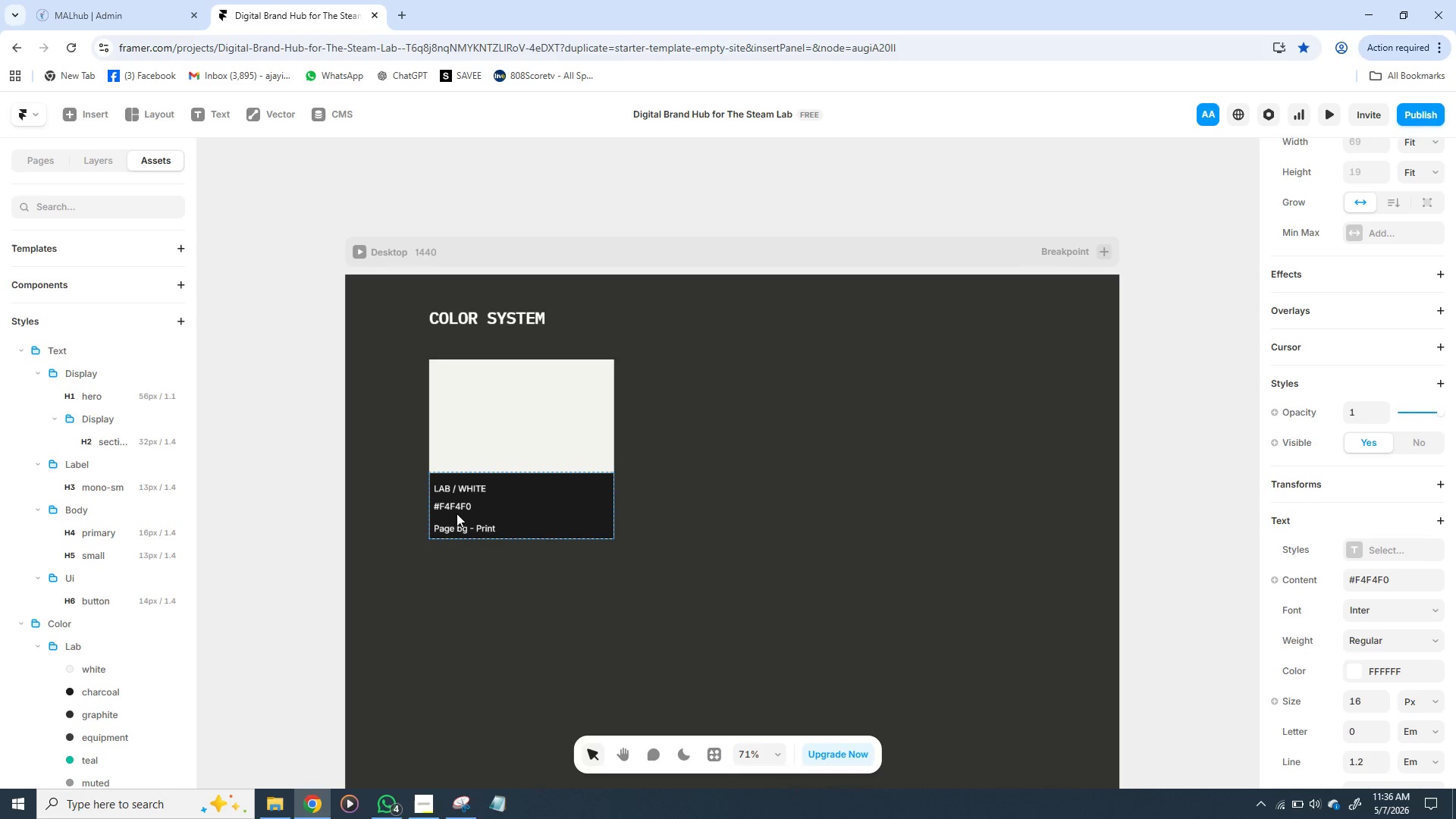 
key(ArrowUp)
 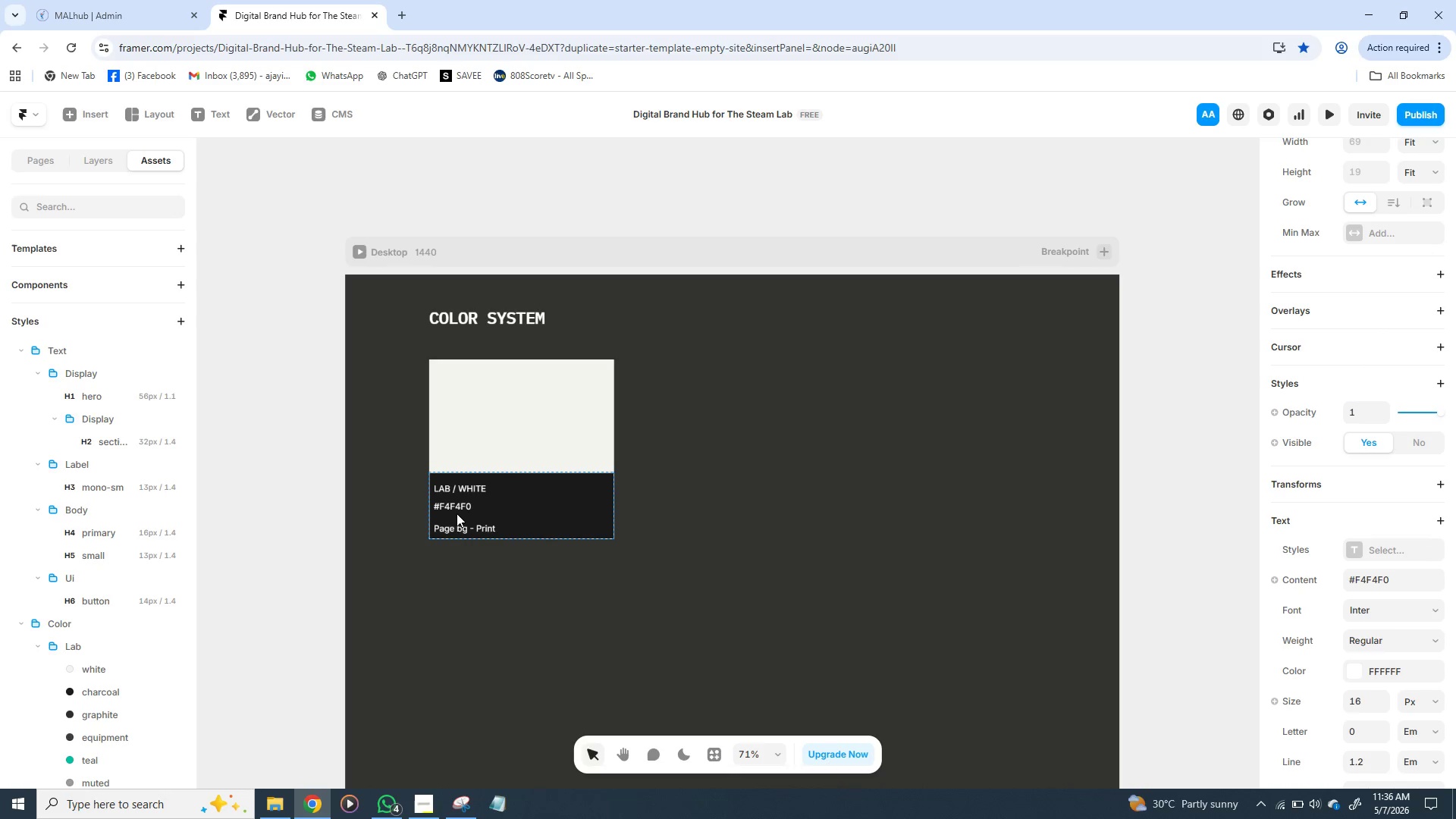 
key(ArrowDown)
 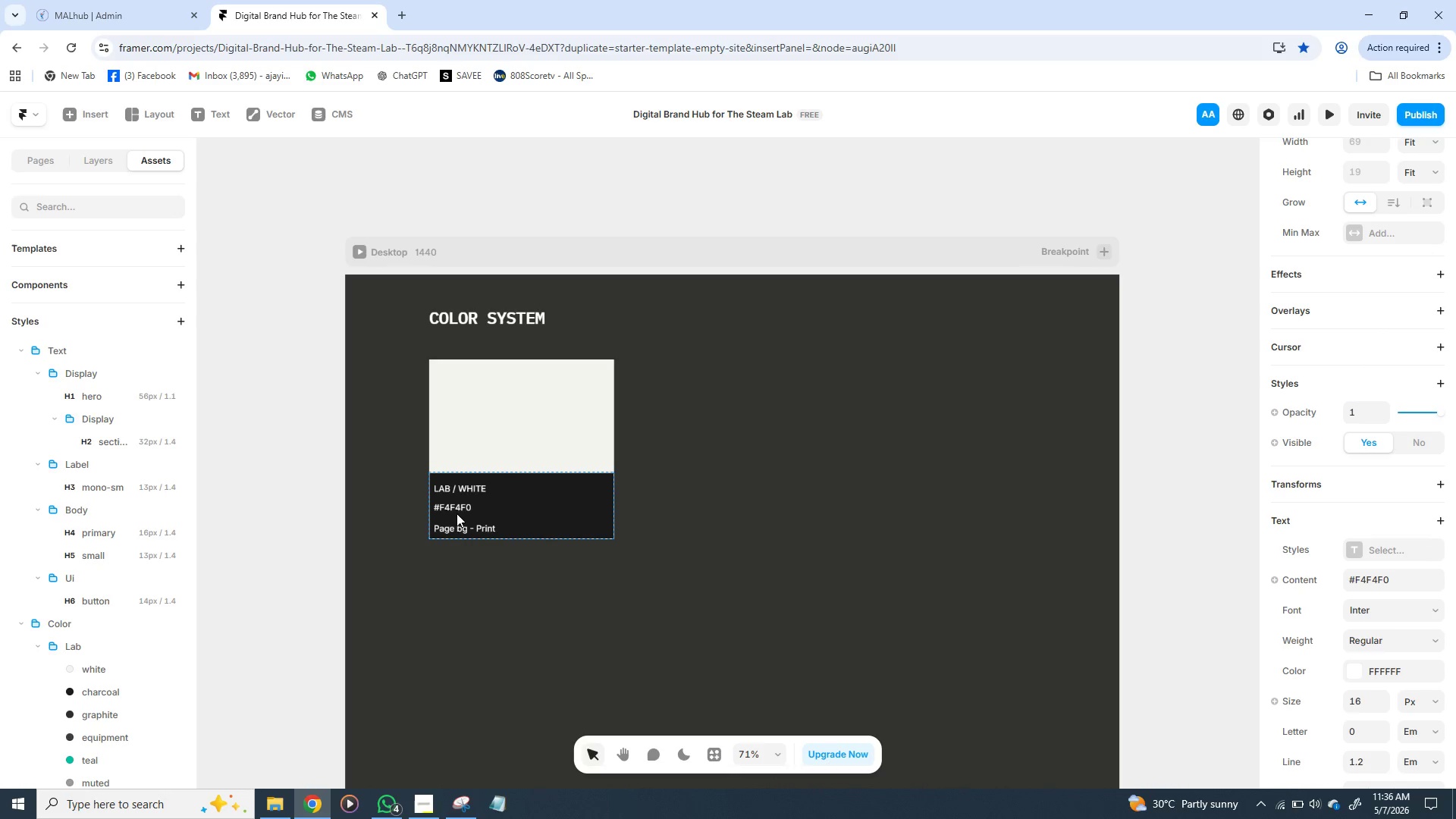 
key(ArrowDown)
 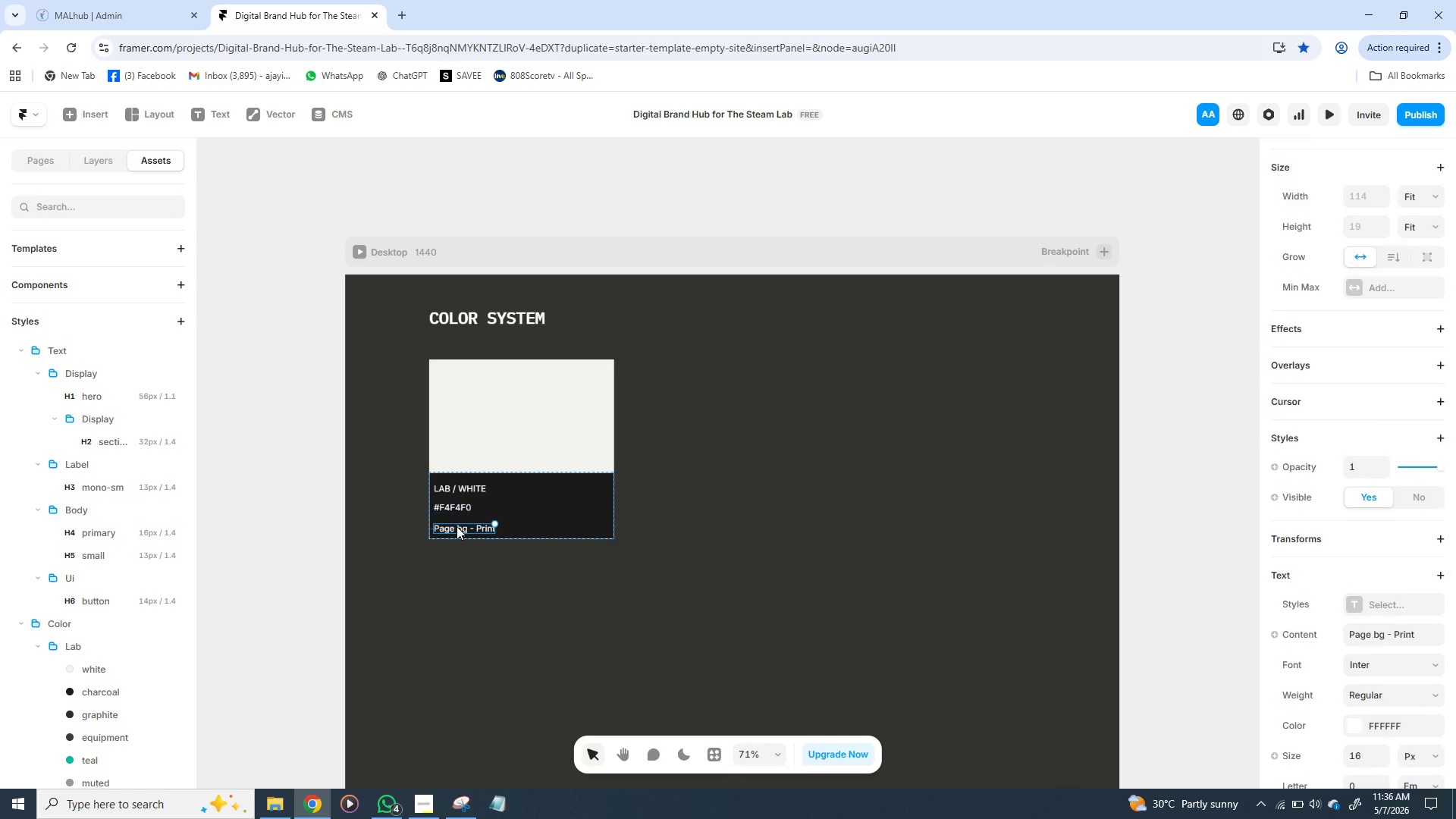 
left_click([457, 526])
 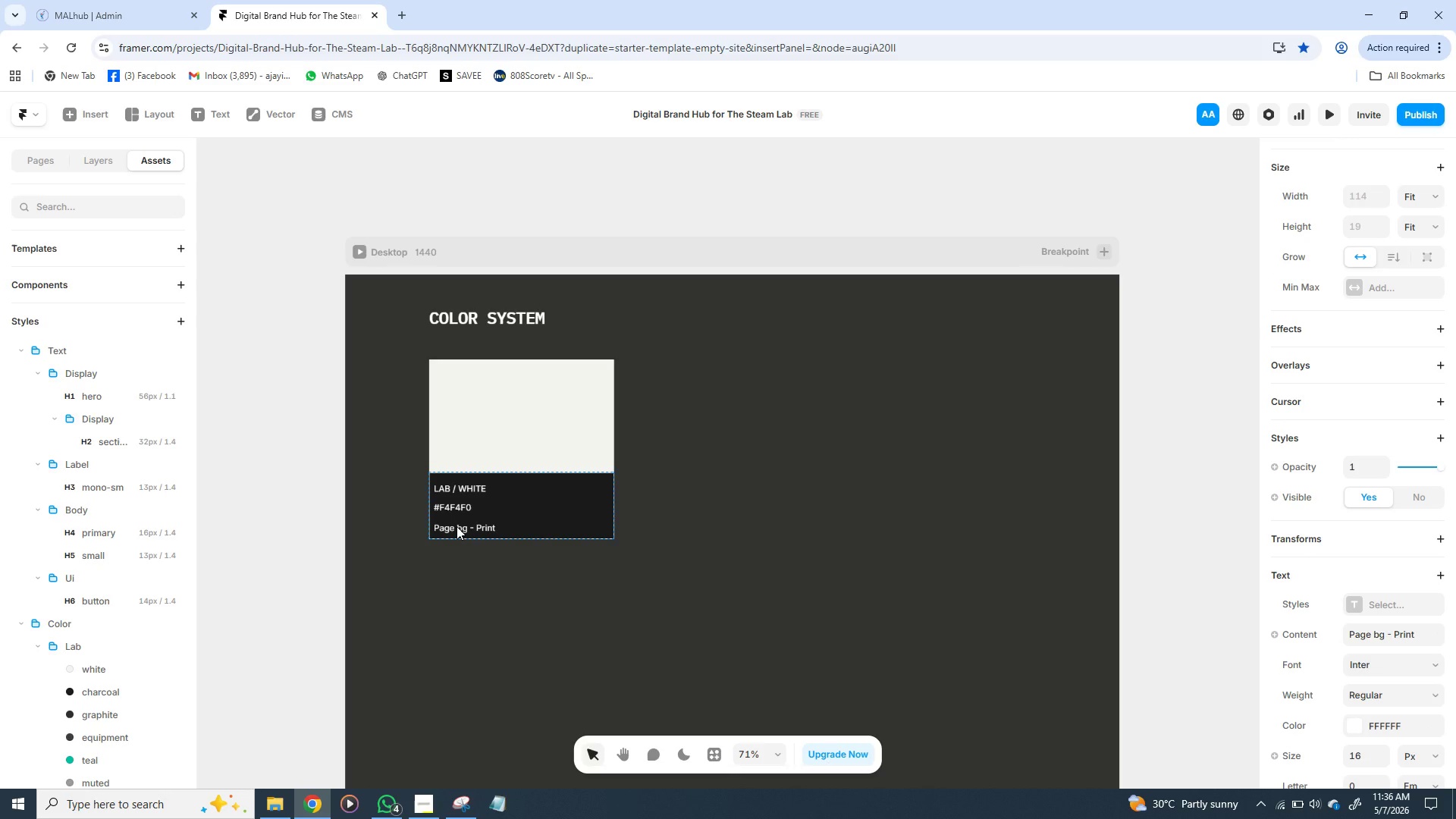 
hold_key(key=ArrowUp, duration=0.69)
 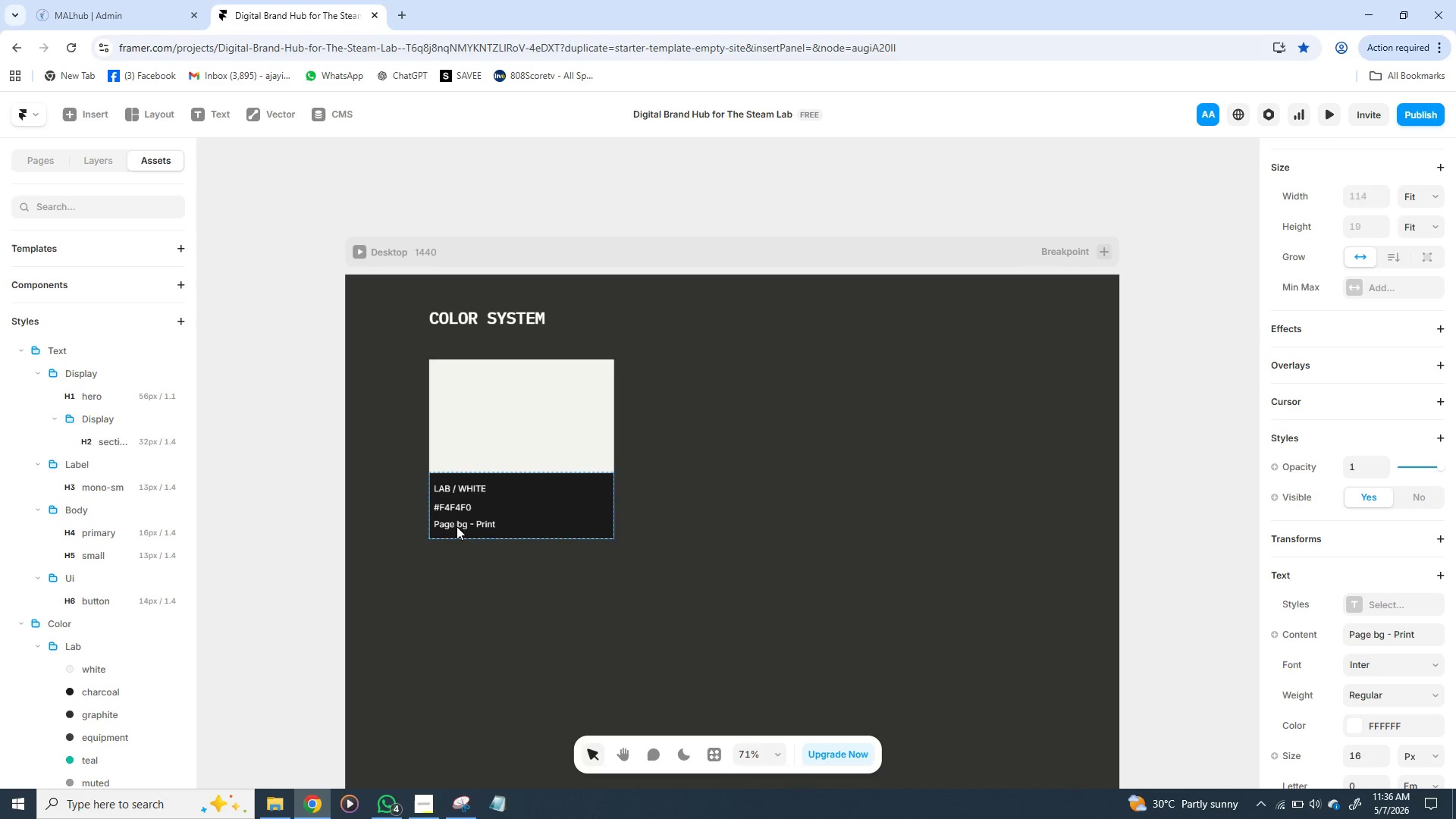 
key(ArrowUp)
 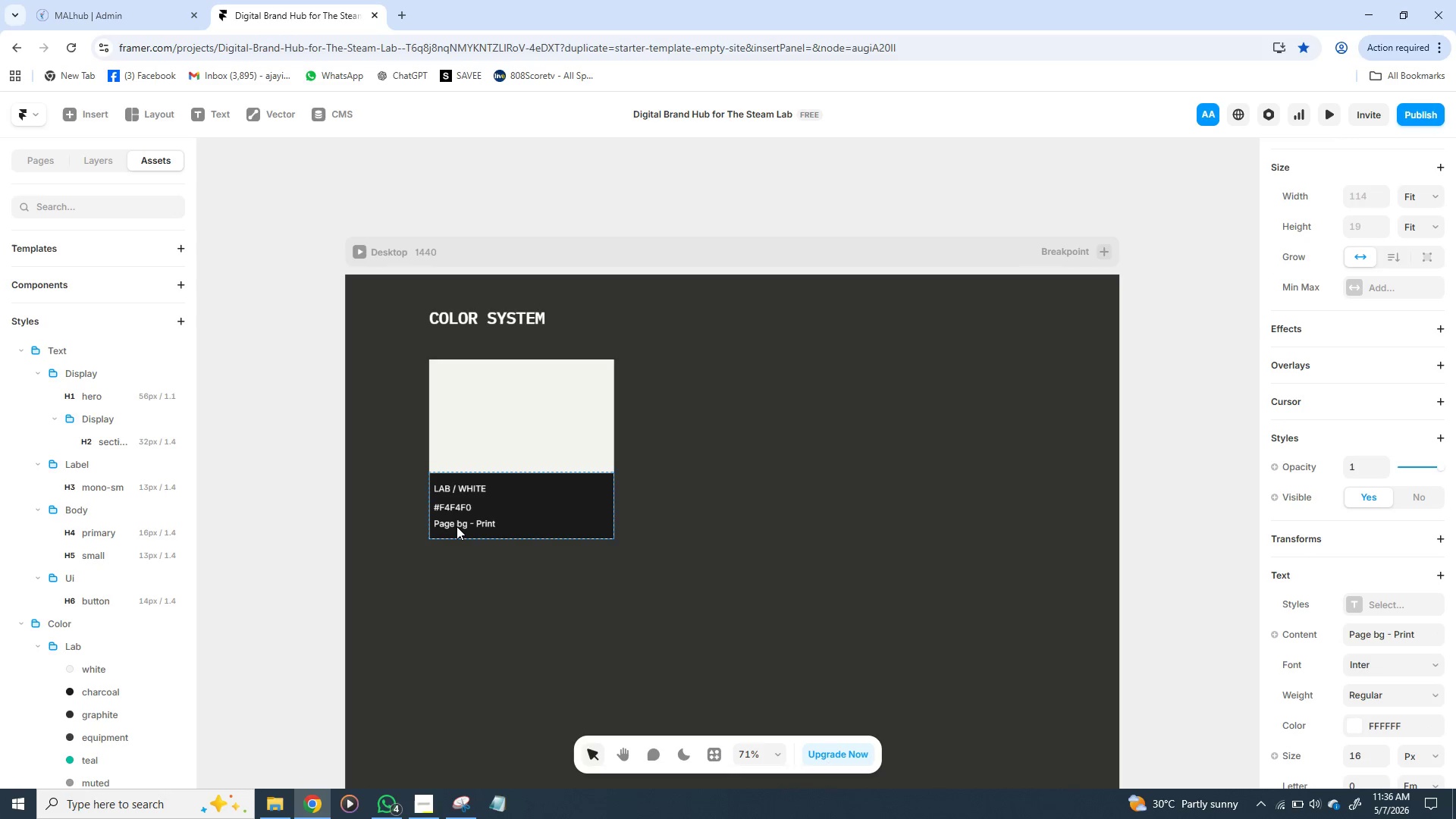 
key(ArrowUp)
 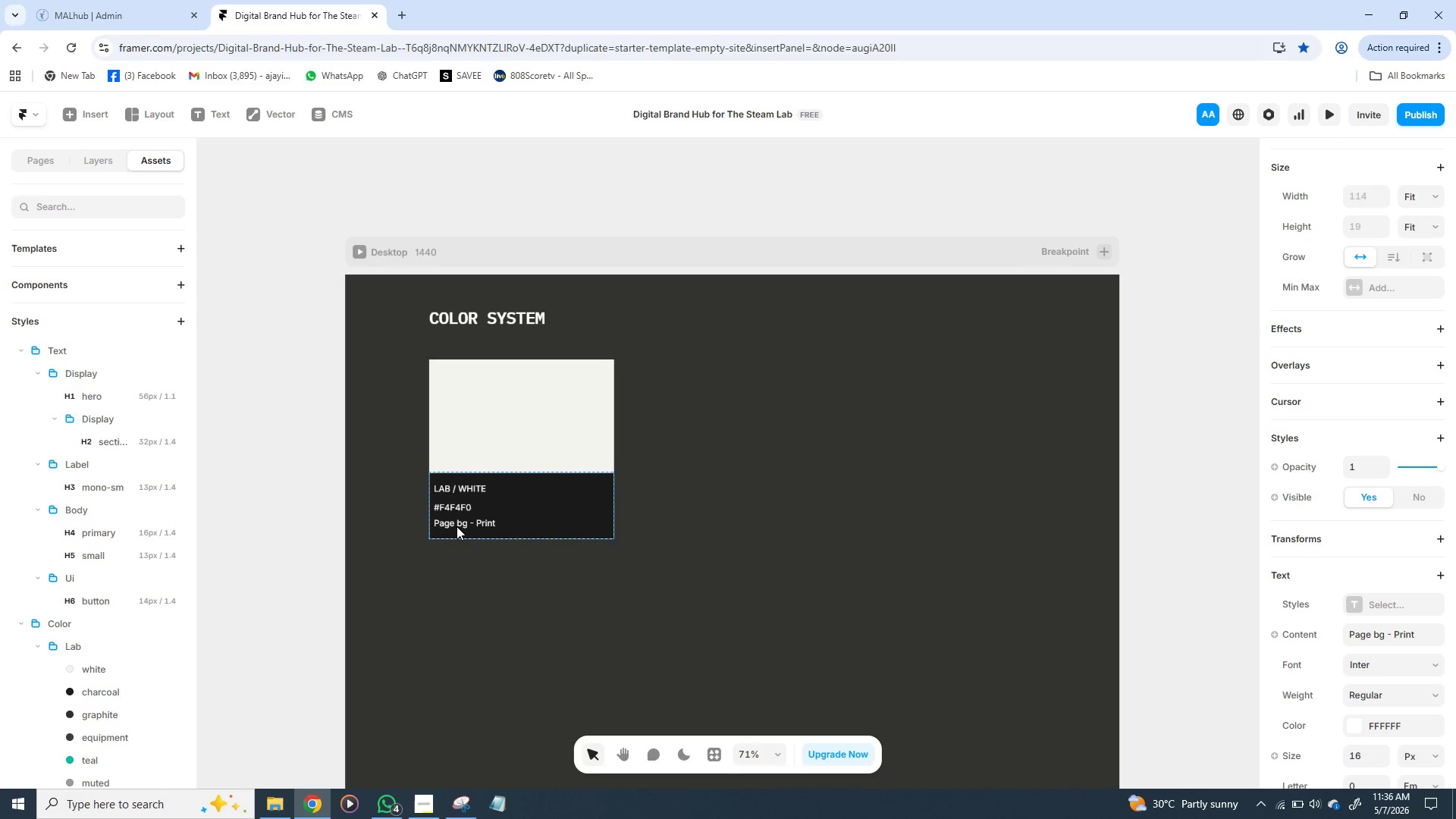 
key(ArrowUp)
 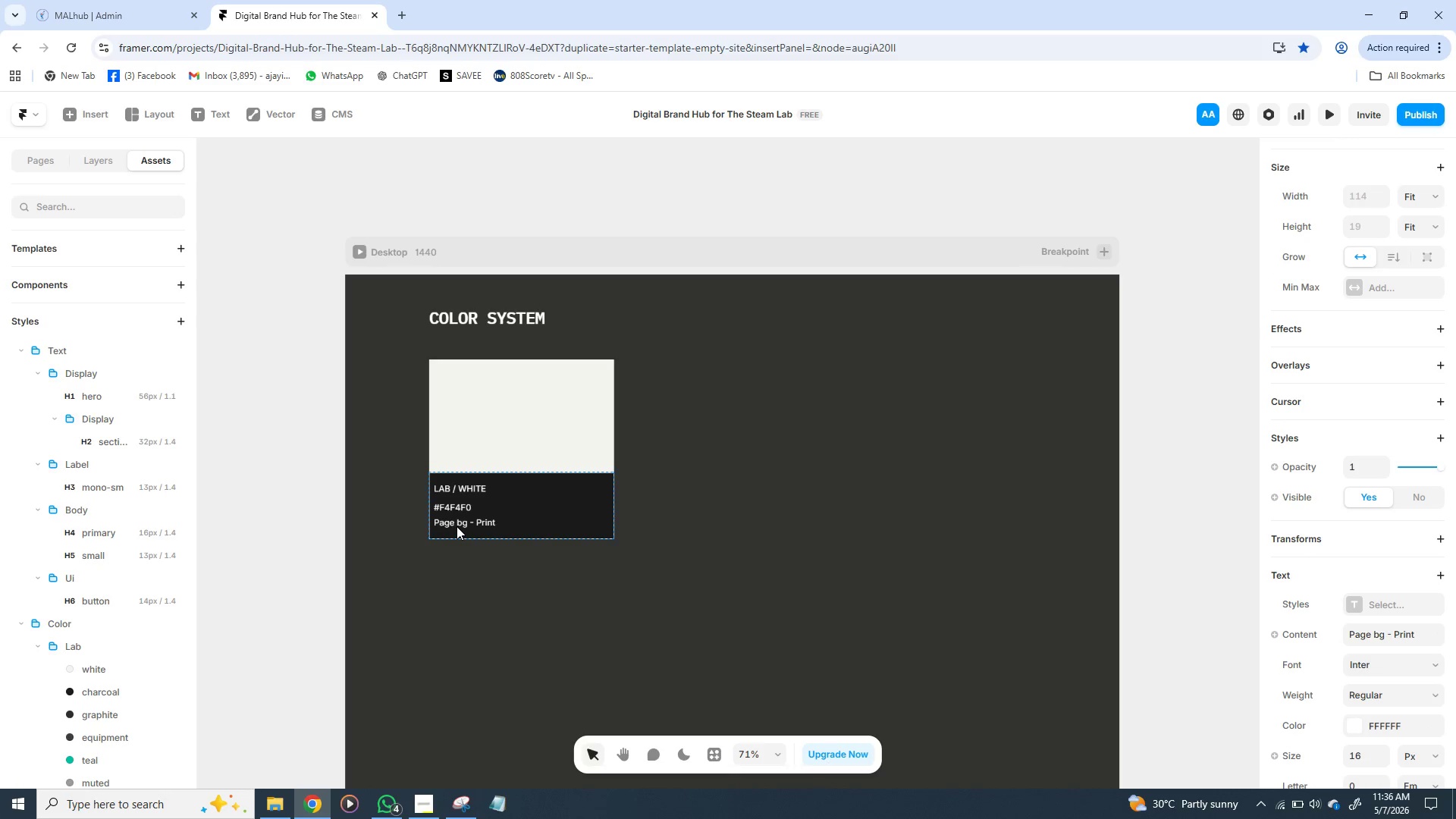 
key(ArrowUp)
 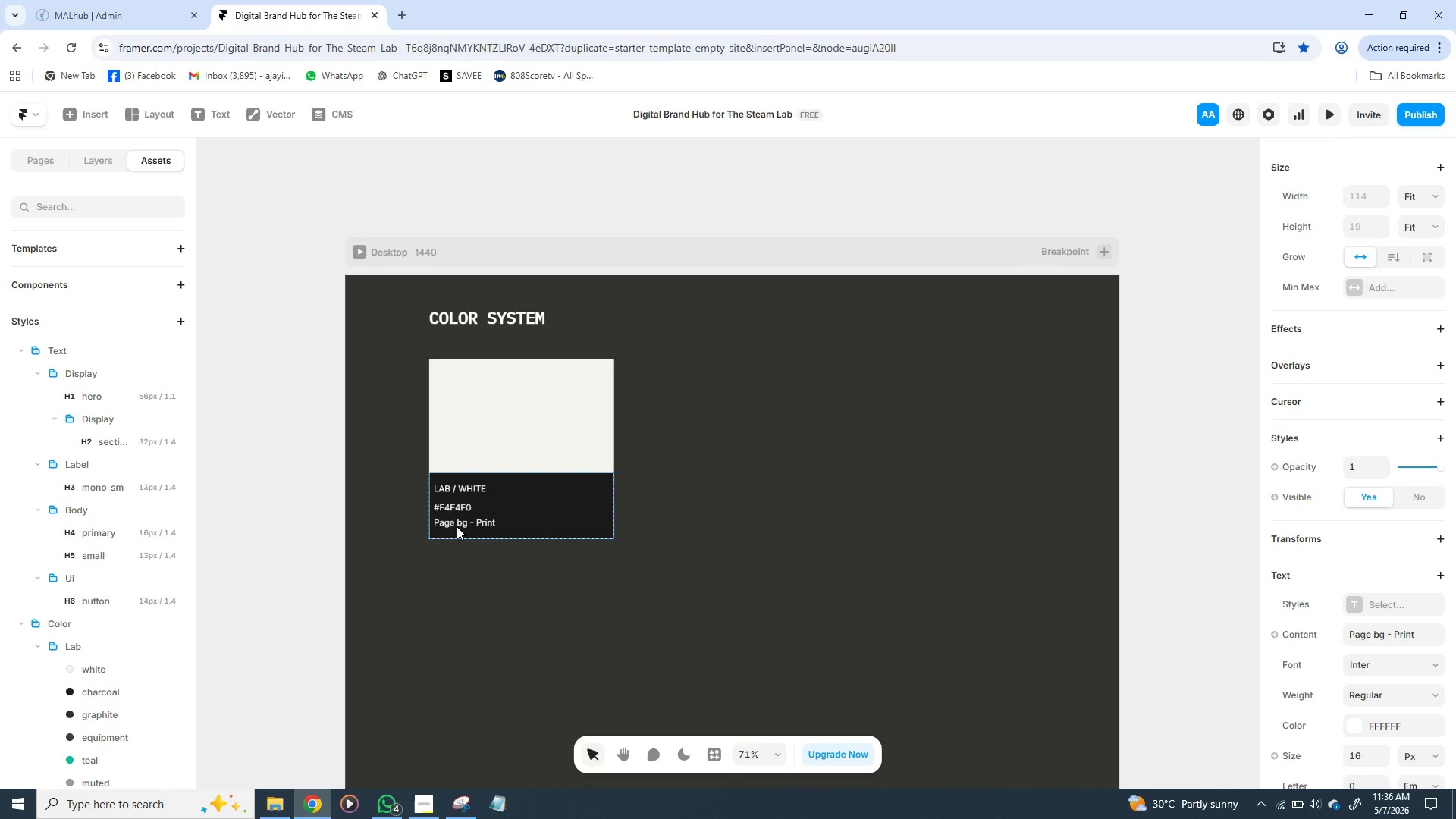 
key(ArrowUp)
 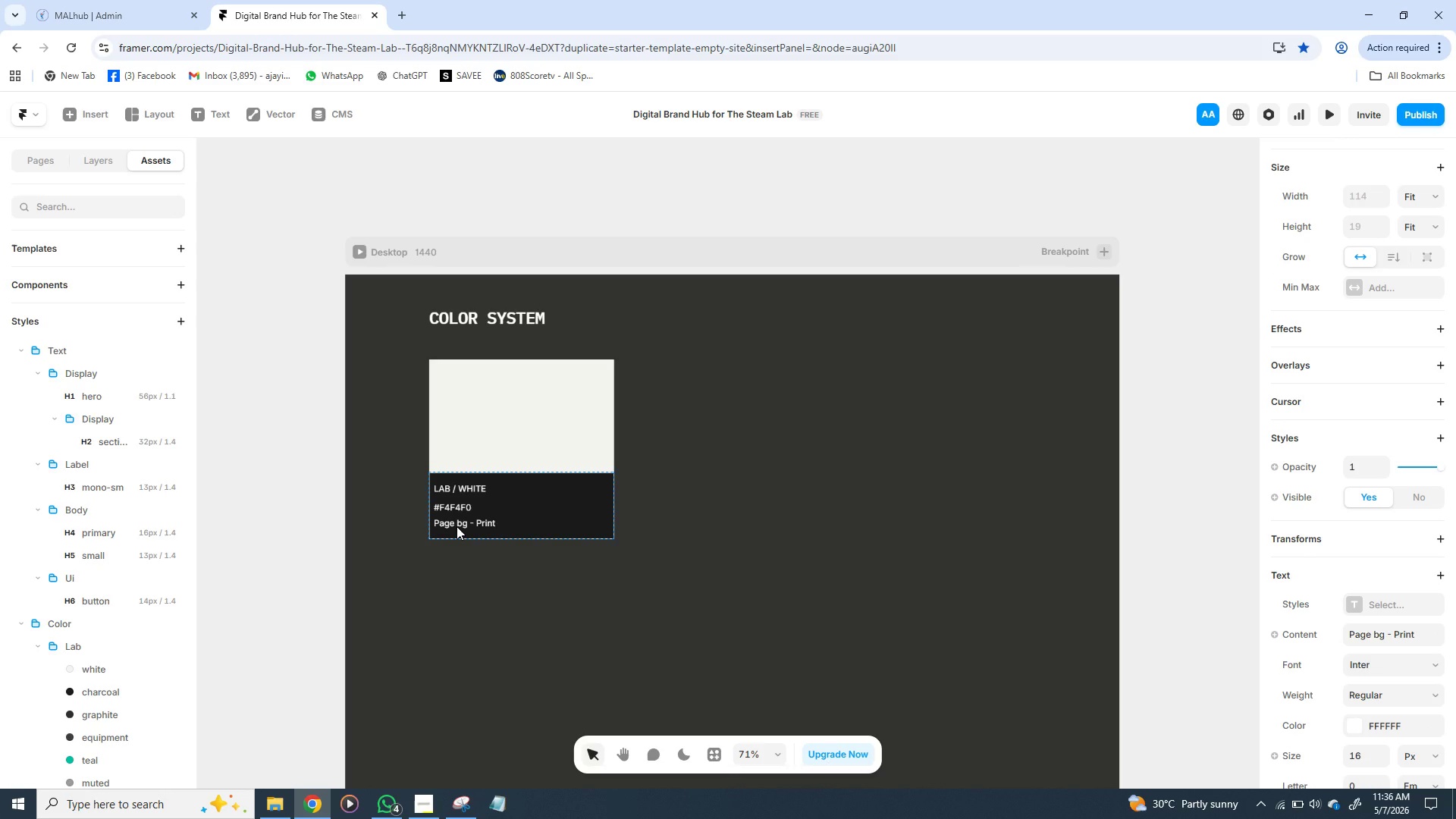 
key(ArrowDown)
 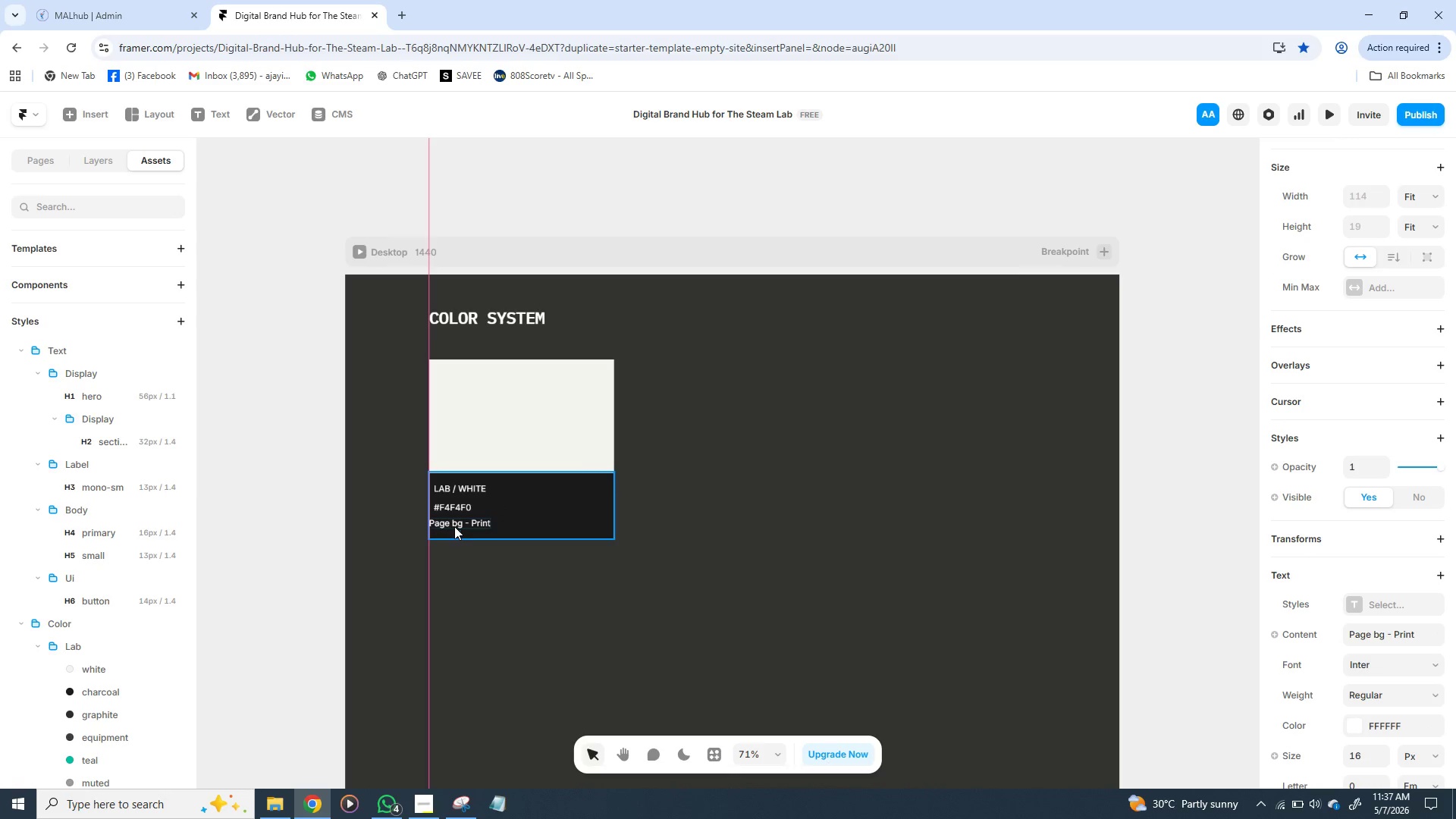 
wait(9.88)
 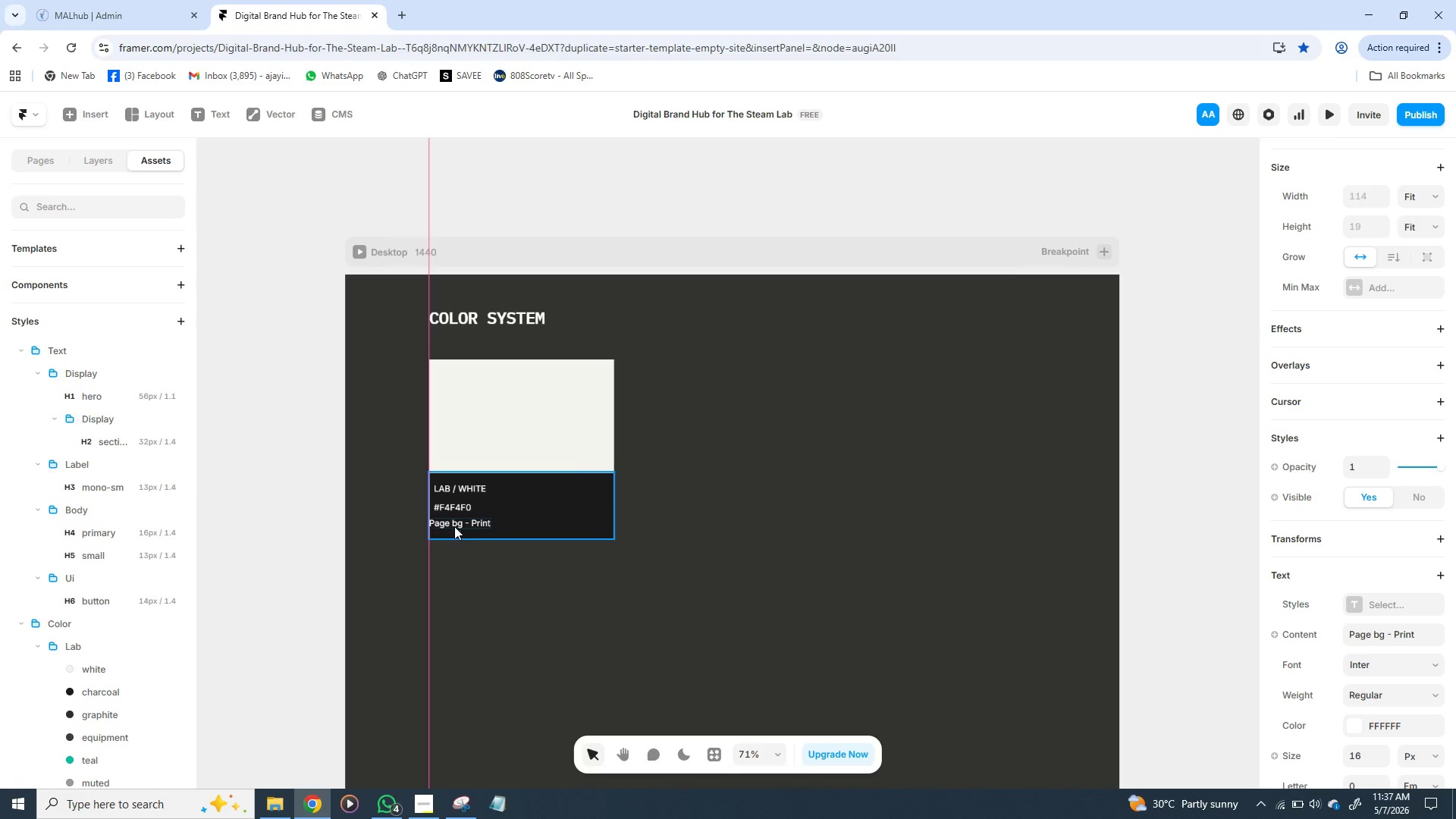 
left_click([544, 594])
 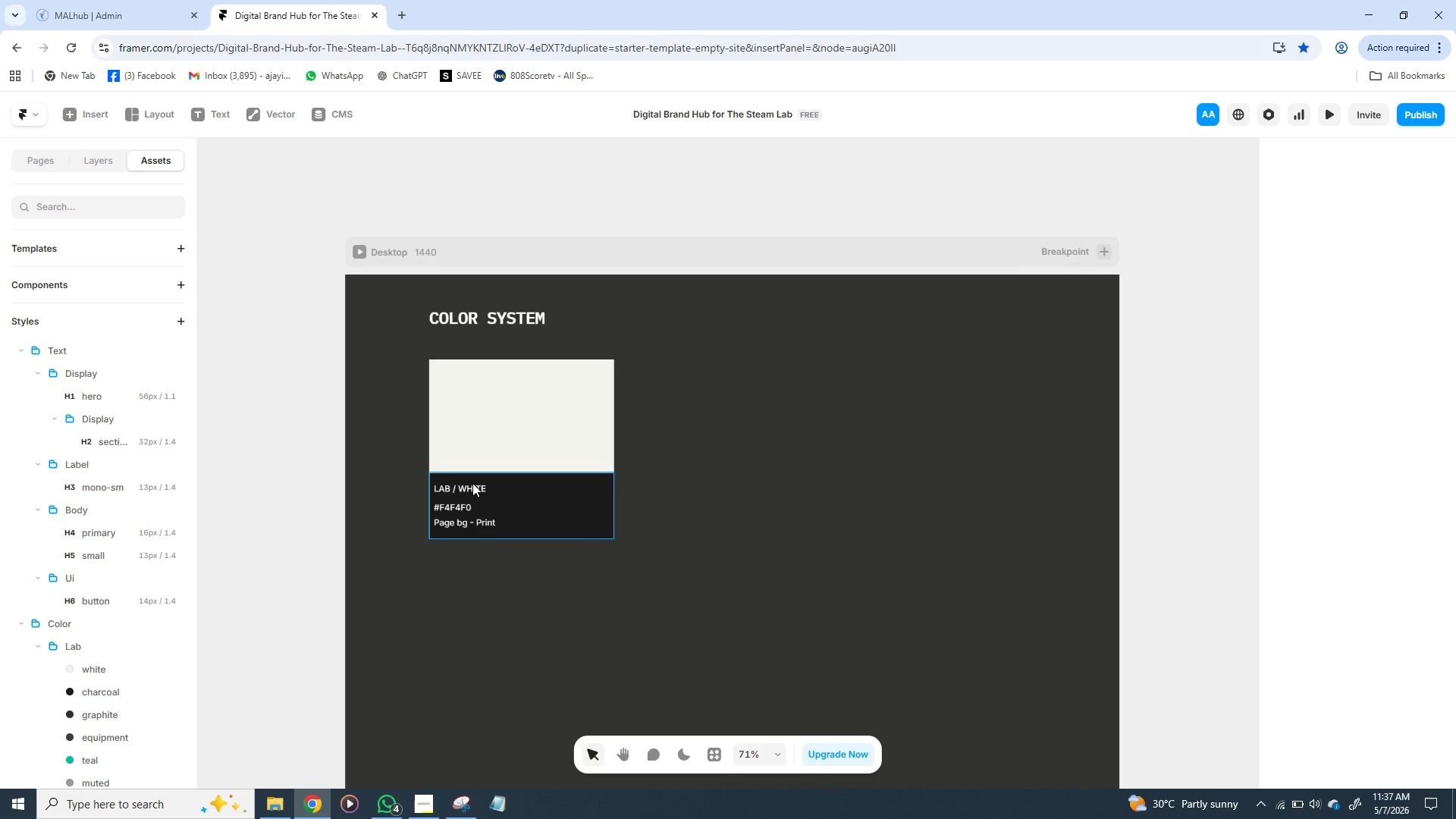 
wait(5.23)
 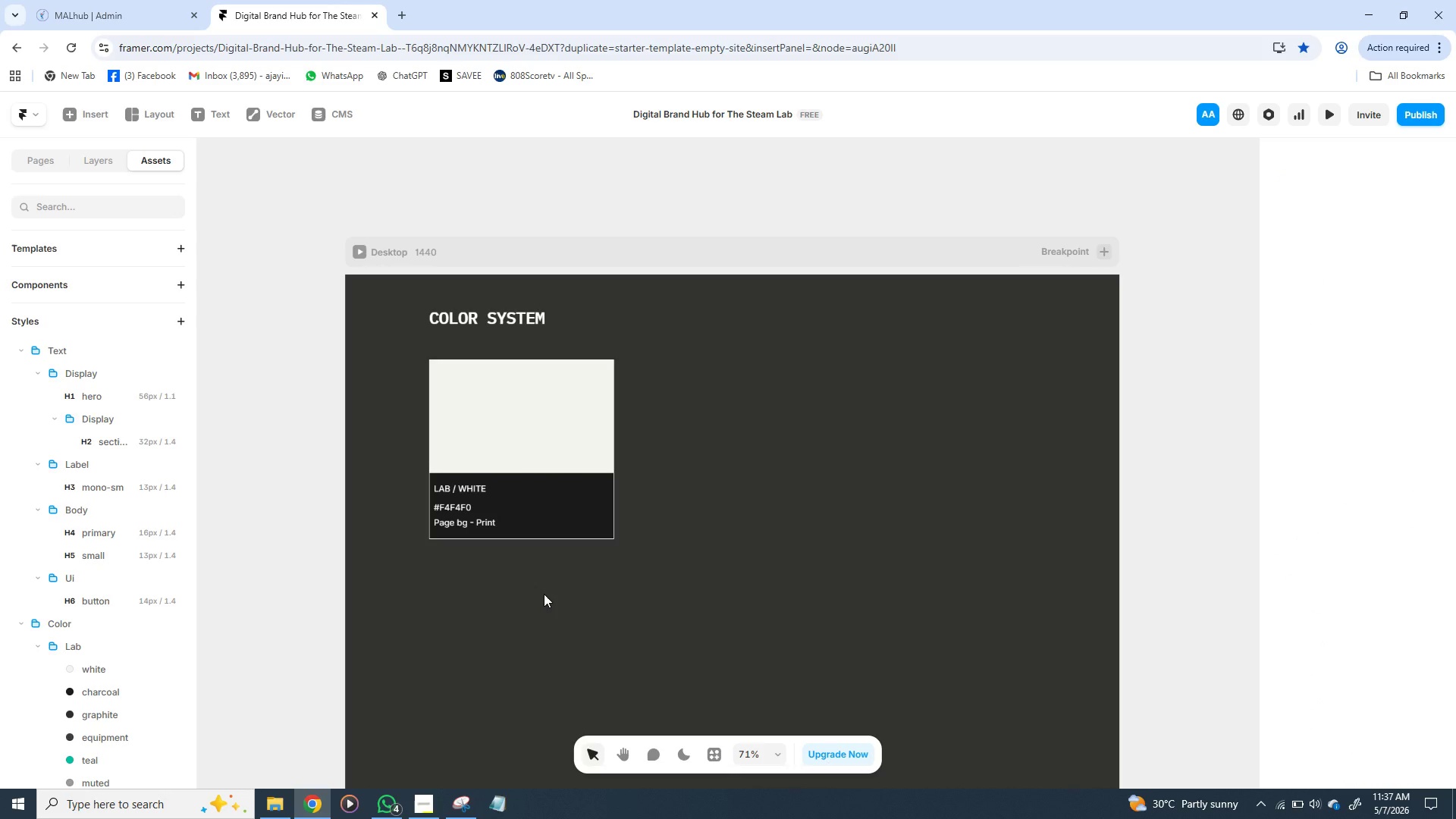 
left_click([472, 492])
 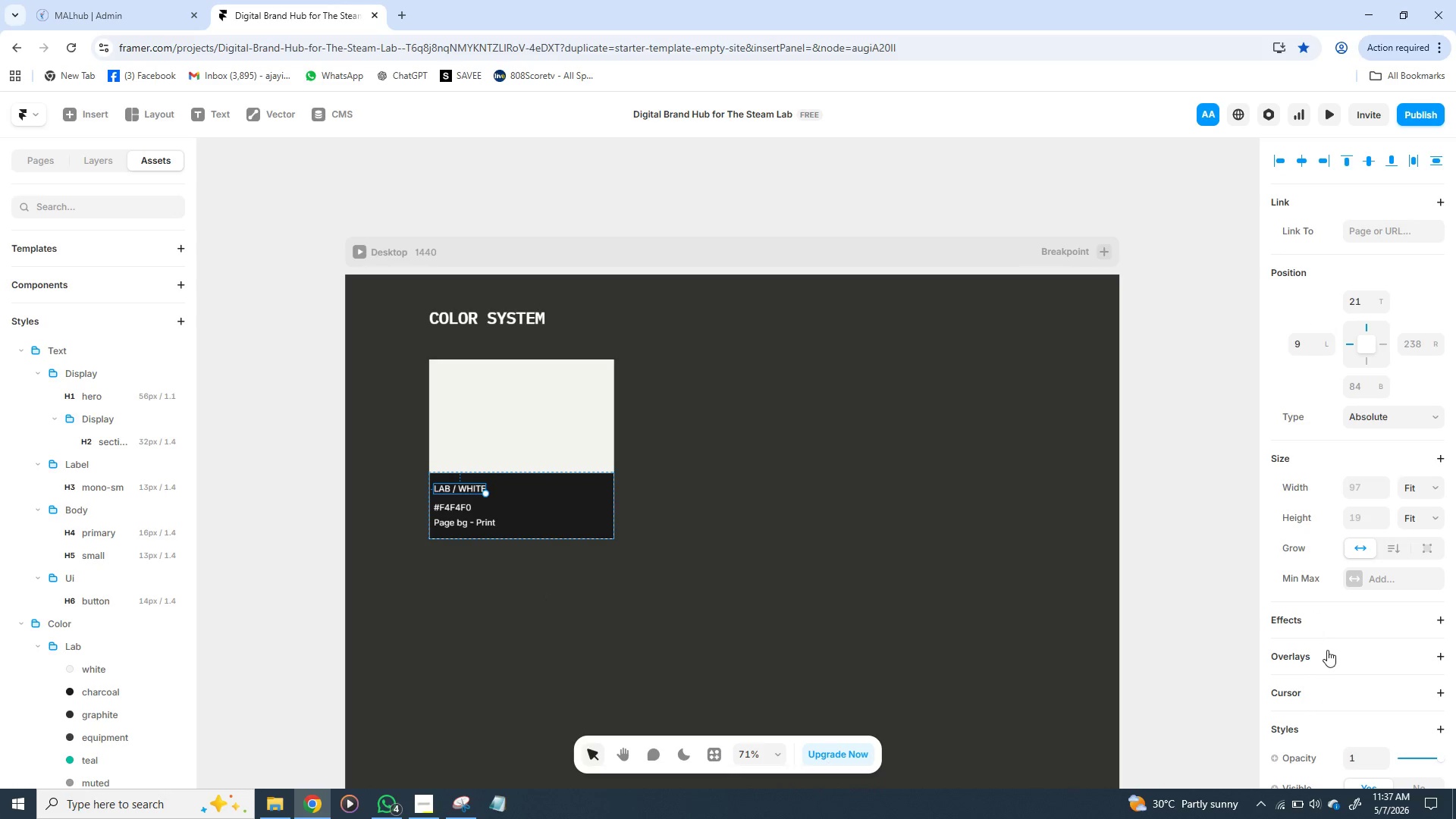 
mouse_move([1338, 645])
 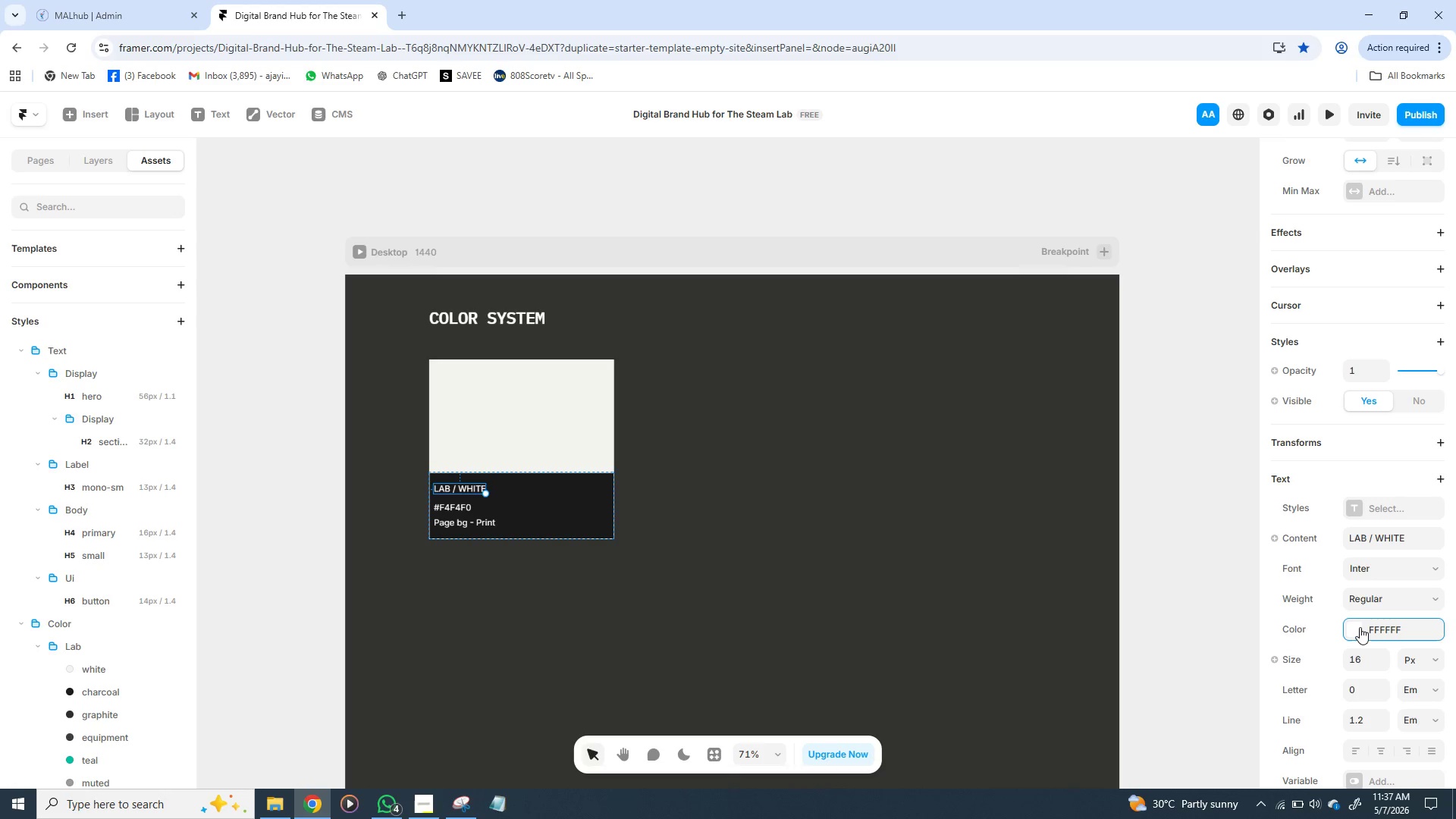 
left_click([1360, 627])
 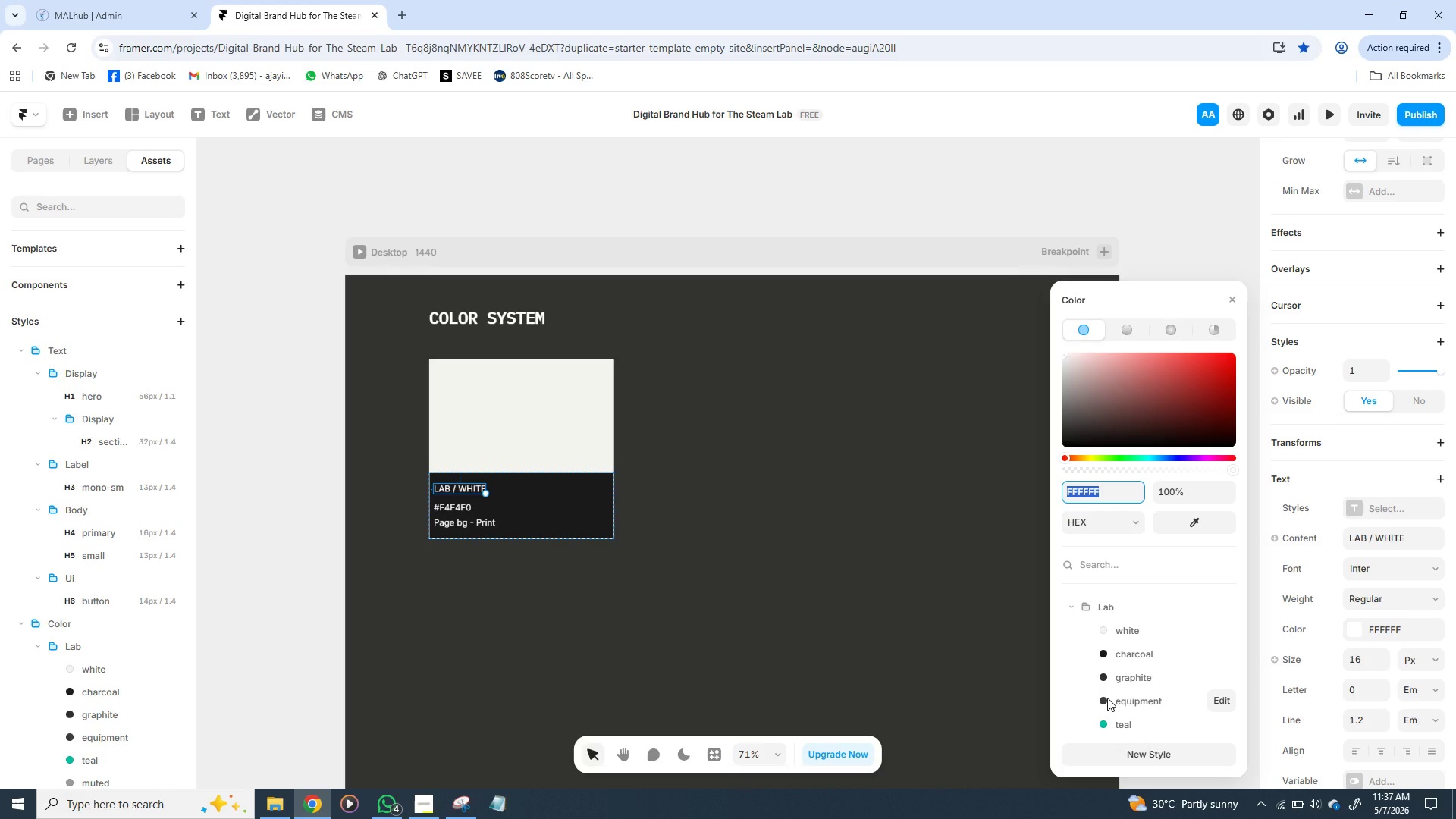 
wait(7.86)
 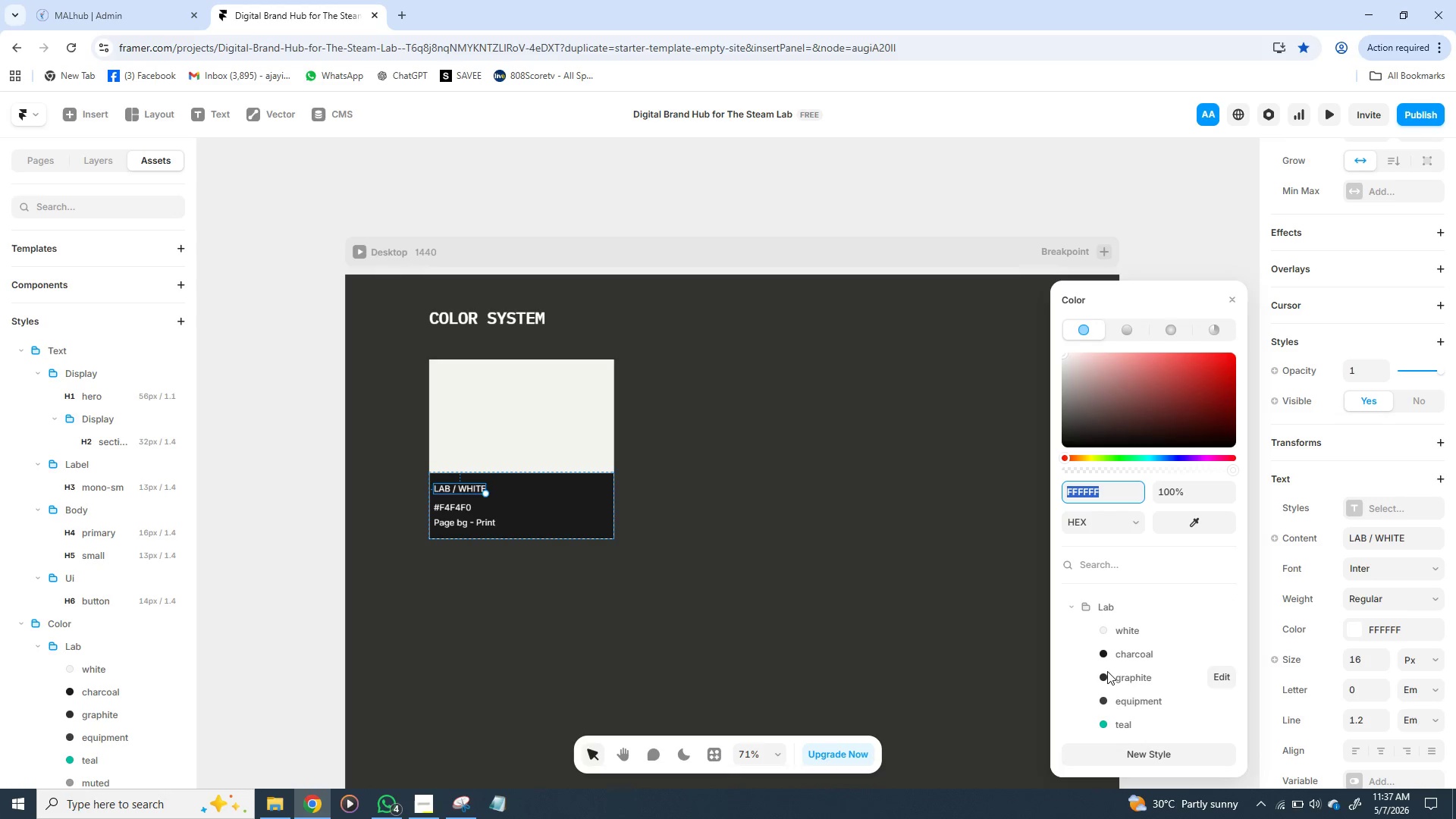 
left_click([1107, 698])
 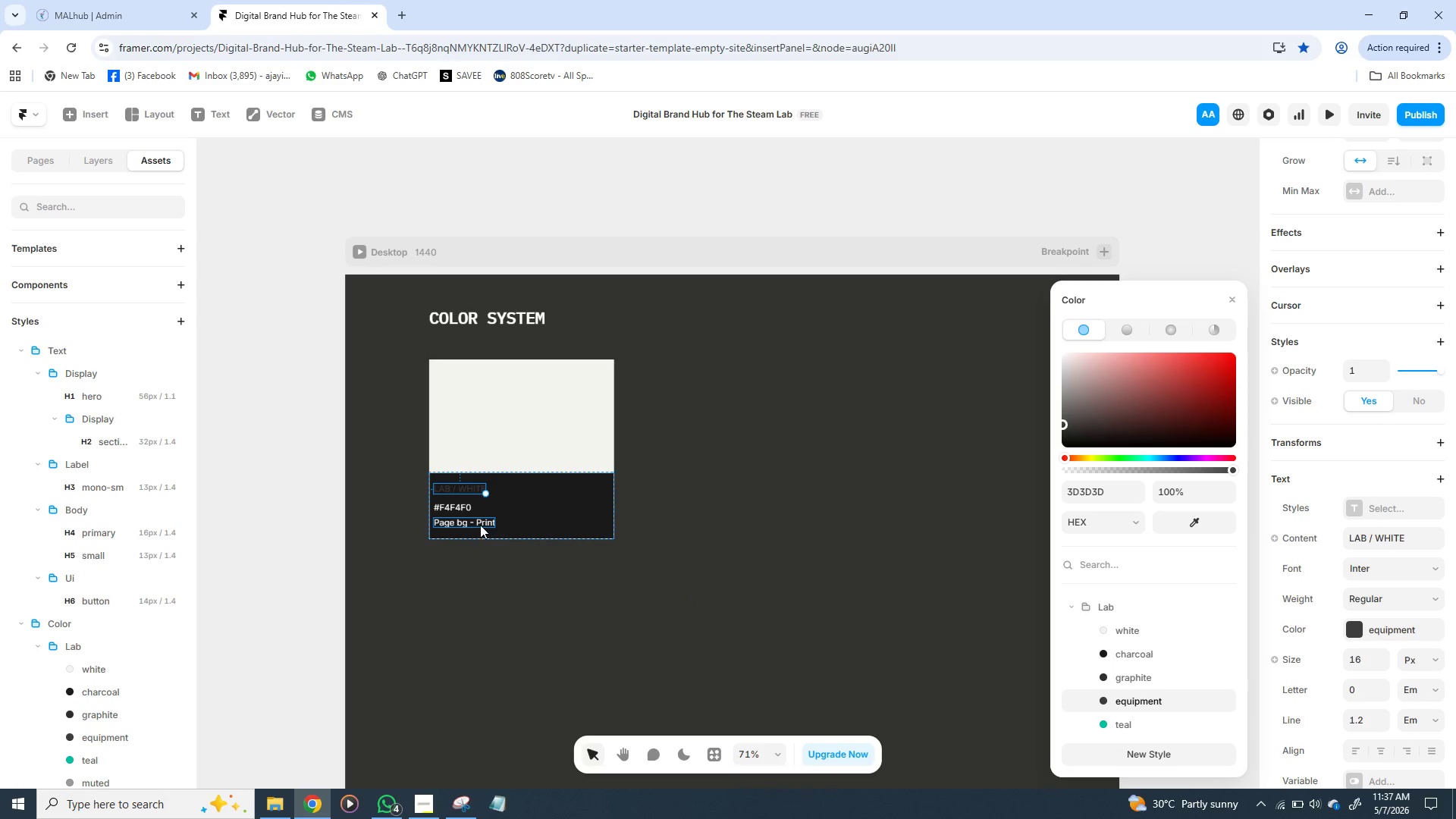 
left_click([479, 523])
 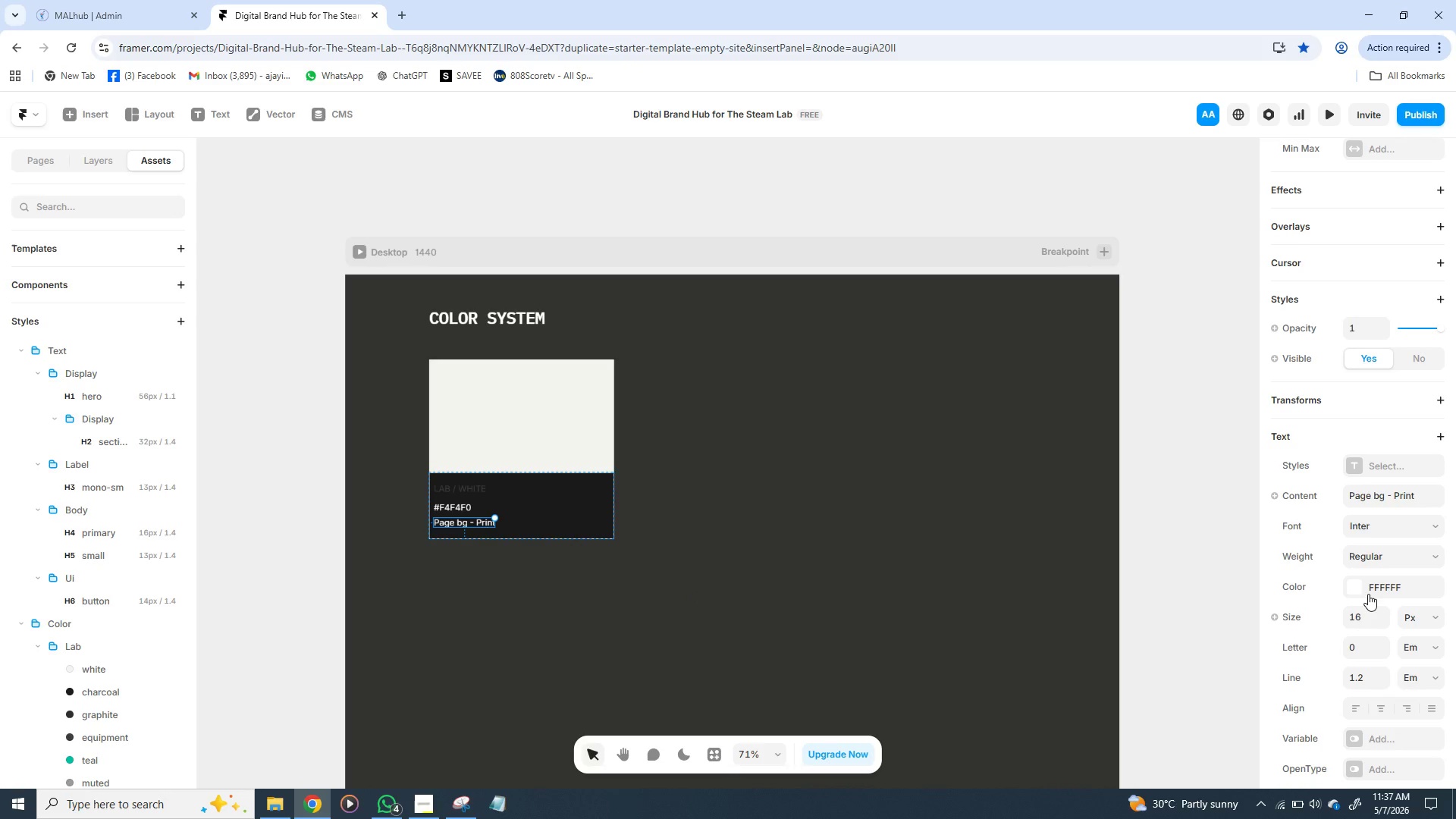 
left_click([1354, 588])
 